 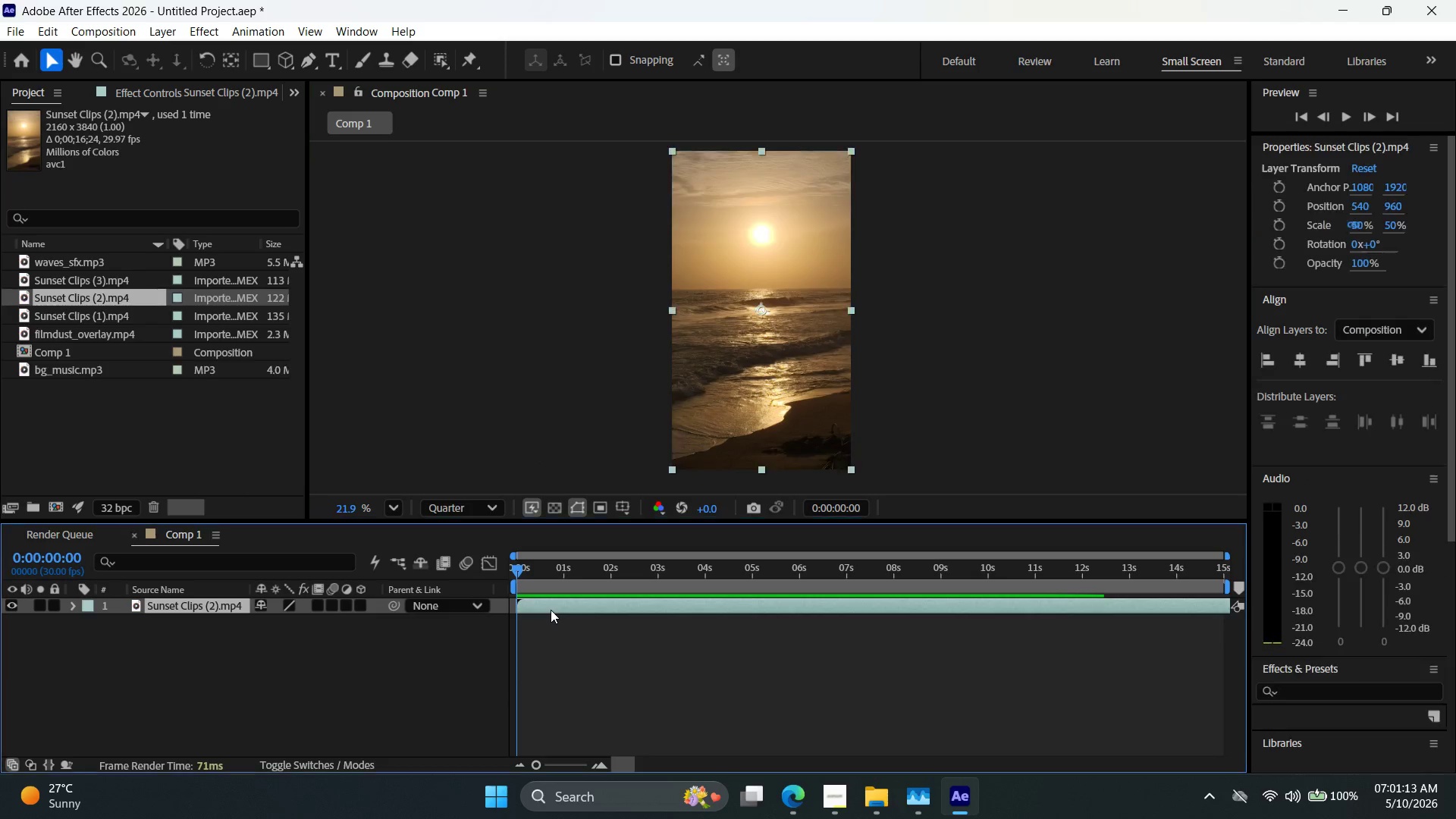 
key(S)
 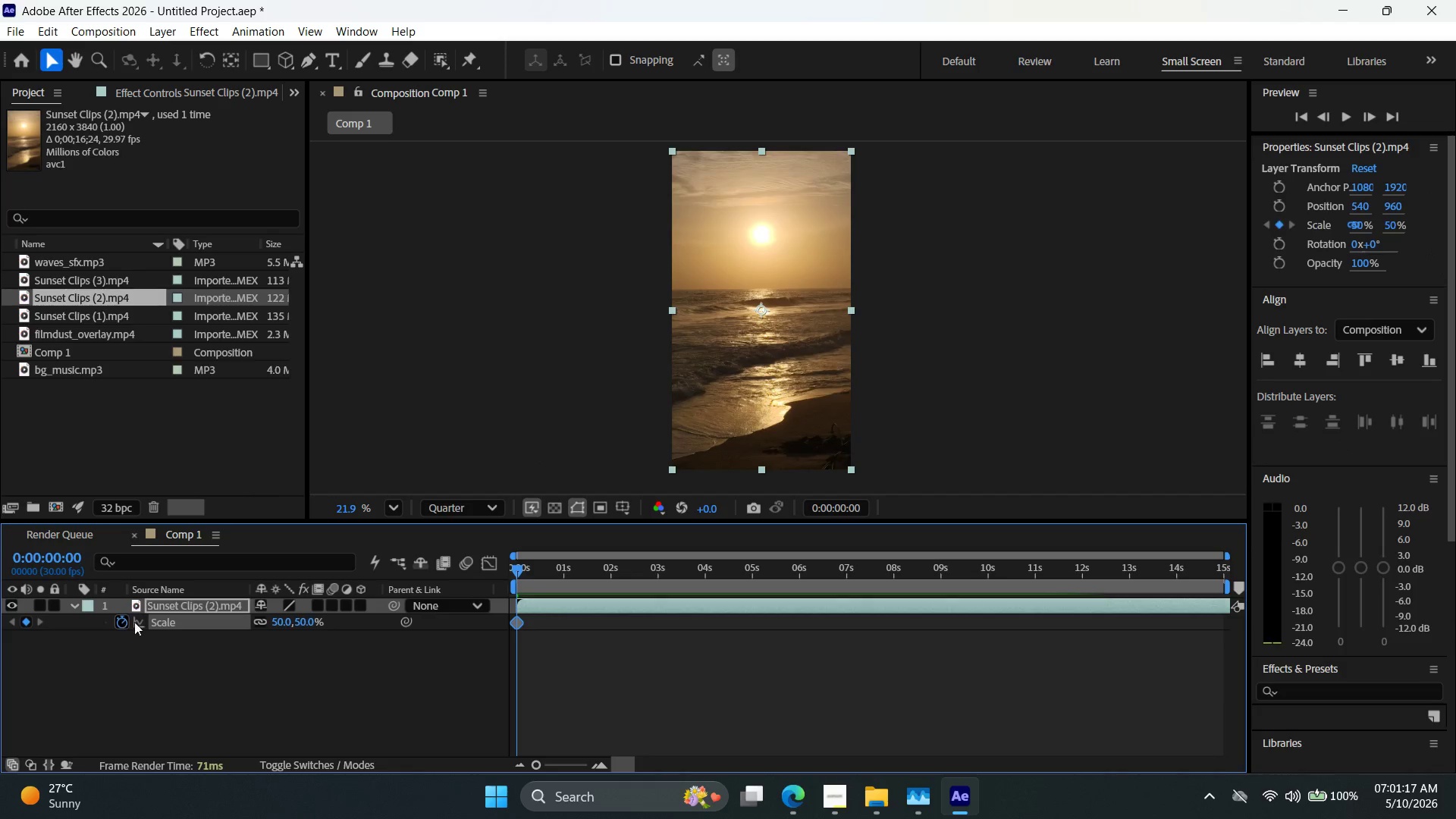 
left_click_drag(start_coordinate=[519, 570], to_coordinate=[1451, 639])
 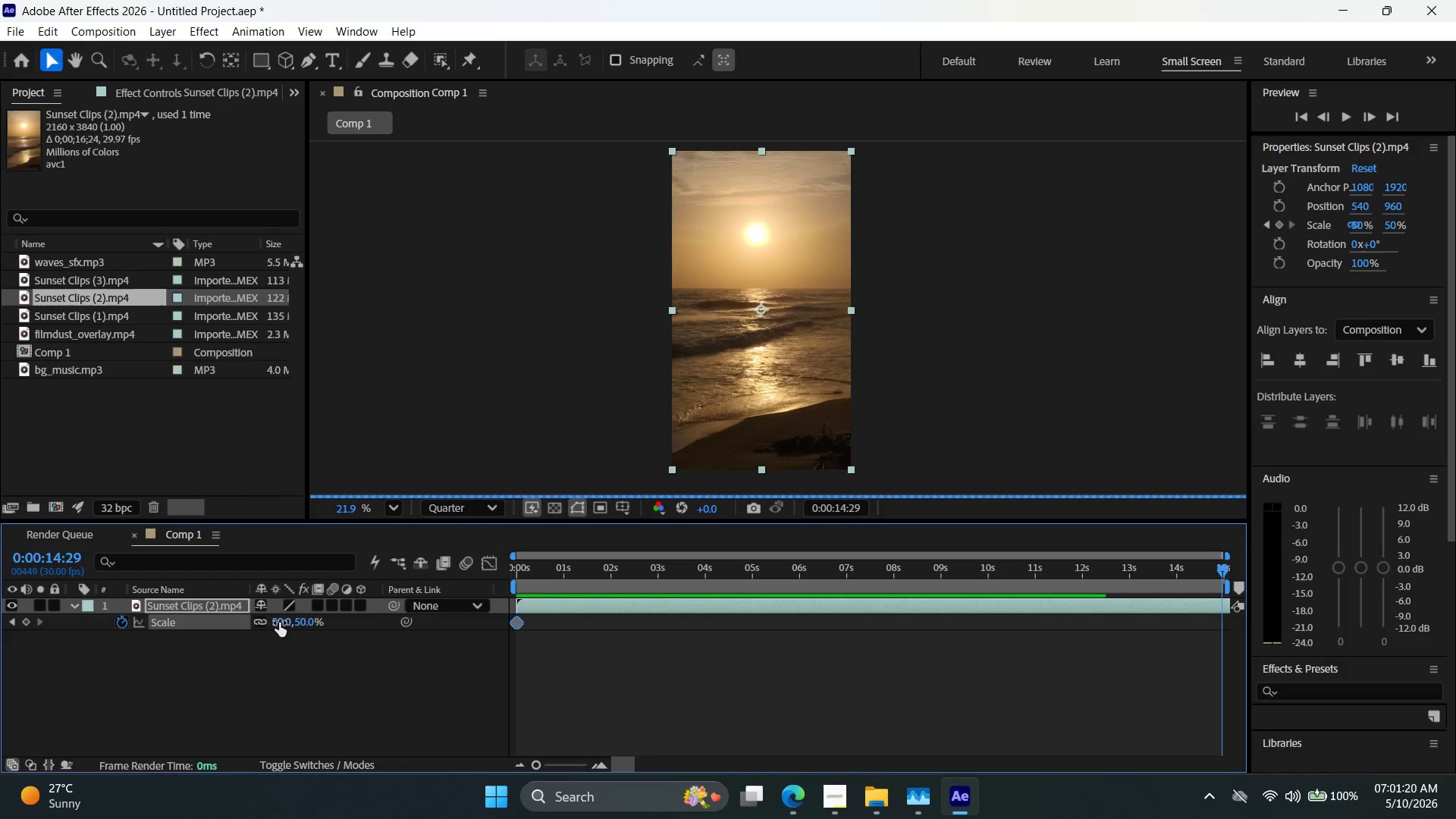 
double_click([279, 623])
 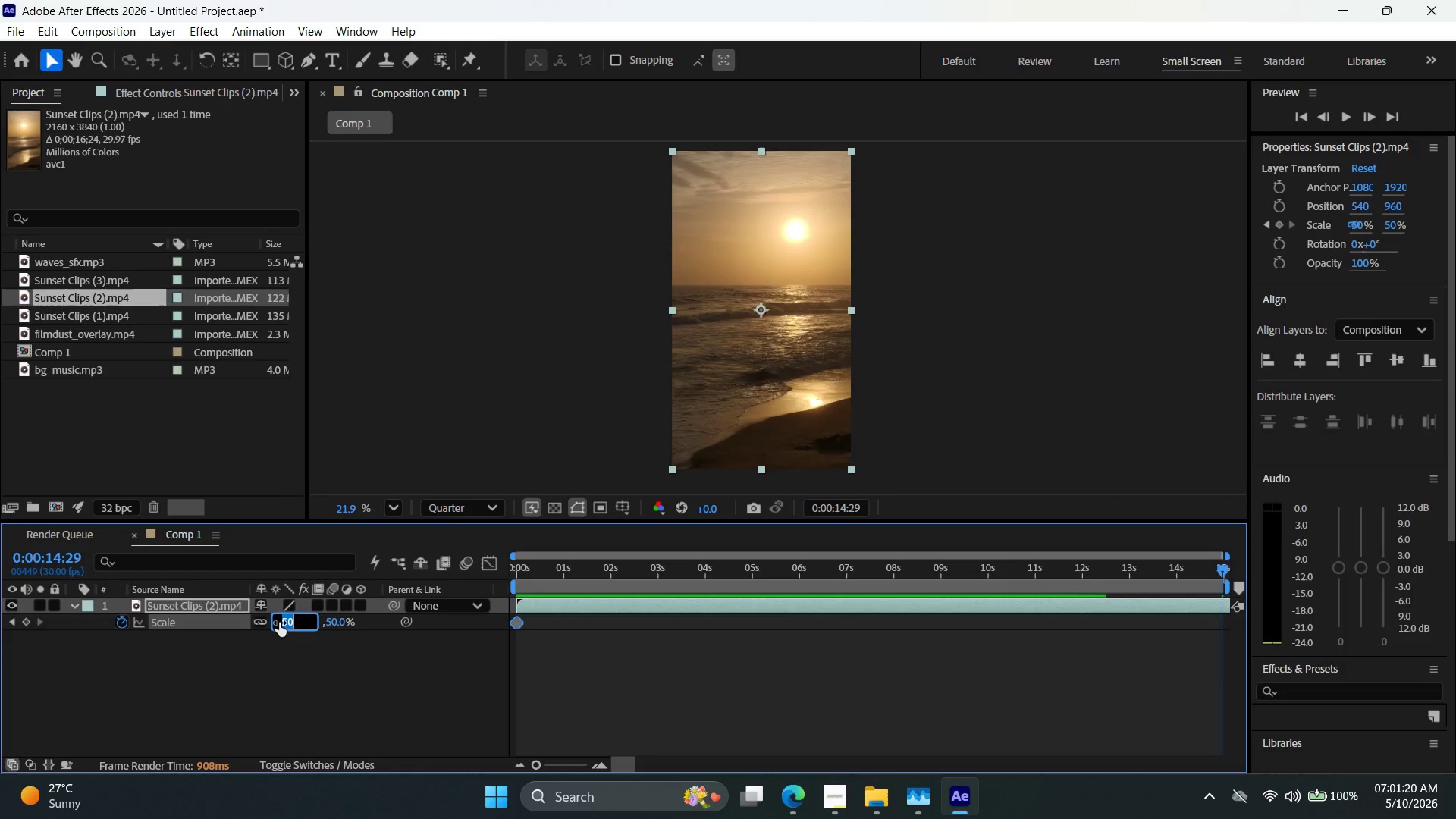 
triple_click([279, 623])
 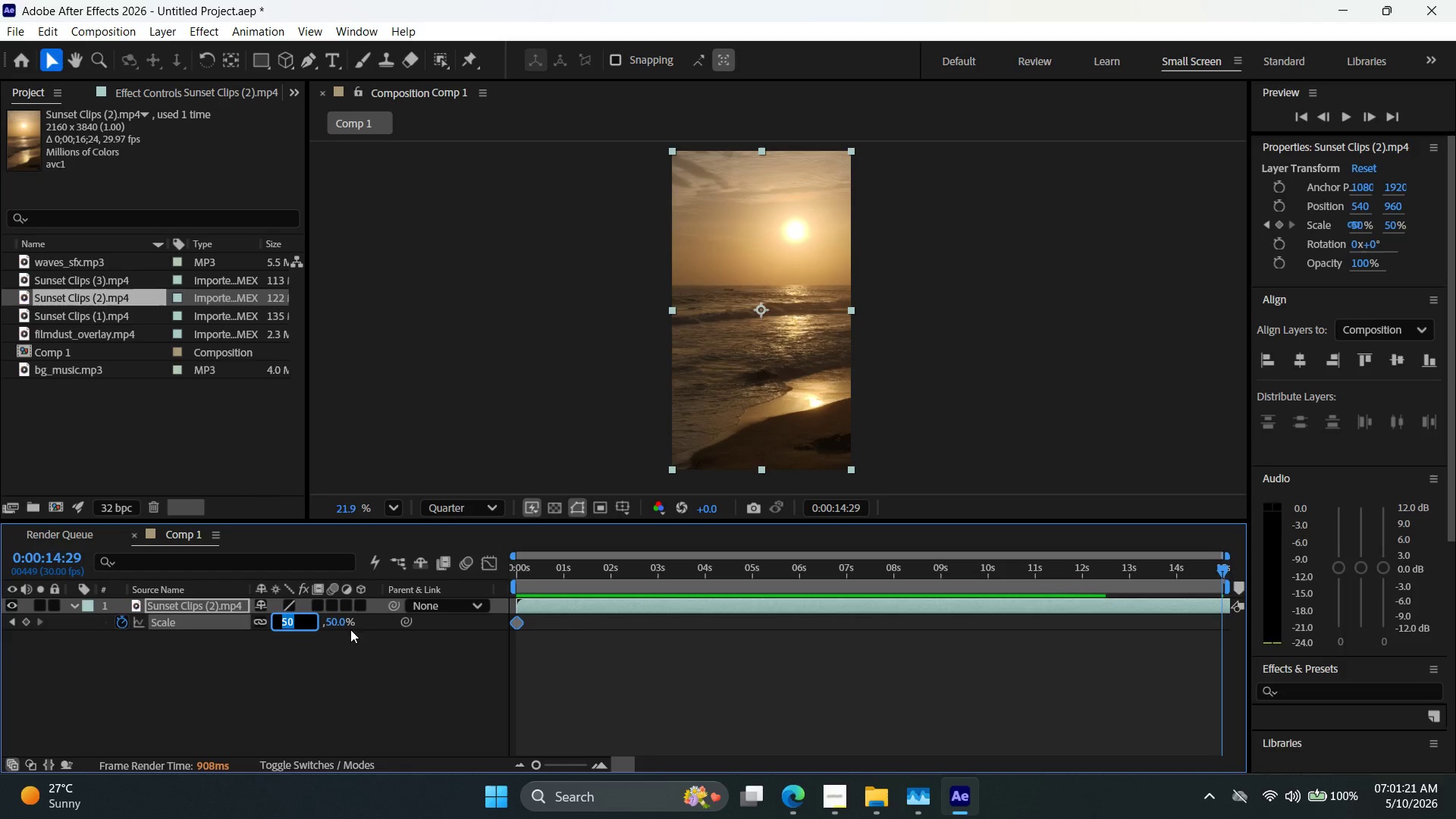 
type(60)
 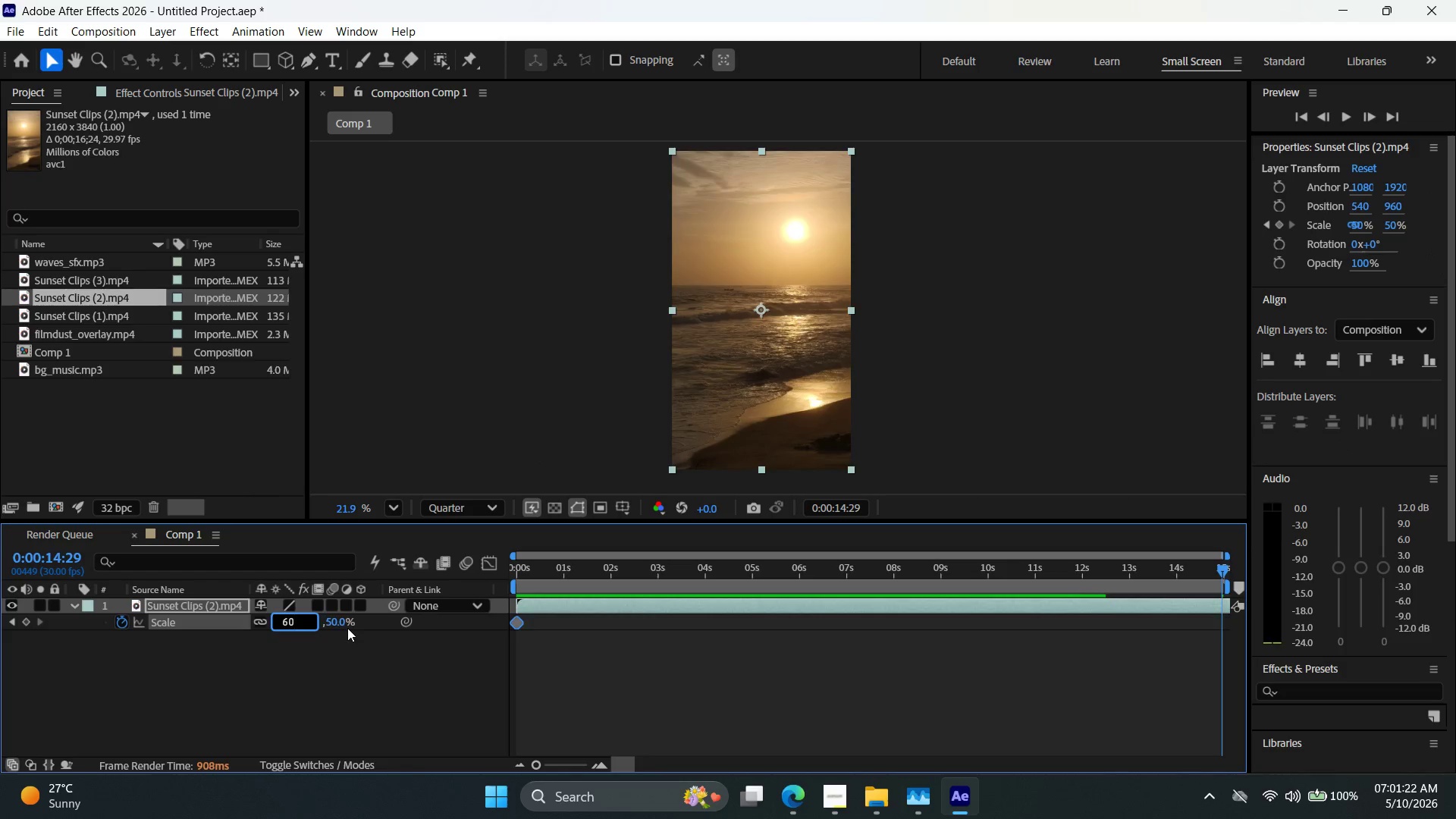 
key(Enter)
 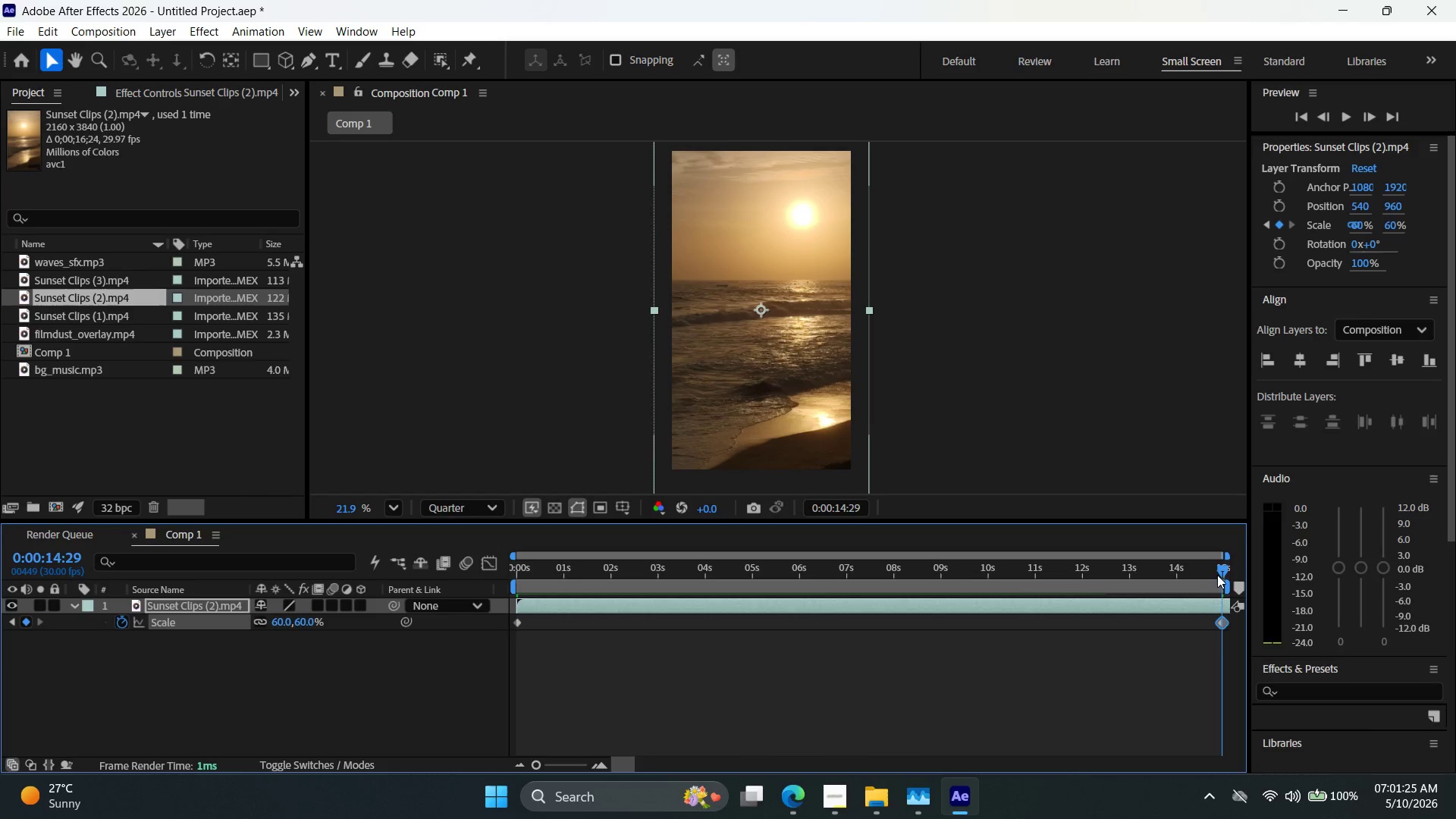 
left_click_drag(start_coordinate=[1225, 570], to_coordinate=[1274, 621])
 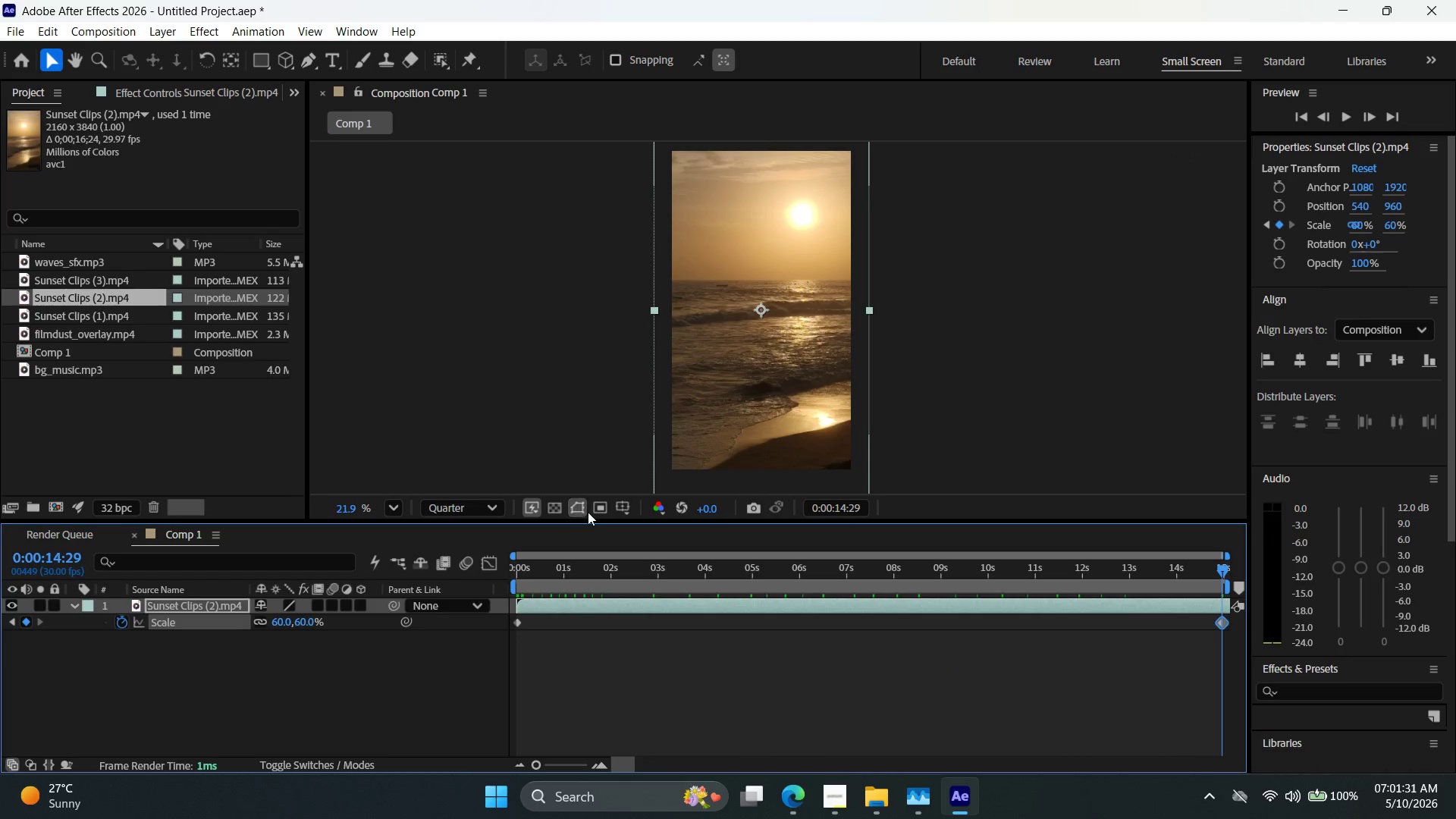 
left_click([579, 510])
 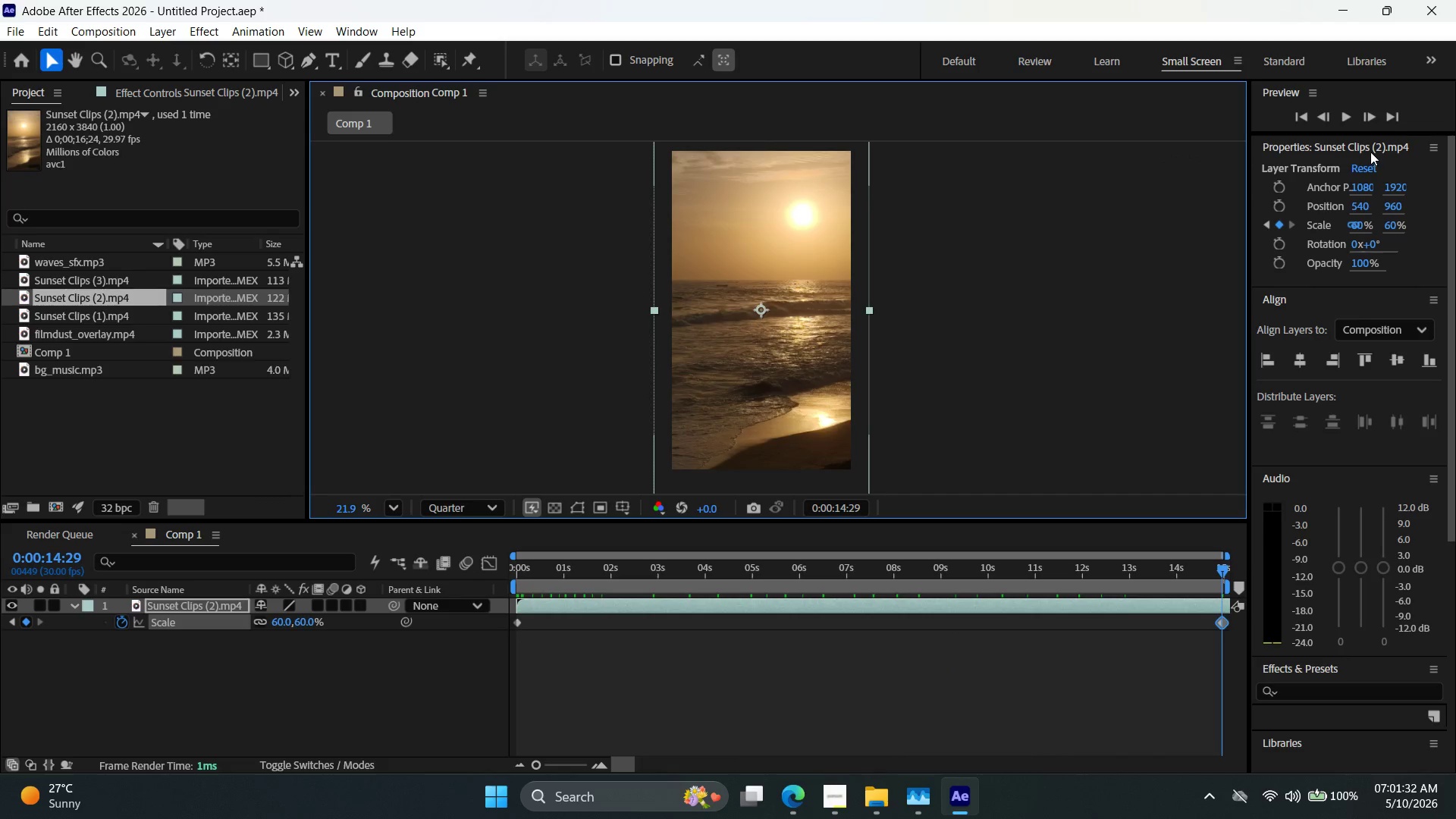 
mouse_move([1323, 111])
 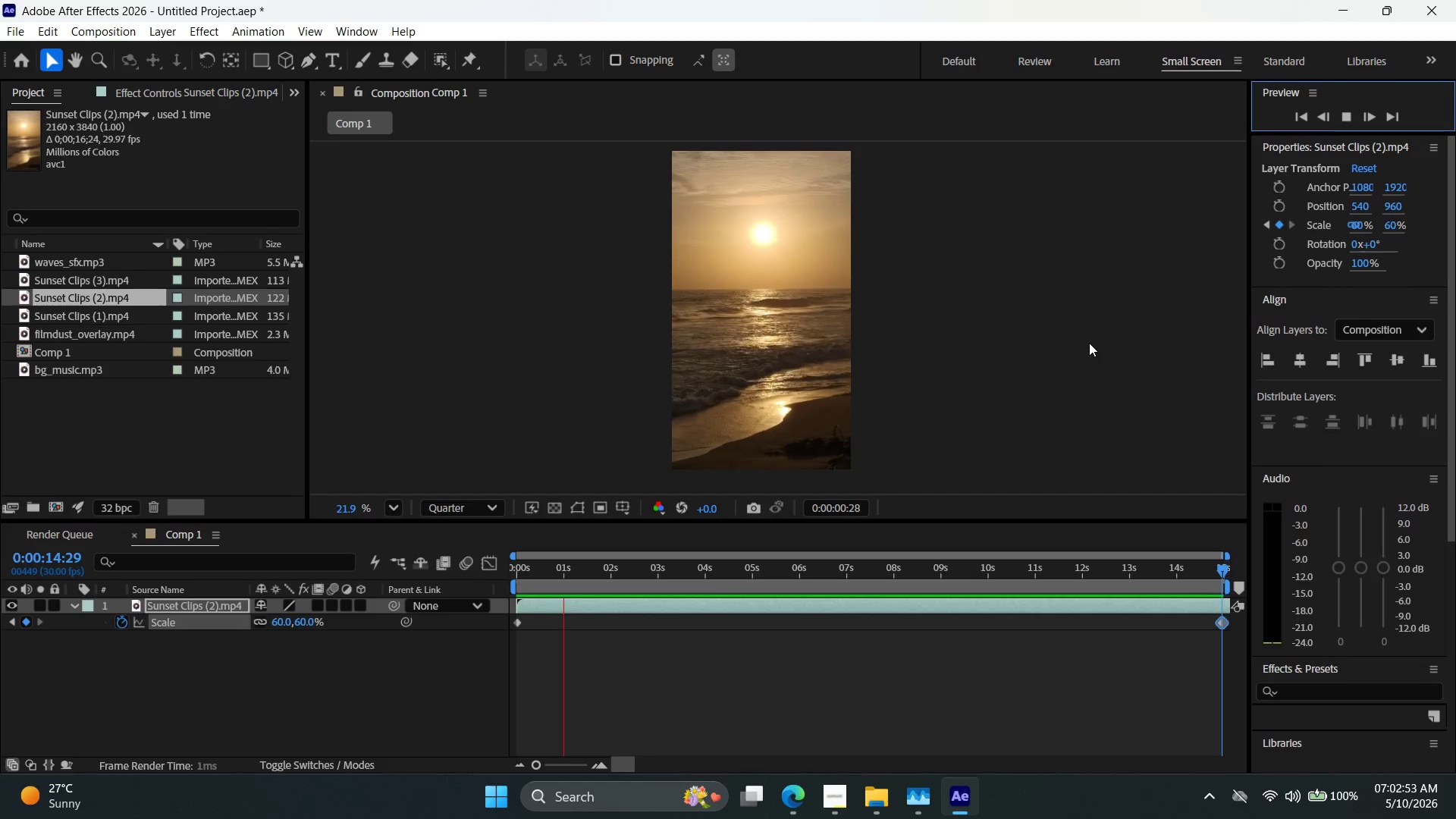 
wait(80.64)
 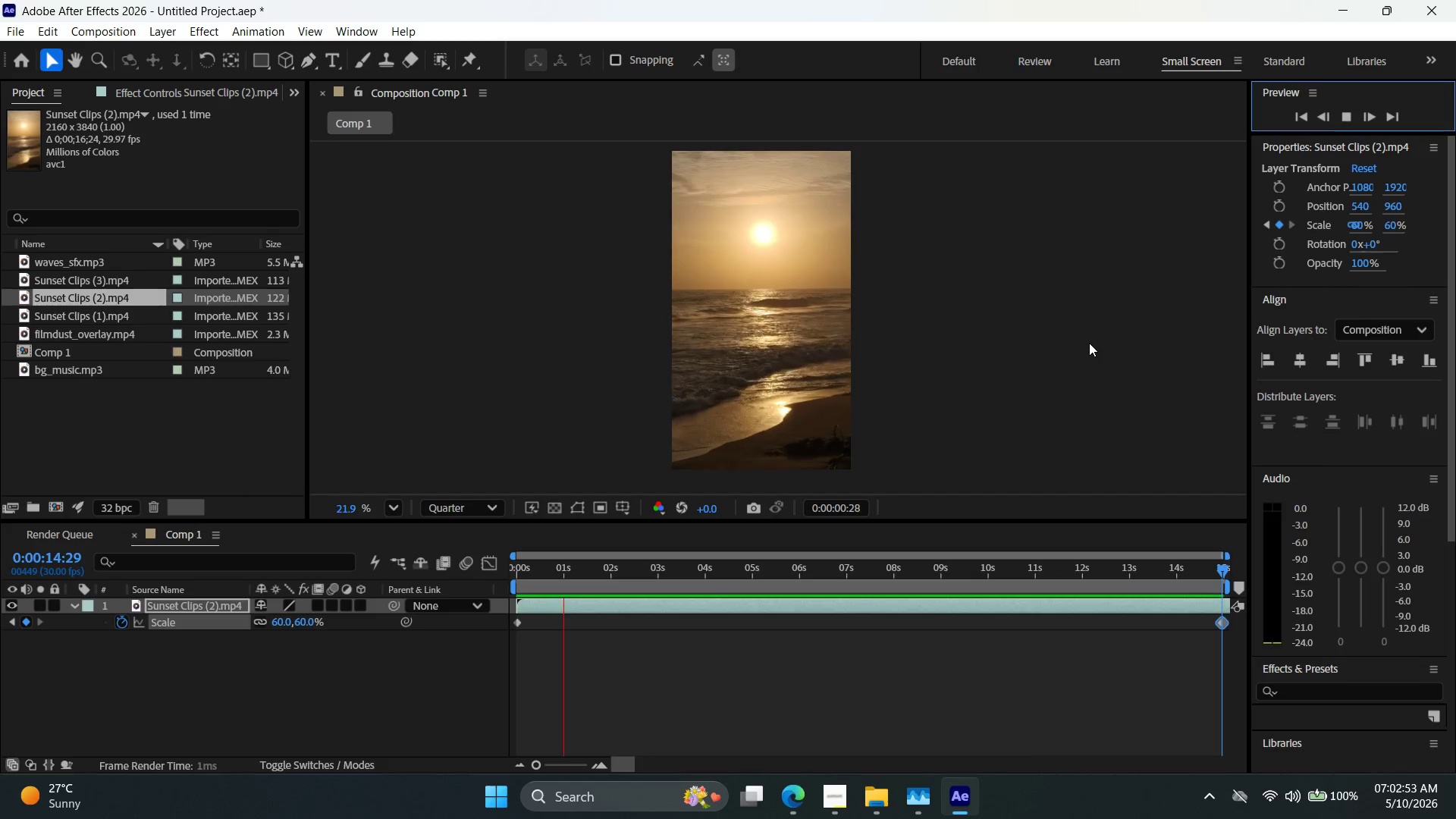 
left_click([1354, 117])
 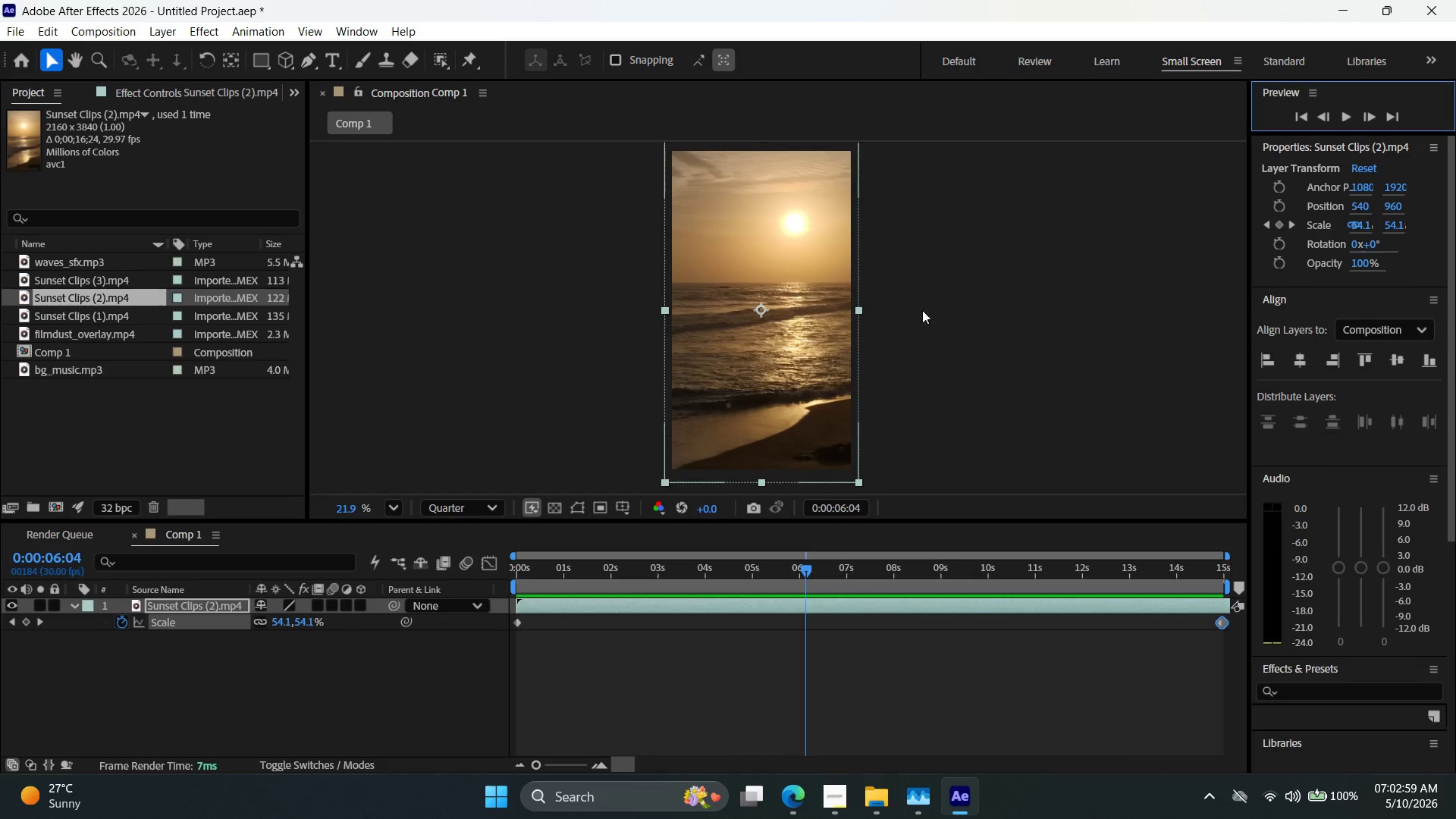 
key(Alt+AltLeft)
 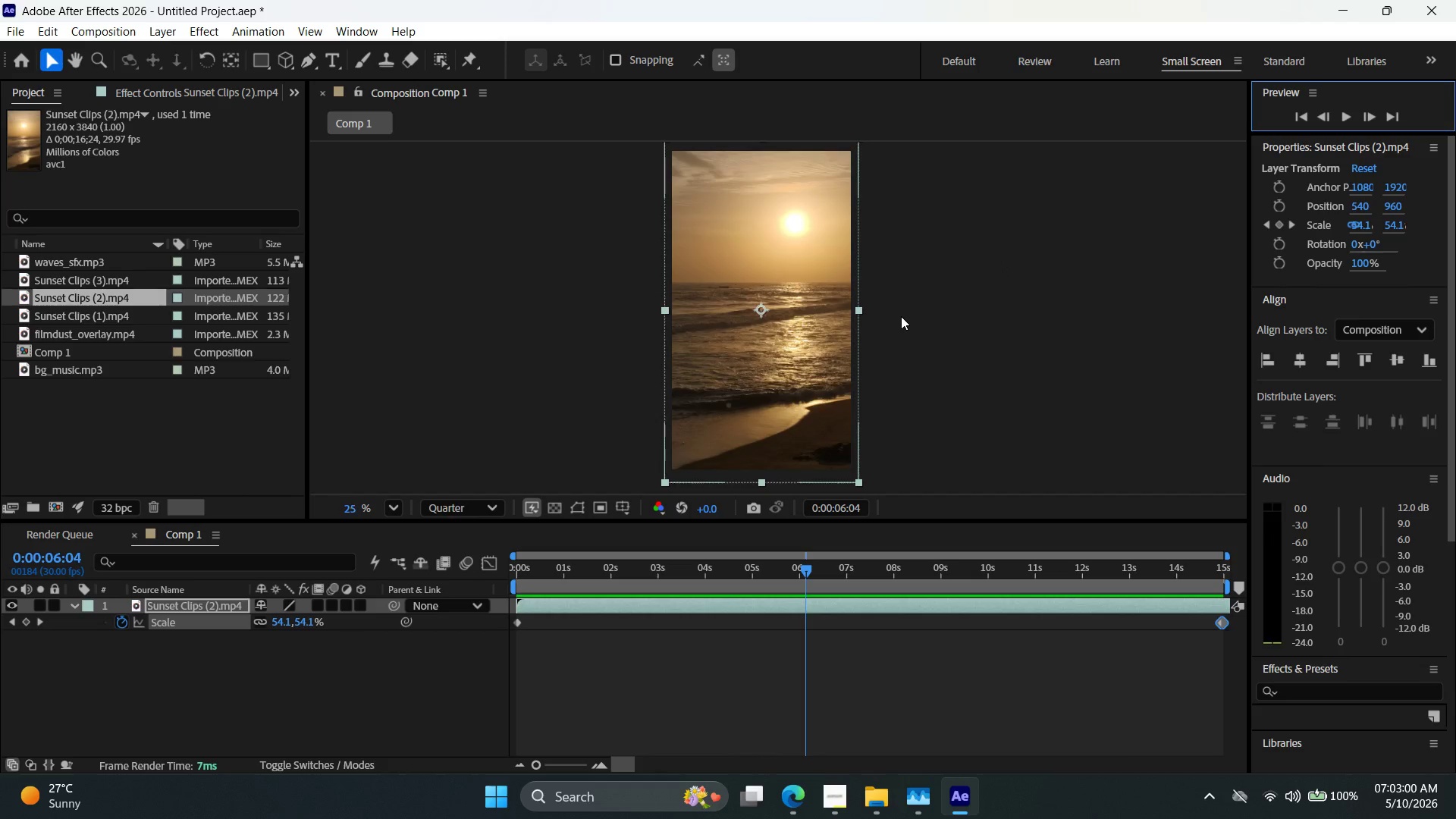 
scroll: coordinate [901, 316], scroll_direction: up, amount: 3.0
 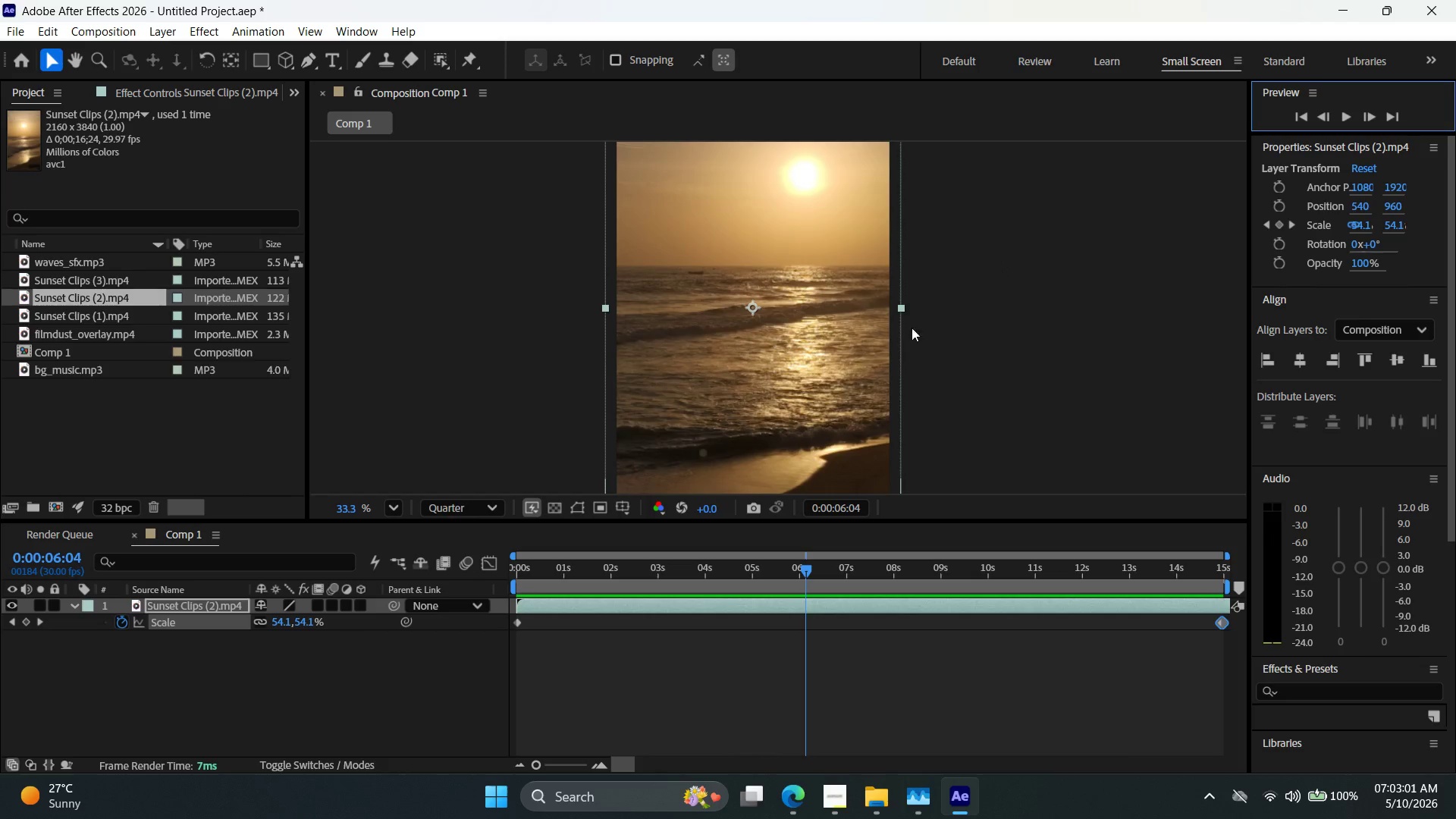 
hold_key(key=Space, duration=0.83)
 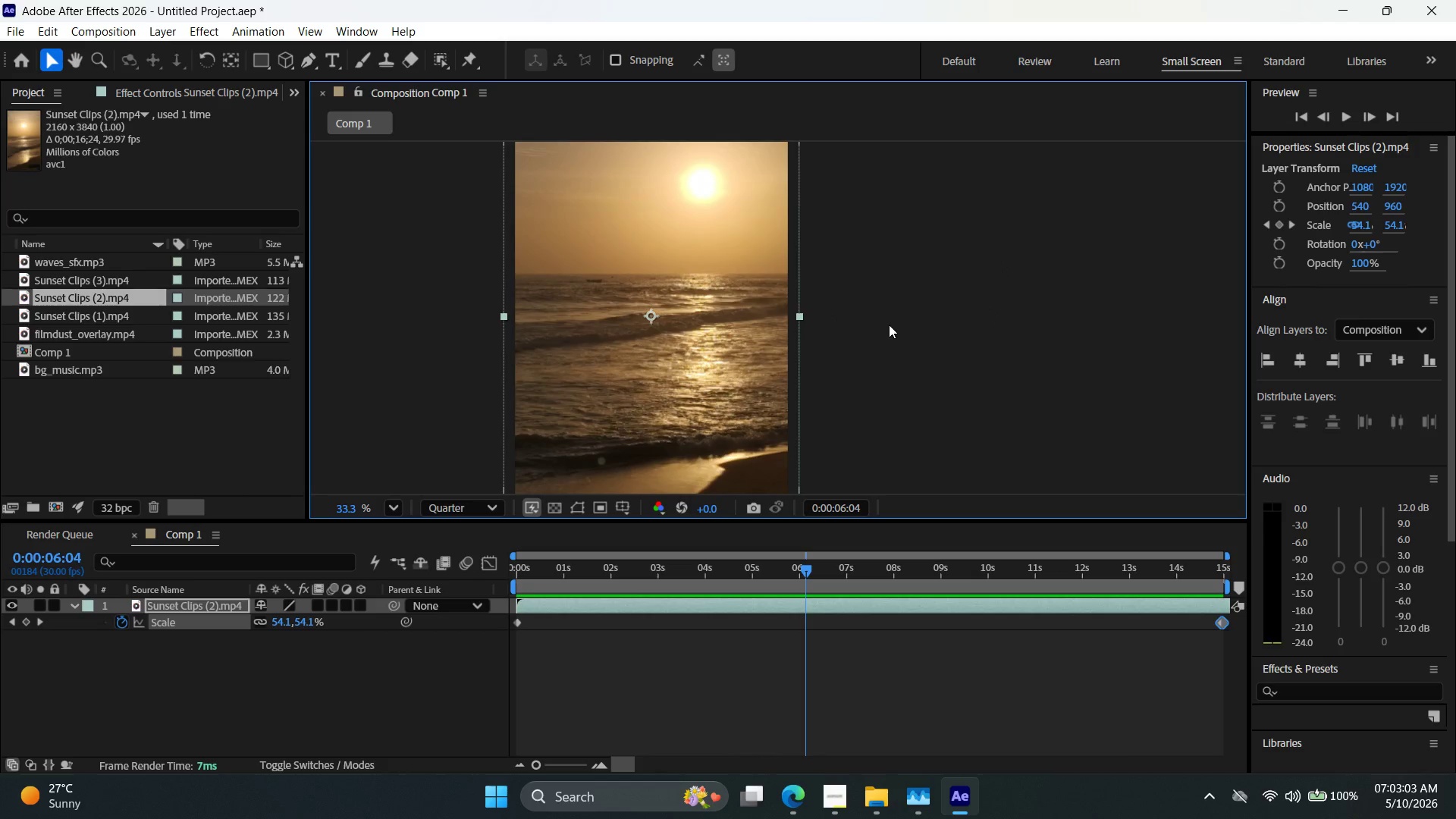 
left_click_drag(start_coordinate=[991, 318], to_coordinate=[890, 326])
 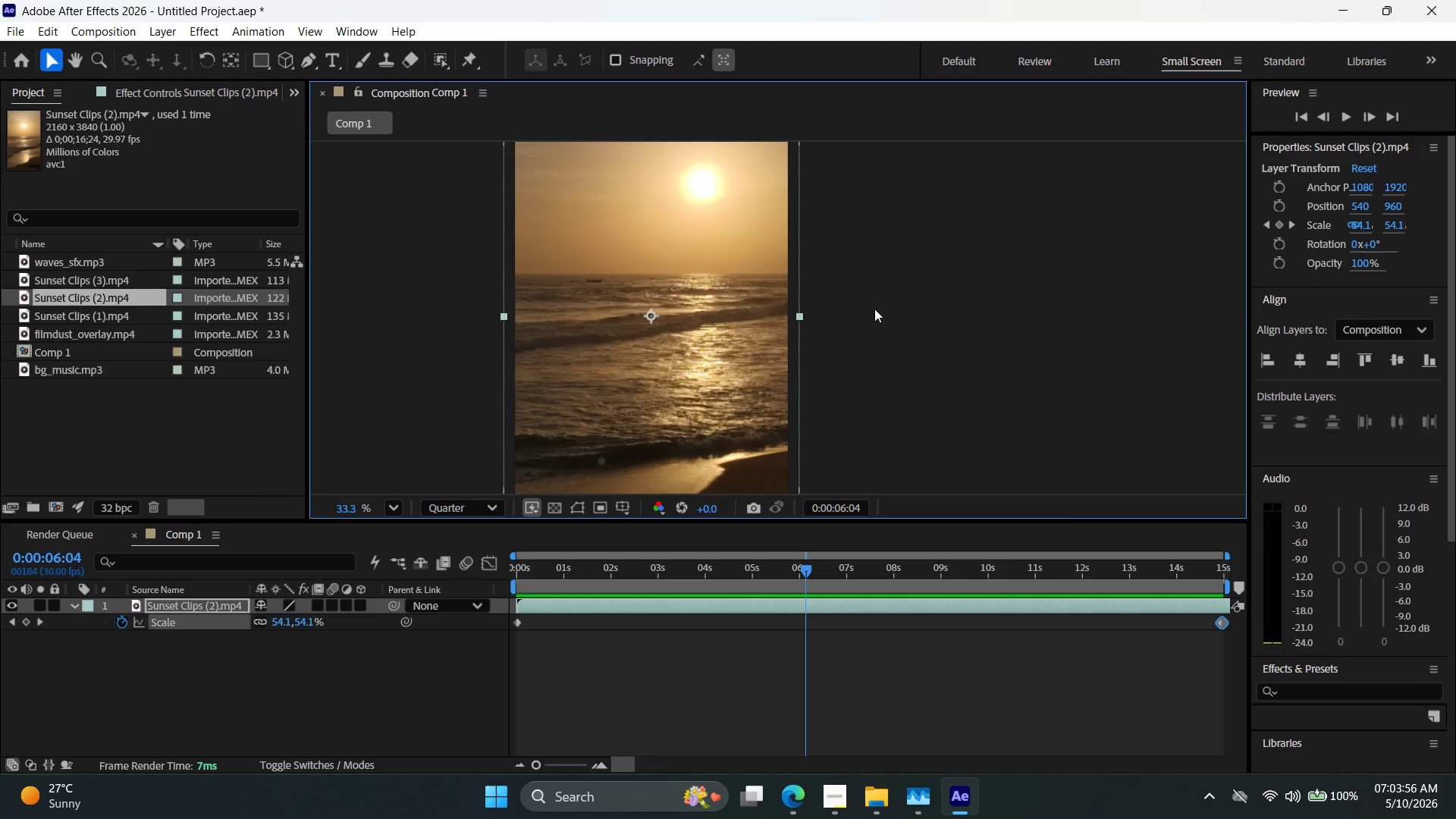 
wait(58.91)
 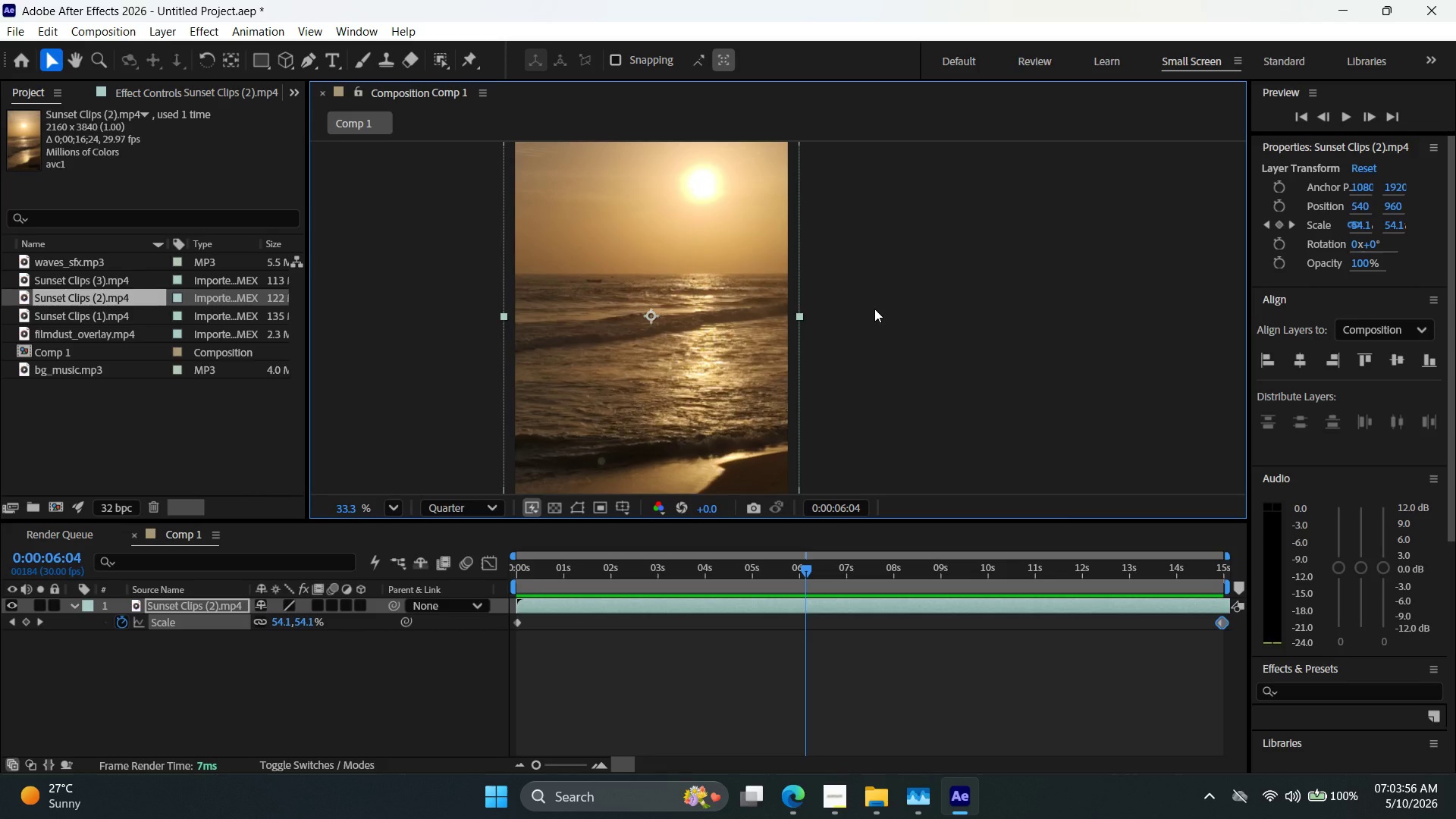 
left_click([966, 333])
 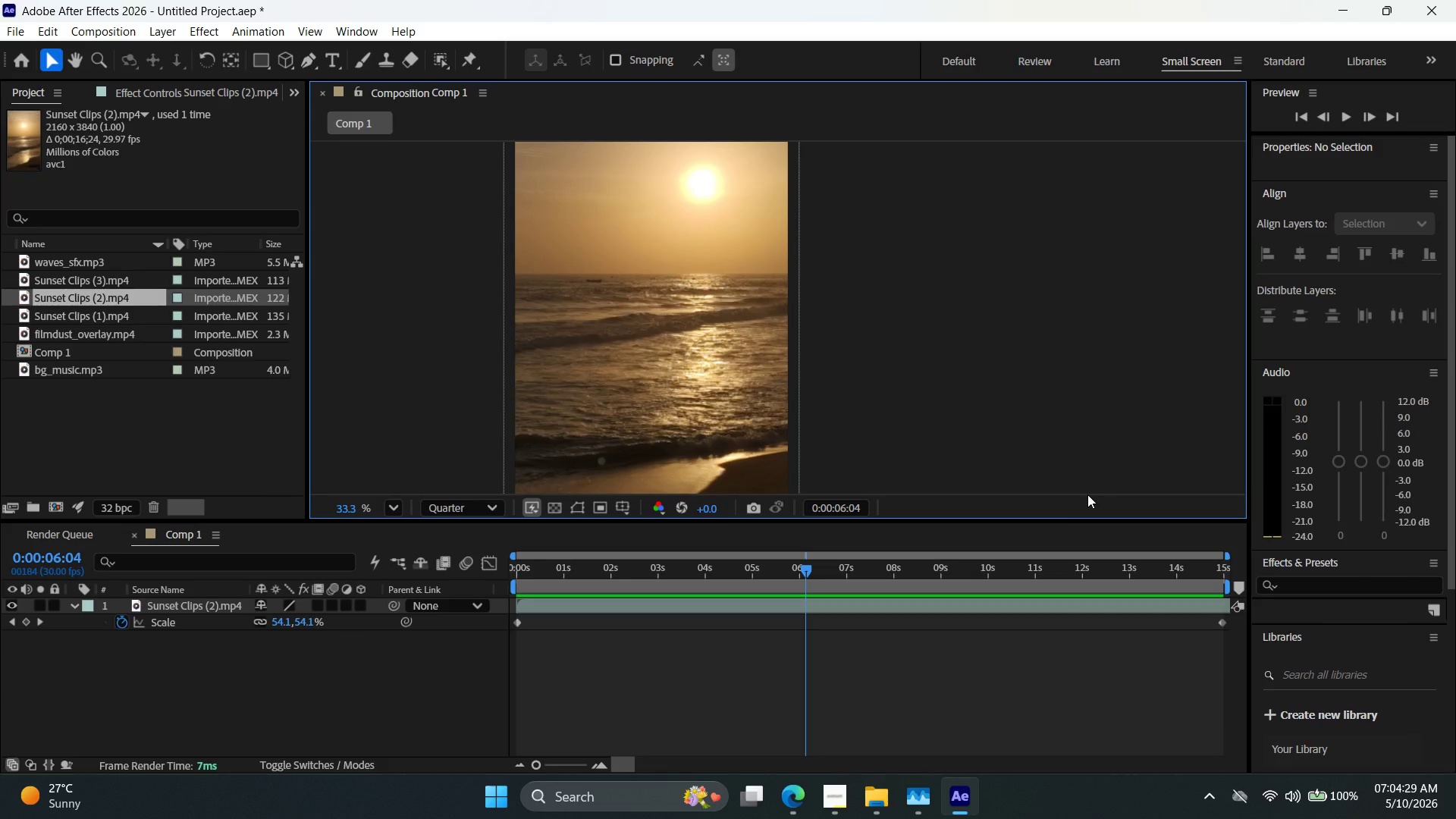 
wait(32.5)
 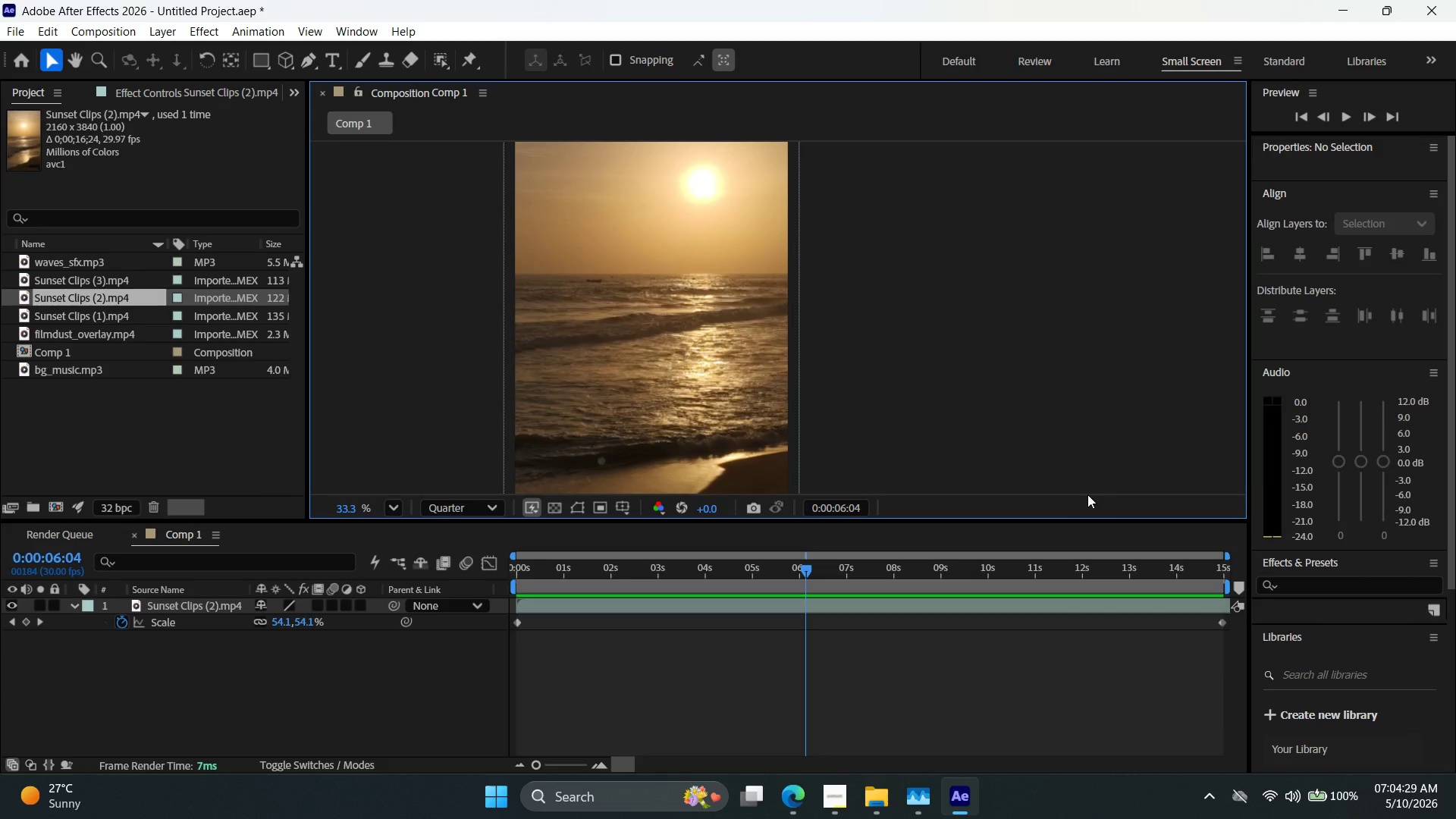 
left_click_drag(start_coordinate=[790, 567], to_coordinate=[538, 607])
 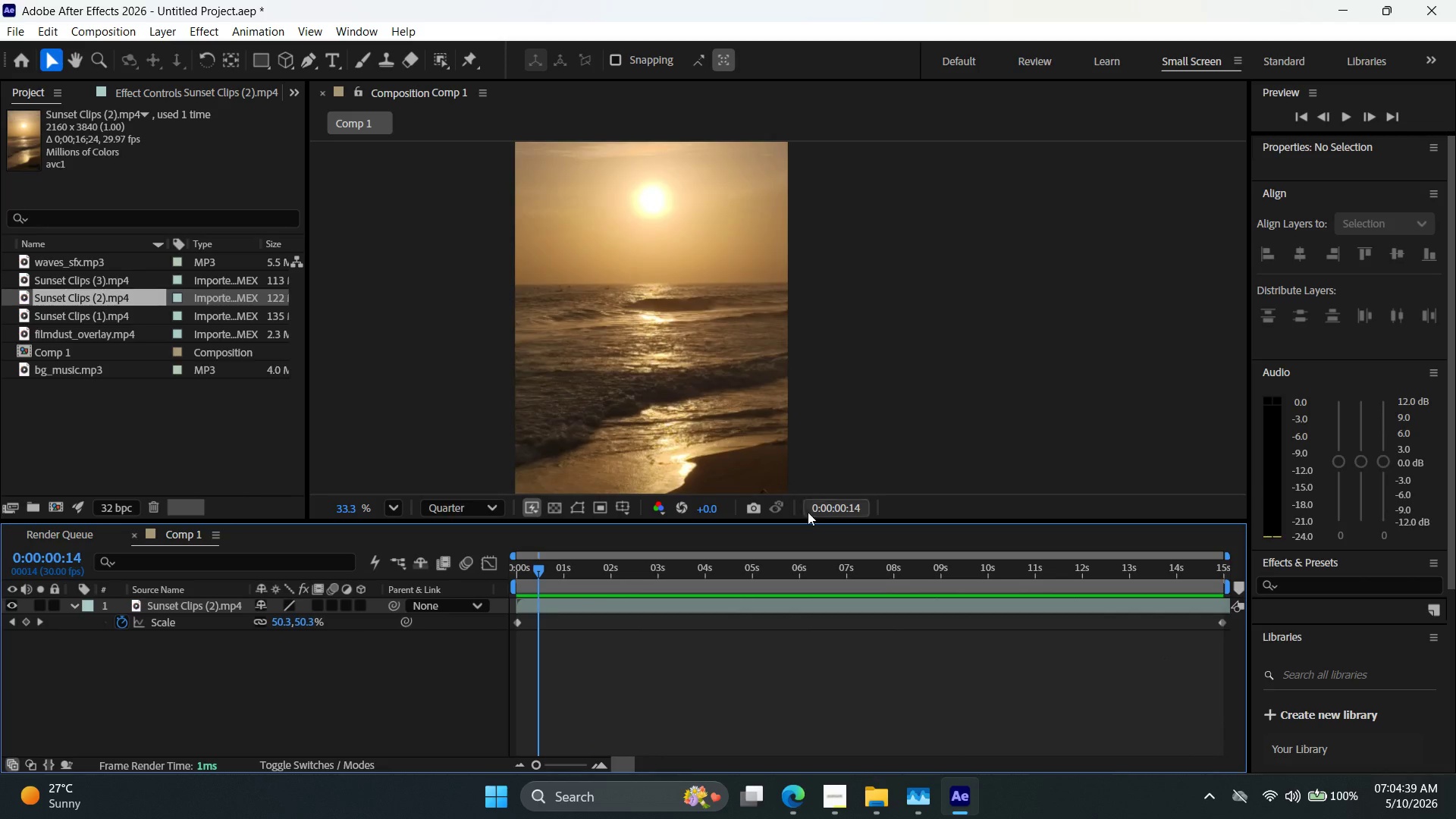 
key(Alt+AltLeft)
 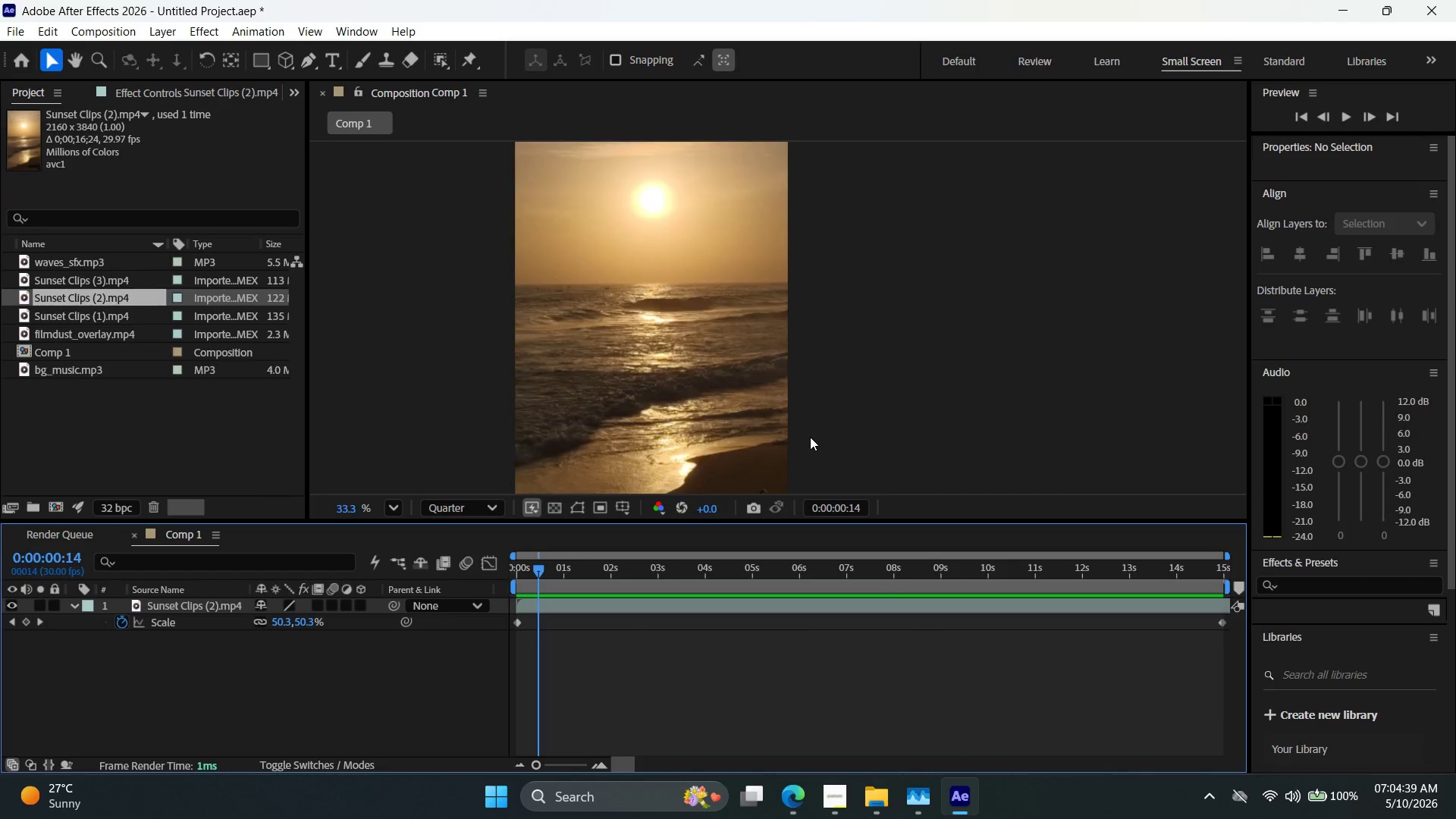 
scroll: coordinate [811, 437], scroll_direction: down, amount: 3.0
 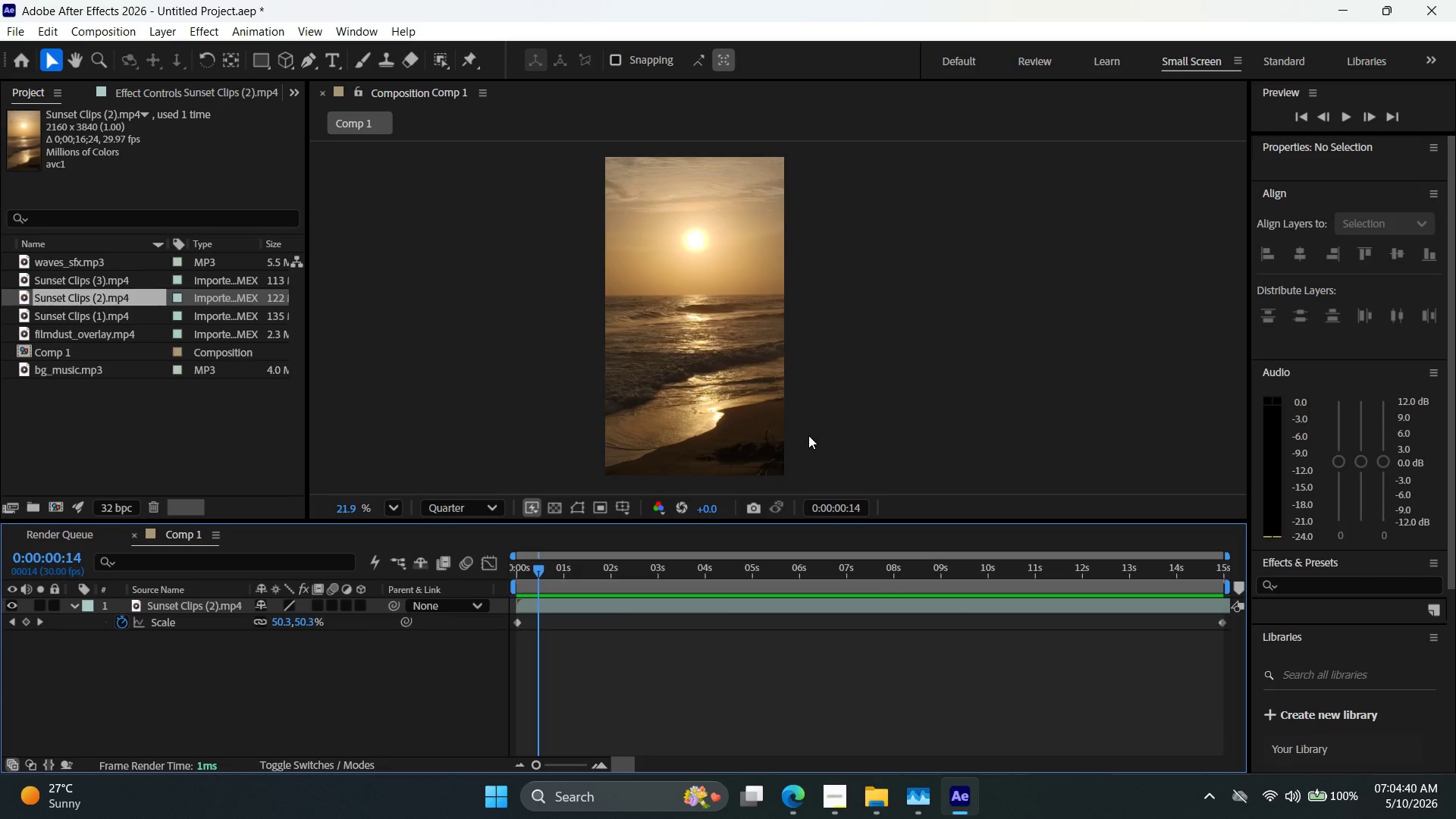 
key(Alt+AltLeft)
 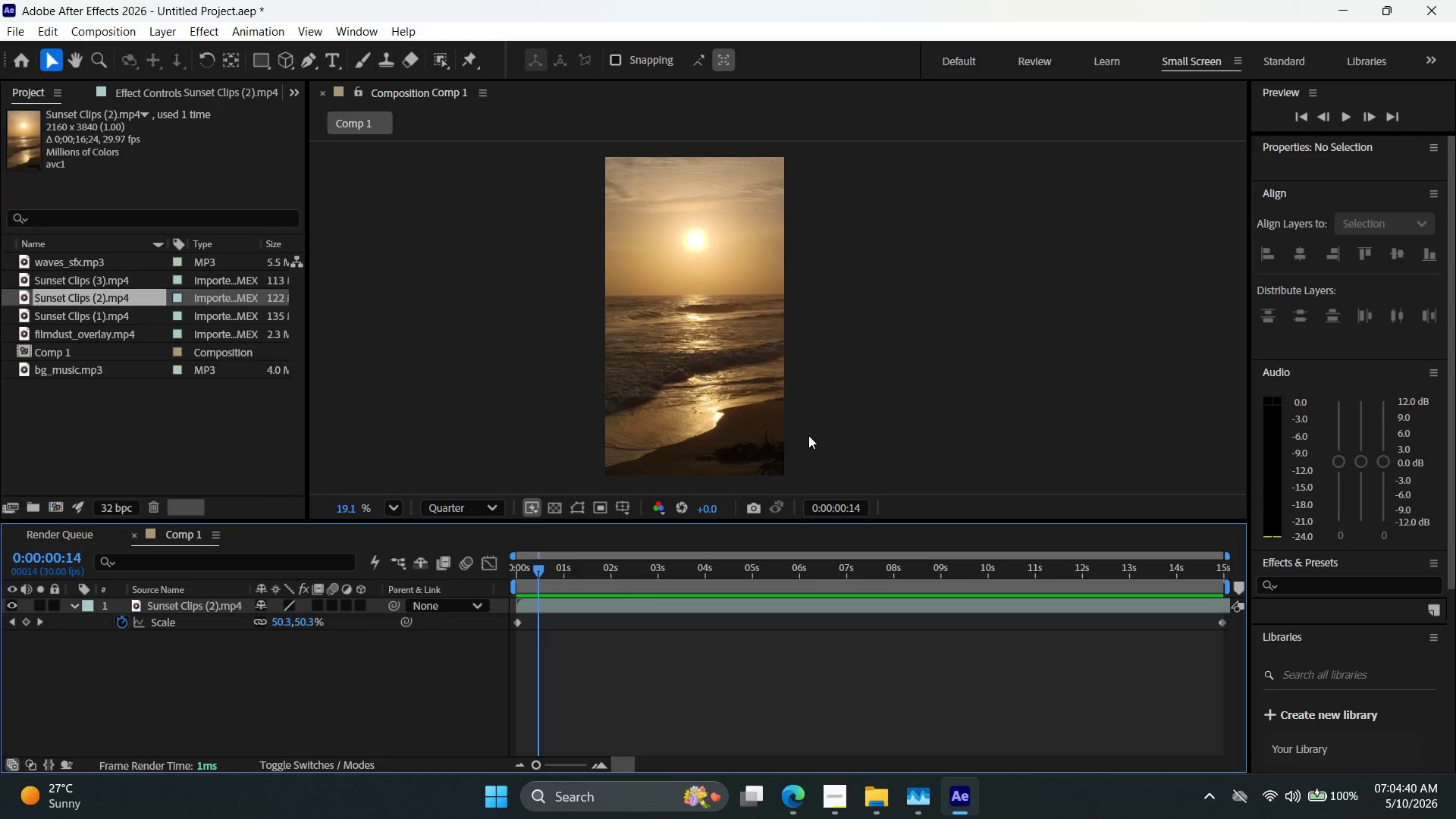 
scroll: coordinate [808, 435], scroll_direction: down, amount: 2.0
 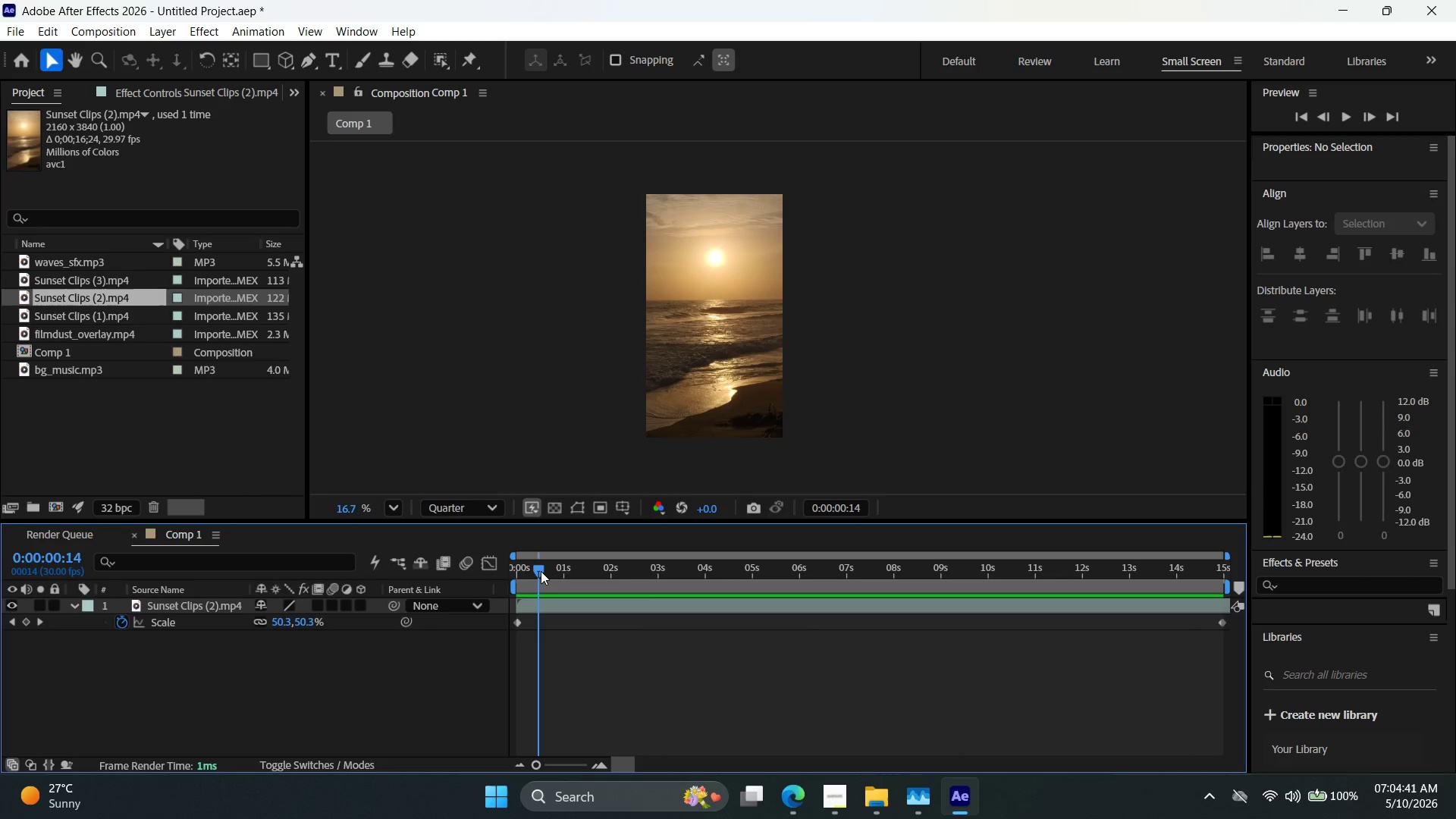 
left_click_drag(start_coordinate=[541, 571], to_coordinate=[434, 552])
 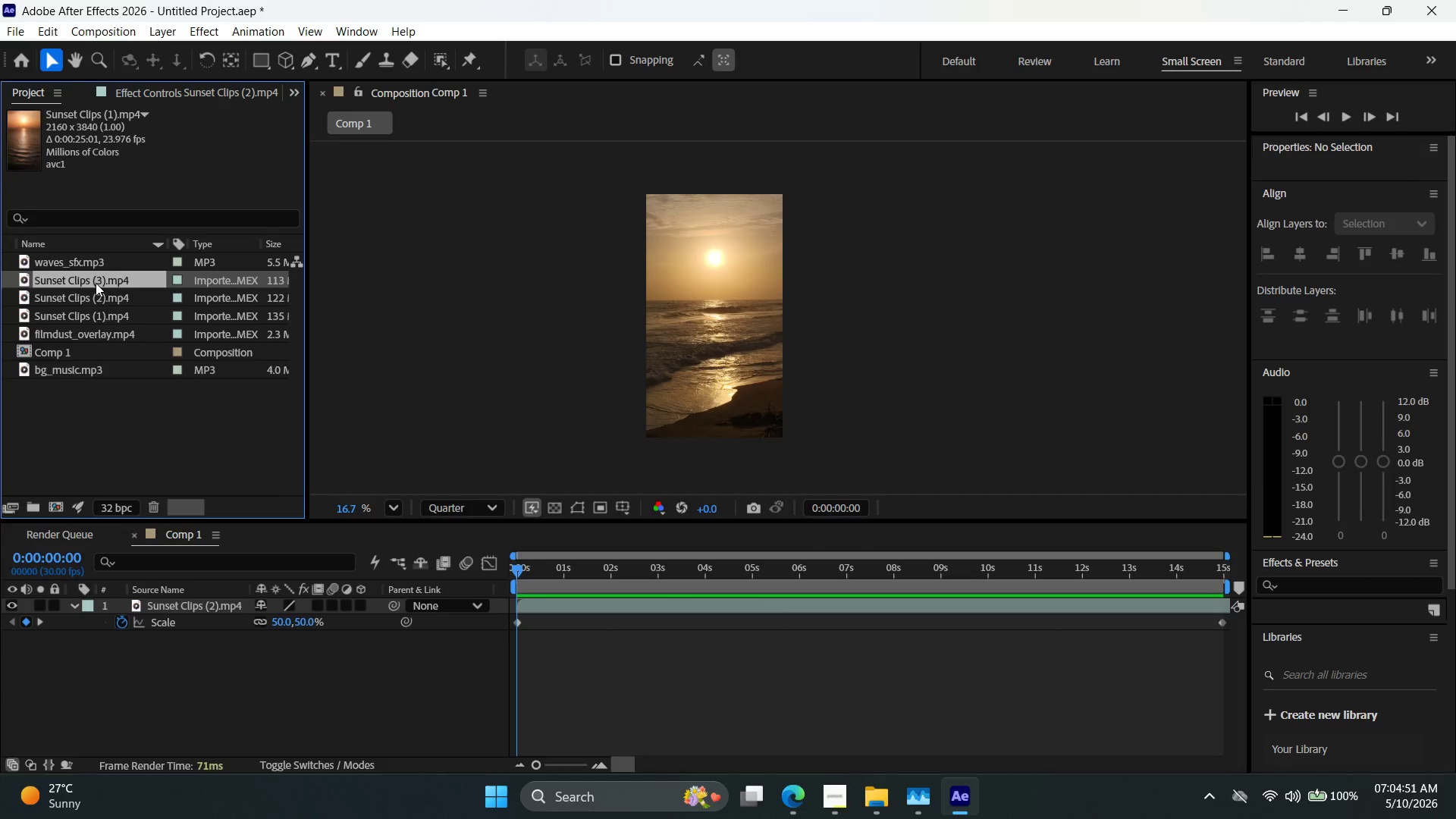 
left_click([98, 322])
 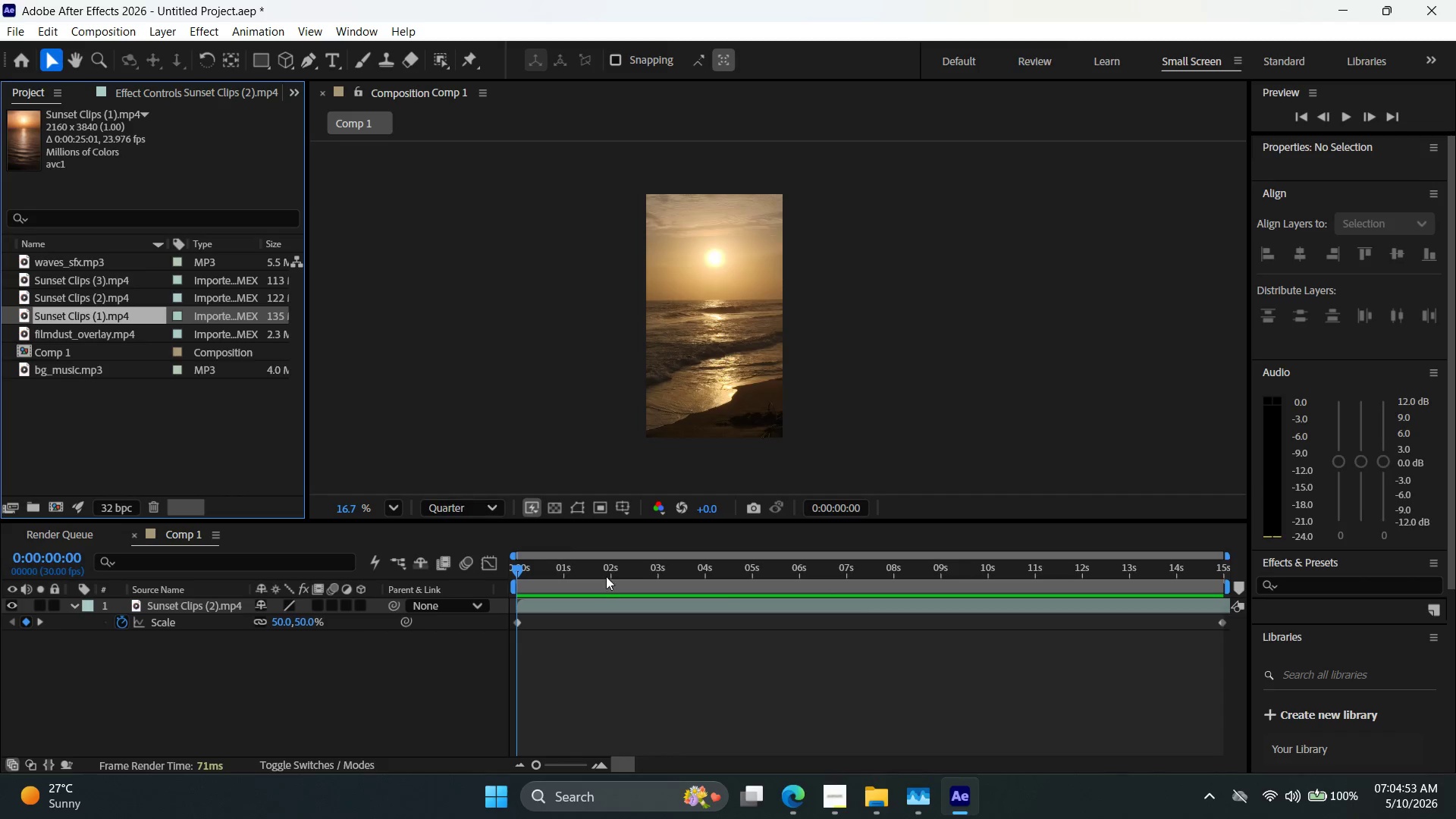 
left_click([622, 605])
 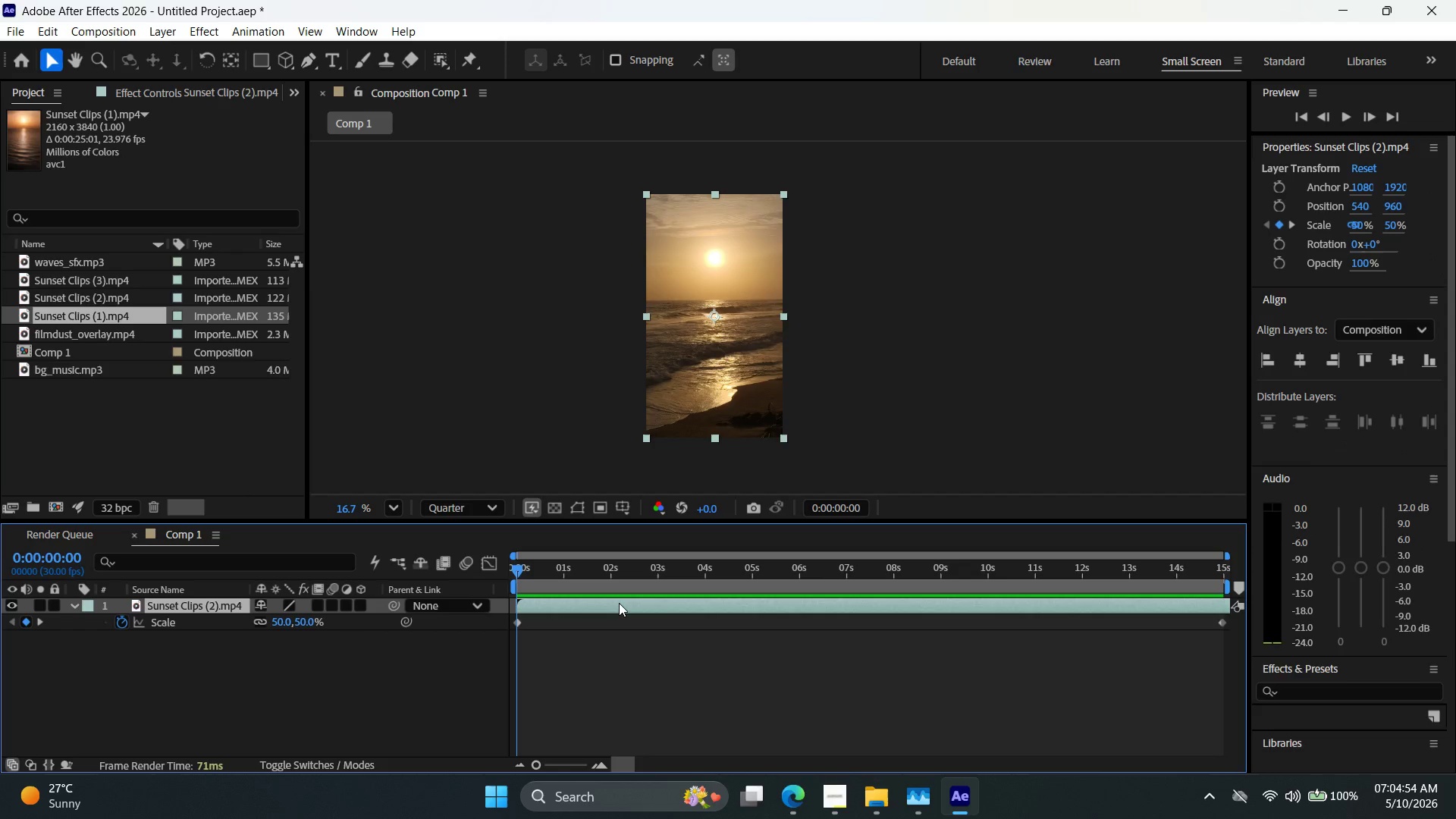 
key(Delete)
 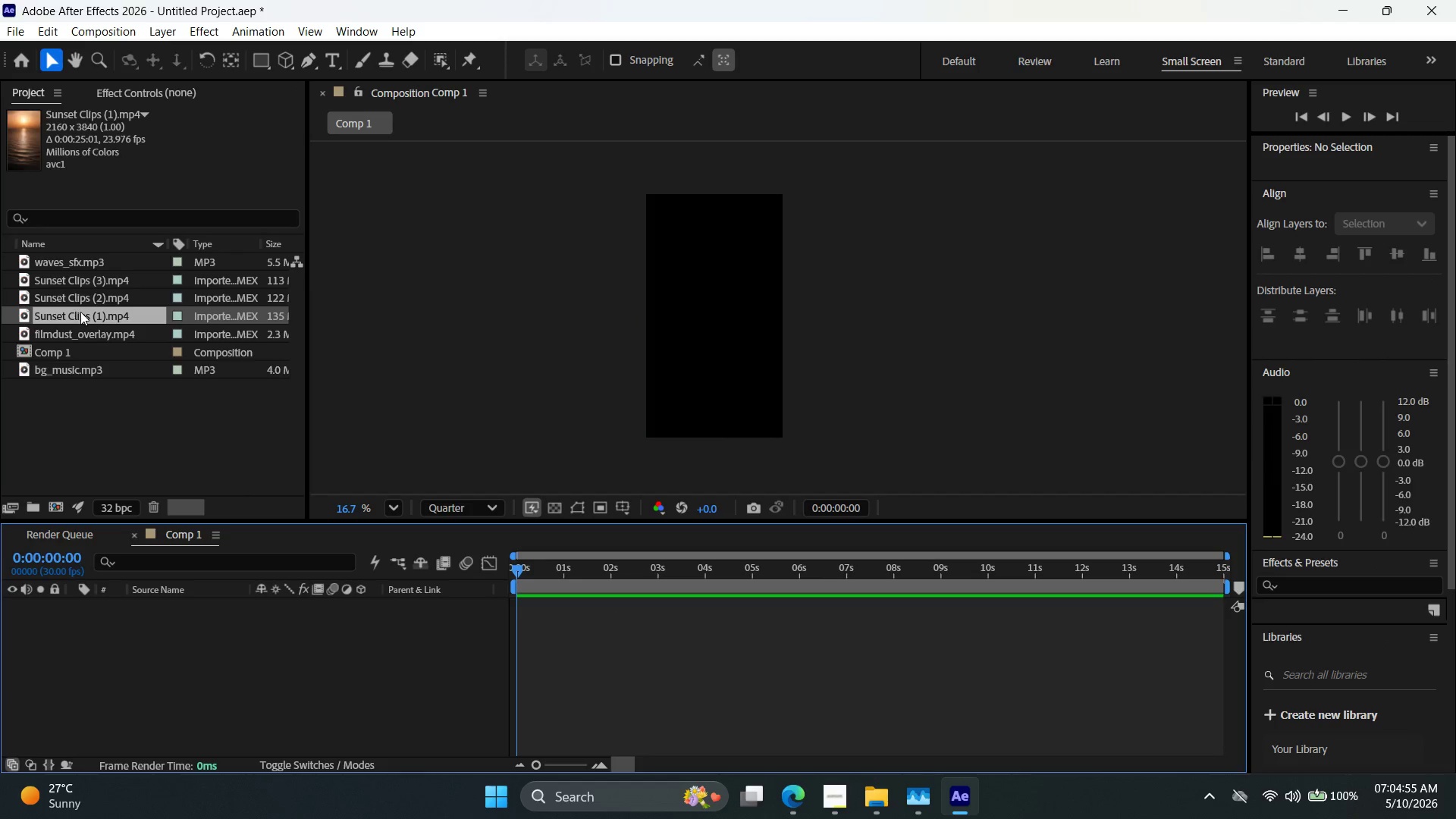 
left_click_drag(start_coordinate=[81, 314], to_coordinate=[767, 625])
 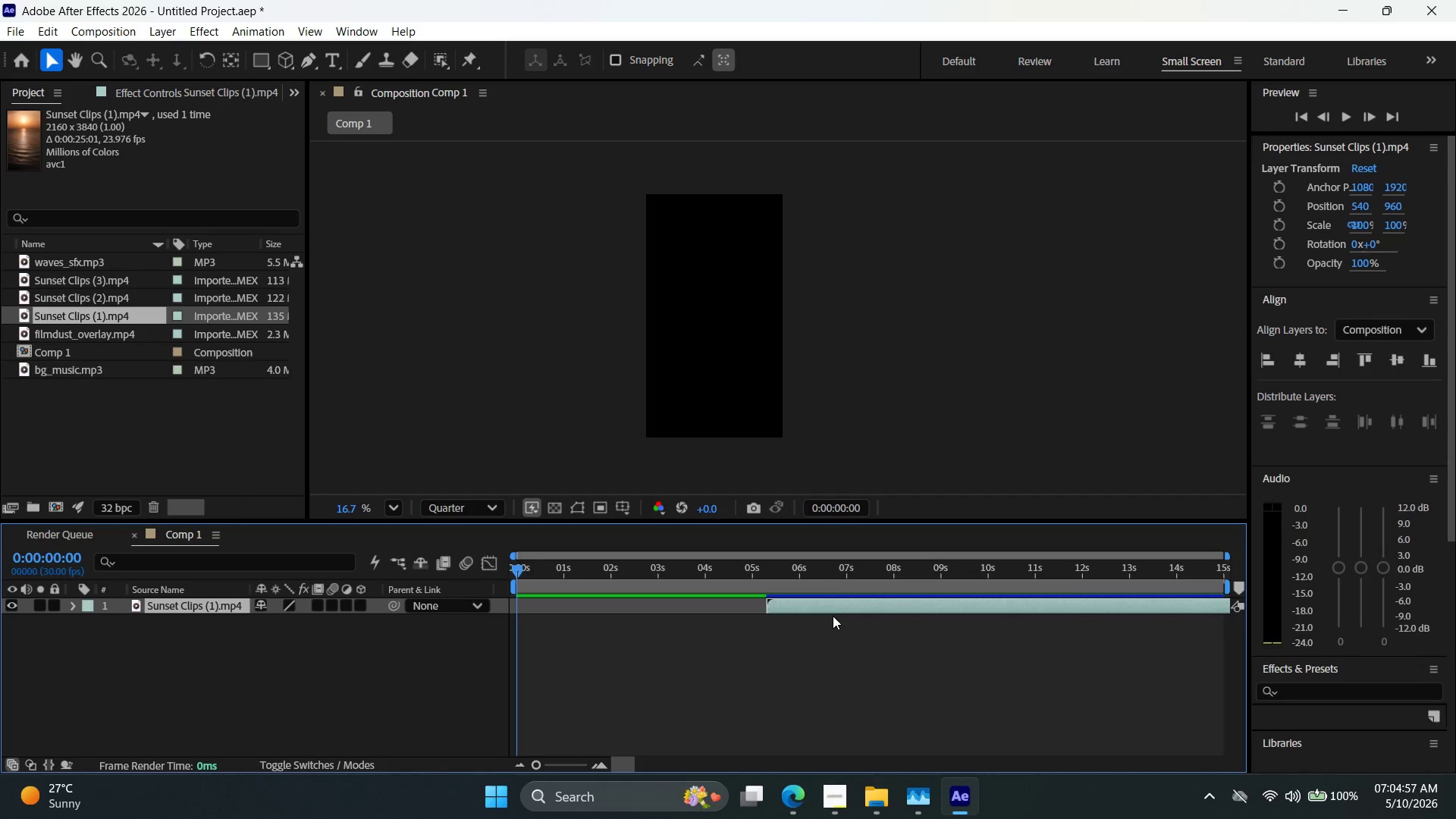 
left_click_drag(start_coordinate=[833, 610], to_coordinate=[561, 609])
 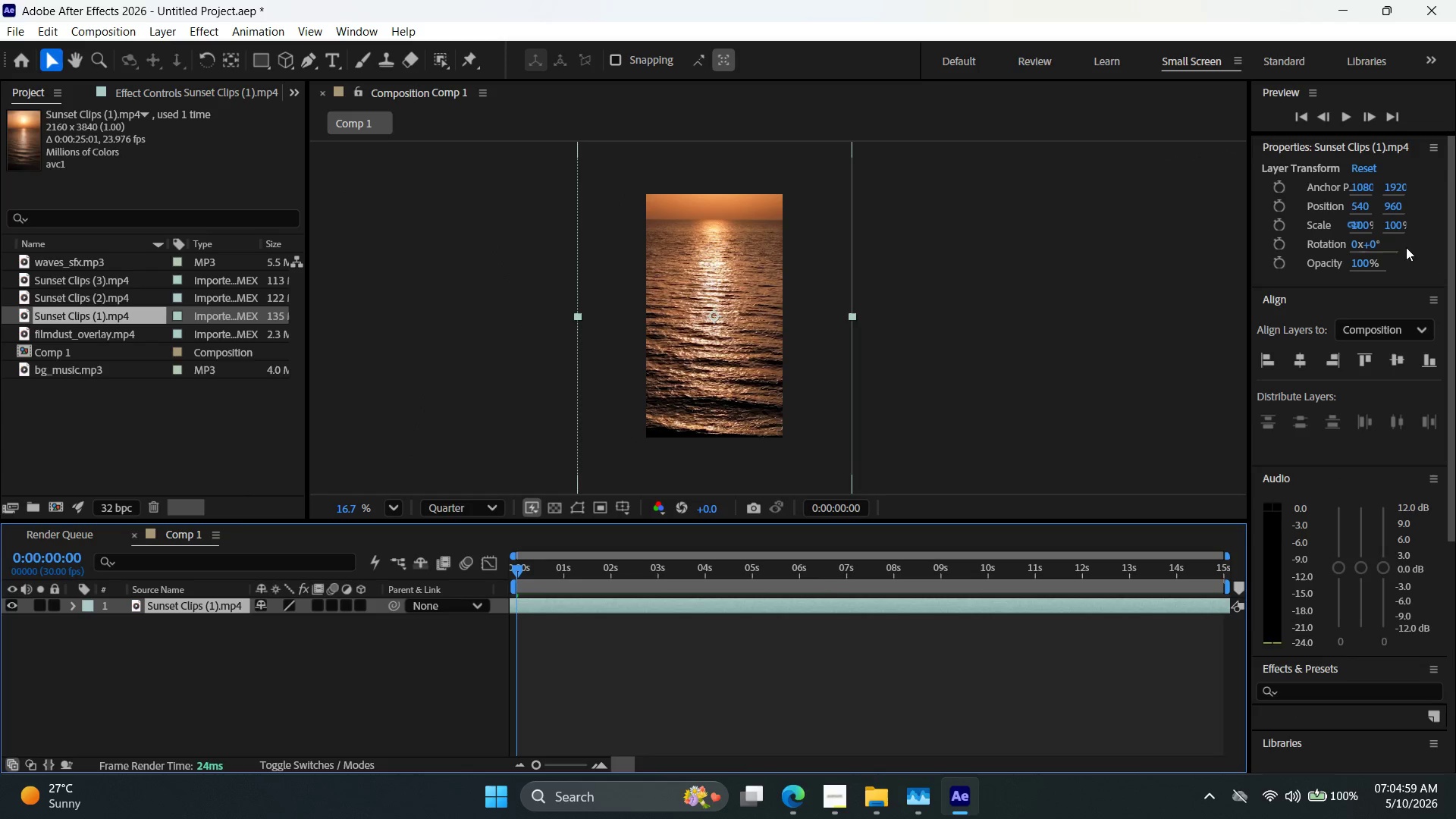 
left_click([1360, 218])
 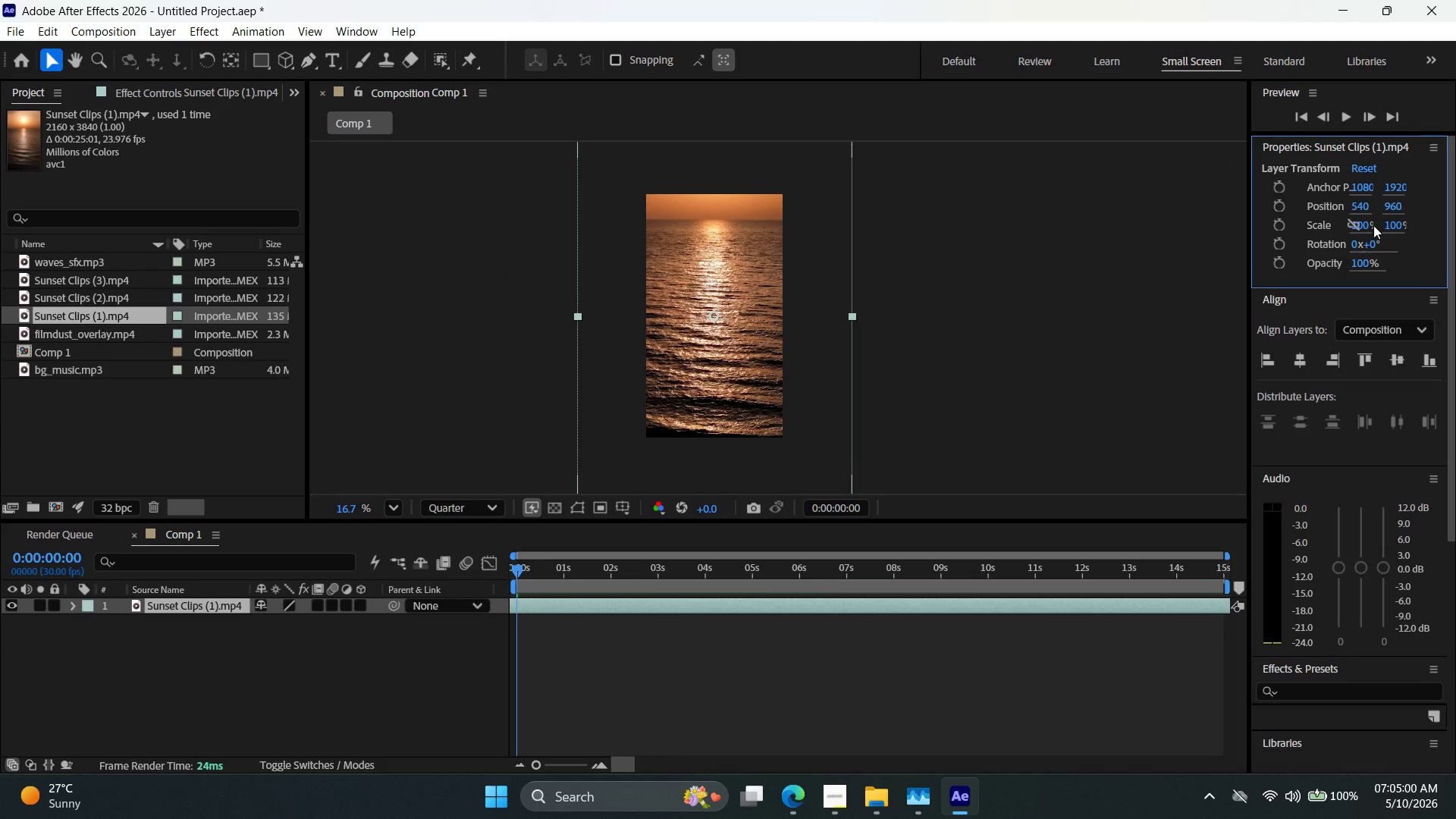 
left_click([1356, 225])
 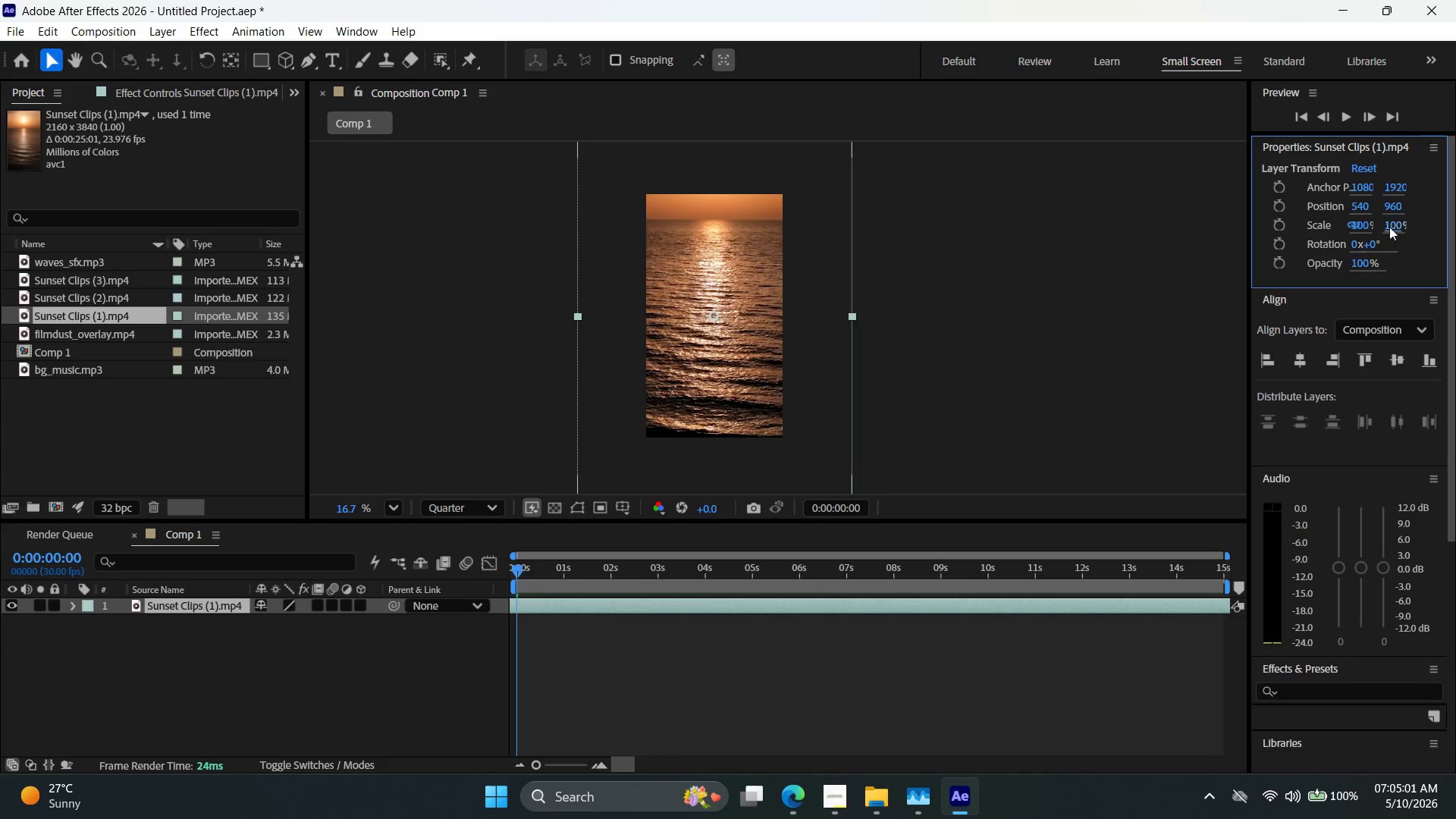 
double_click([1389, 227])
 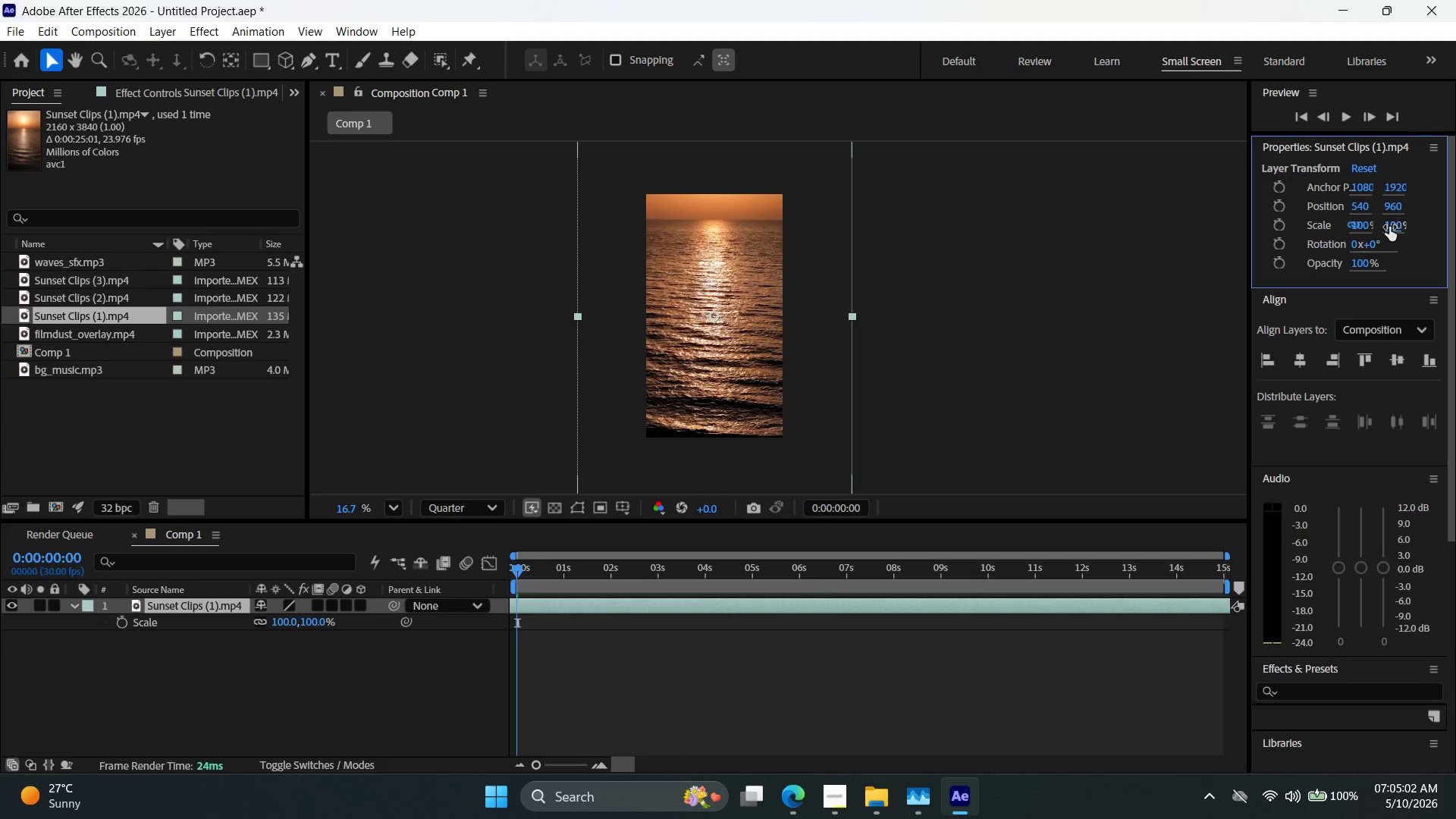 
triple_click([1389, 227])
 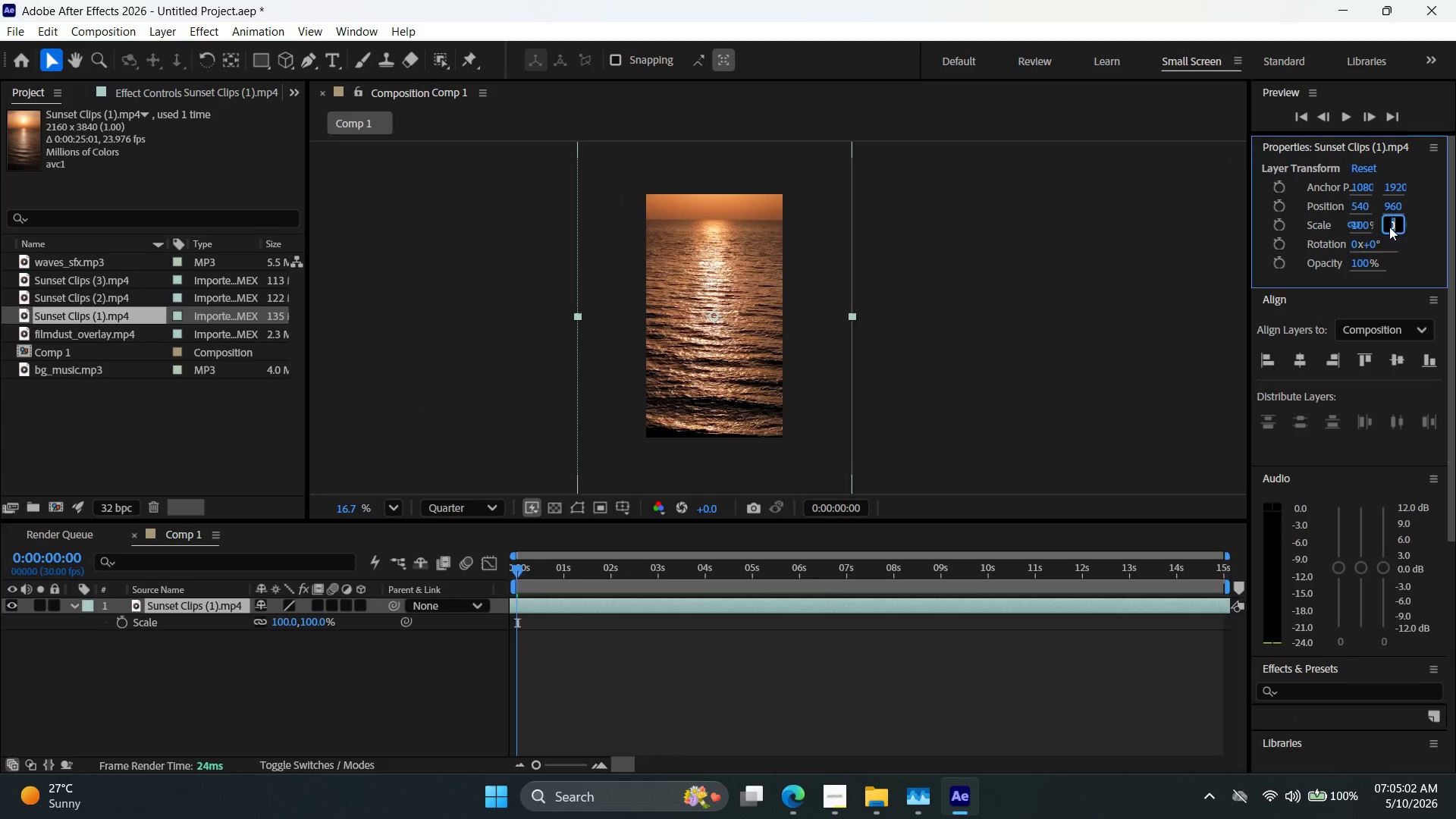 
triple_click([1389, 227])
 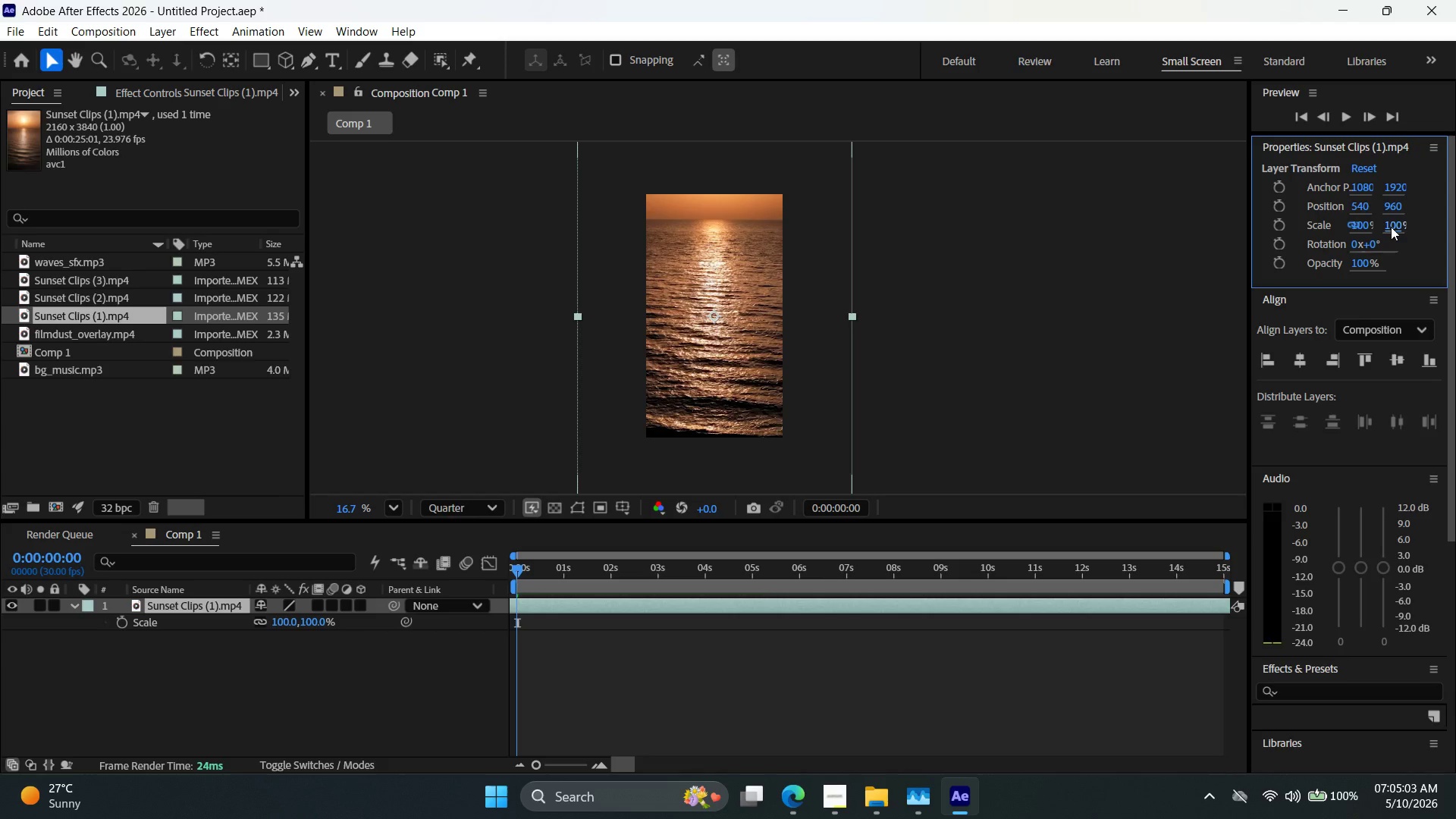 
double_click([1391, 227])
 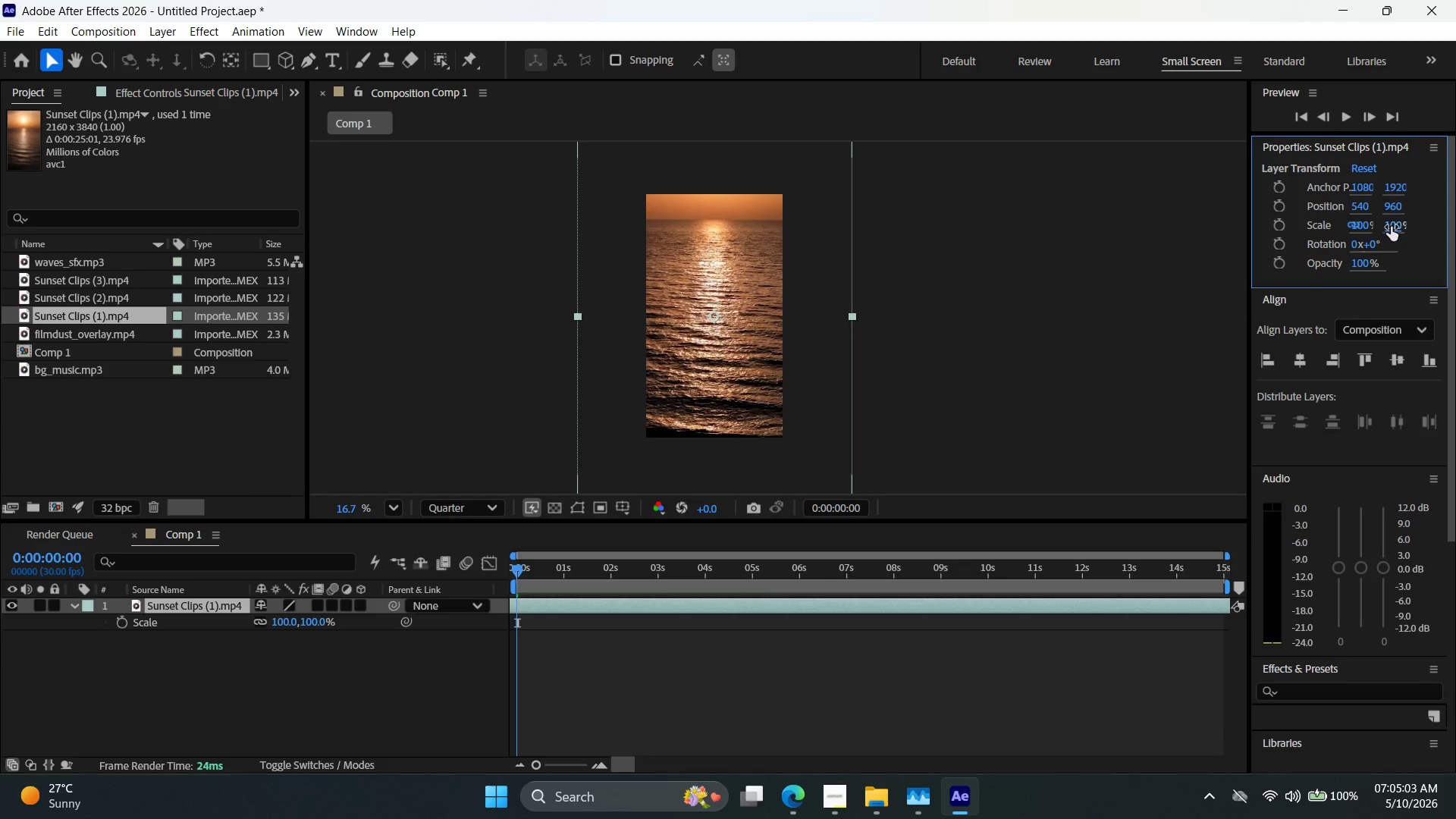 
triple_click([1392, 224])
 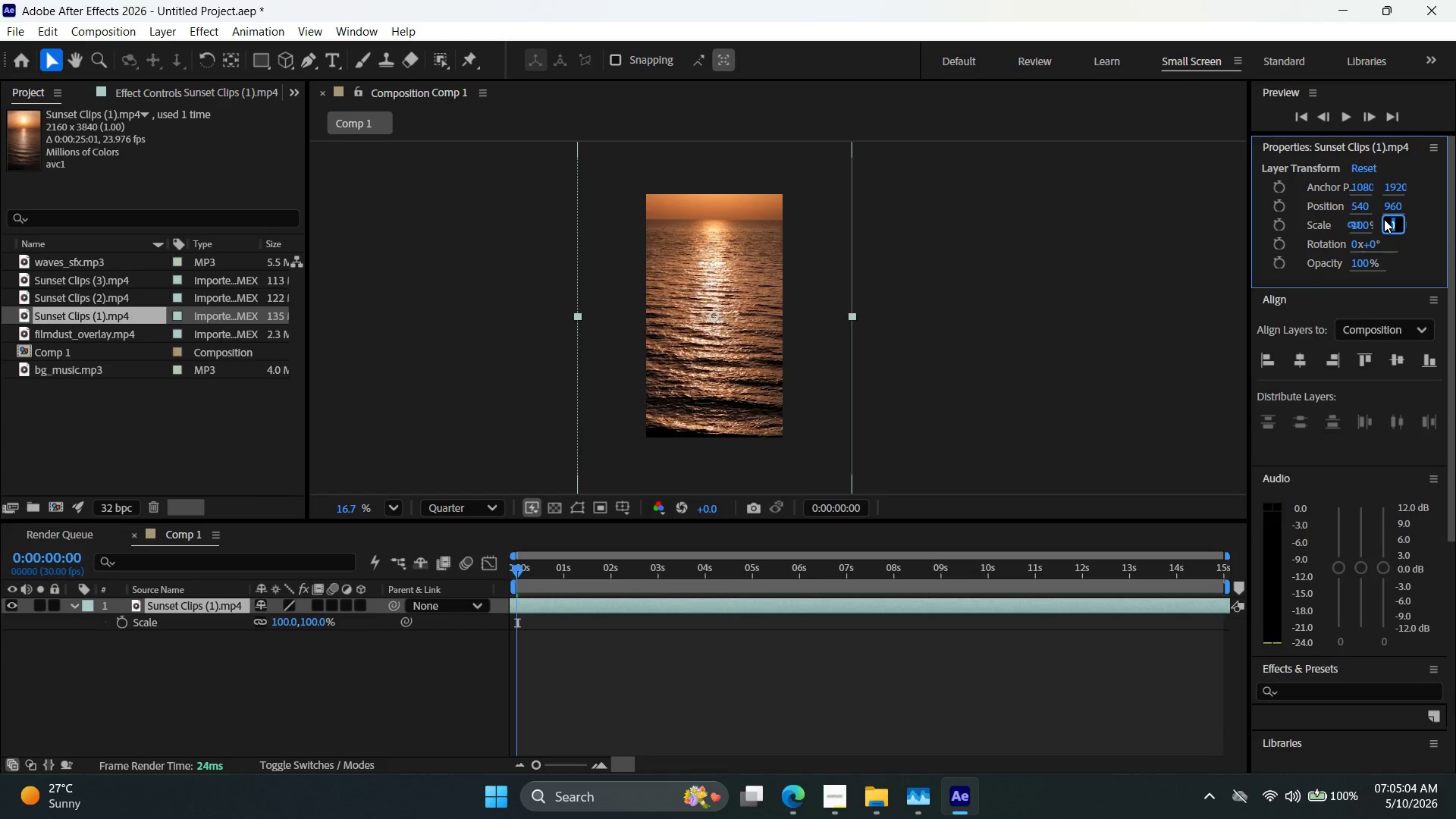 
type(50)
 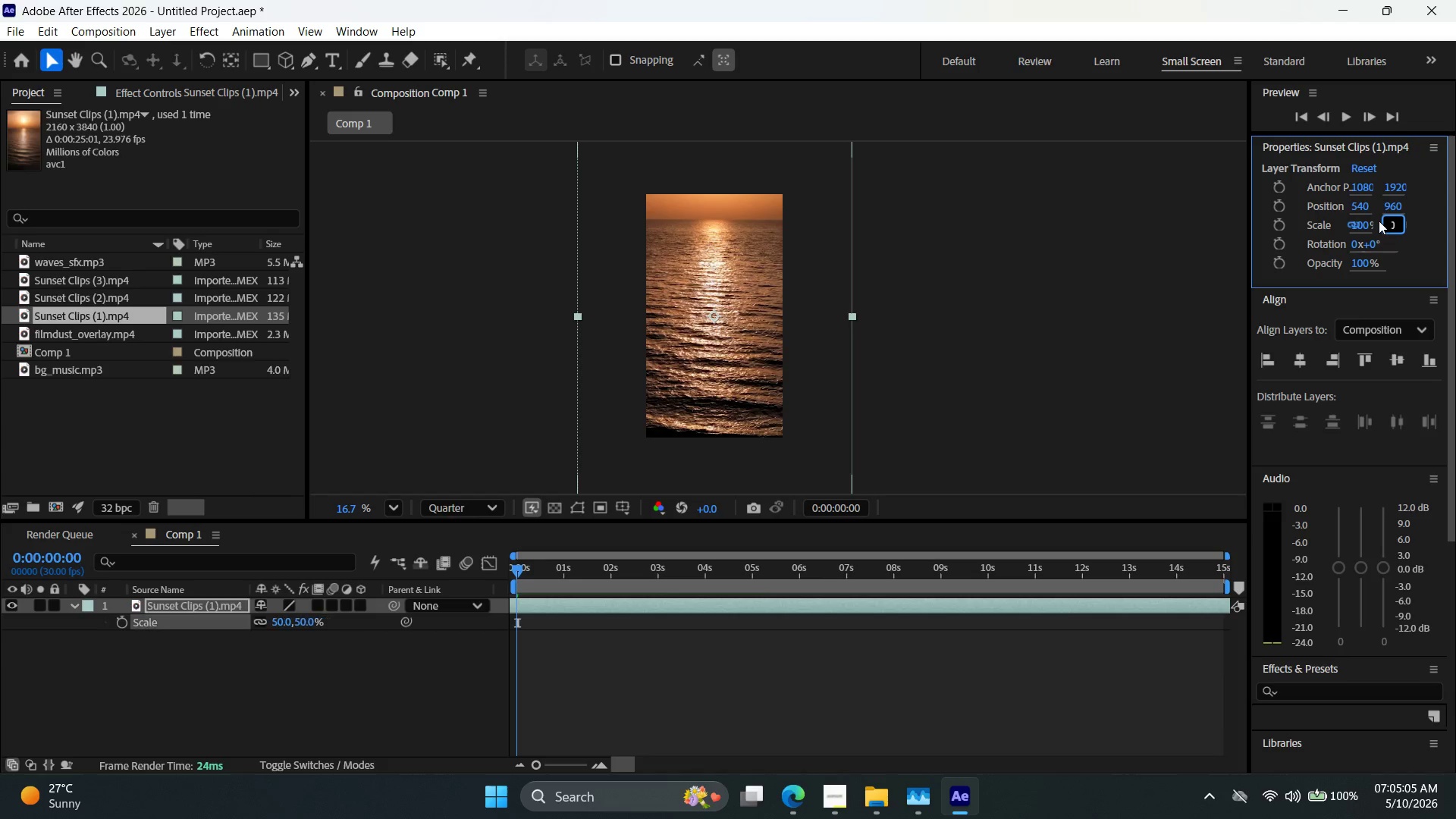 
key(Enter)
 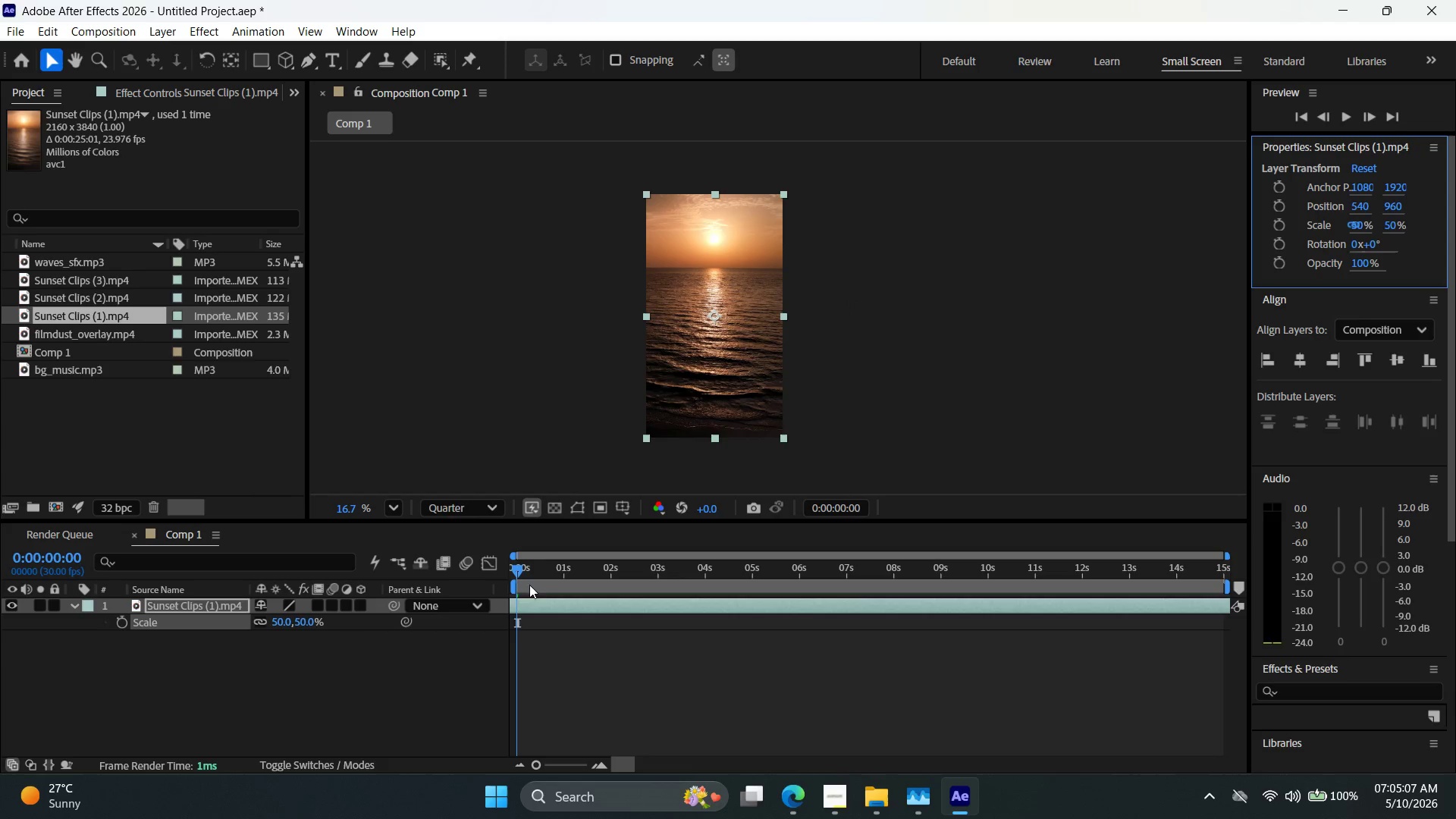 
left_click_drag(start_coordinate=[519, 572], to_coordinate=[477, 573])
 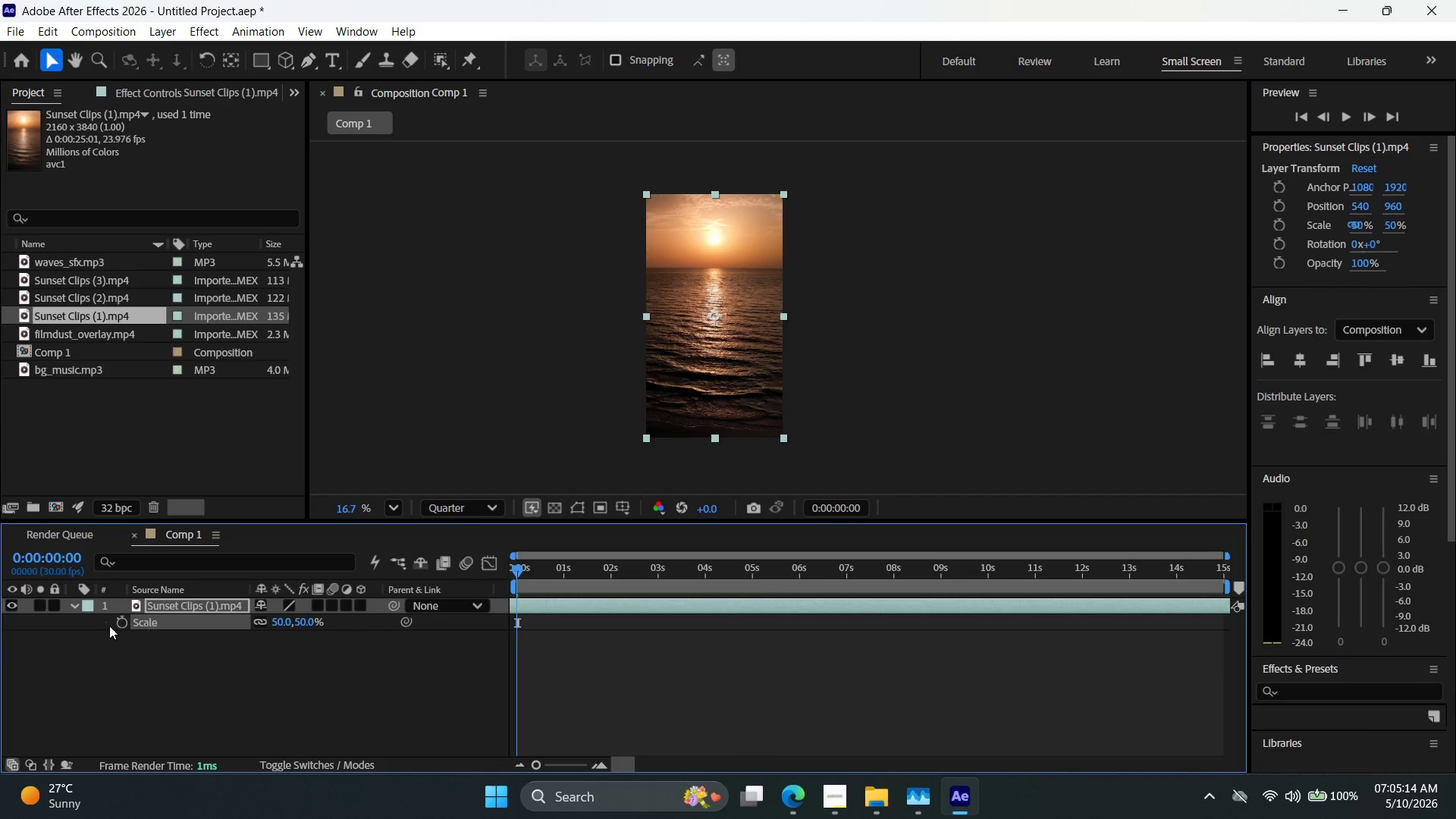 
left_click_drag(start_coordinate=[523, 566], to_coordinate=[386, 578])
 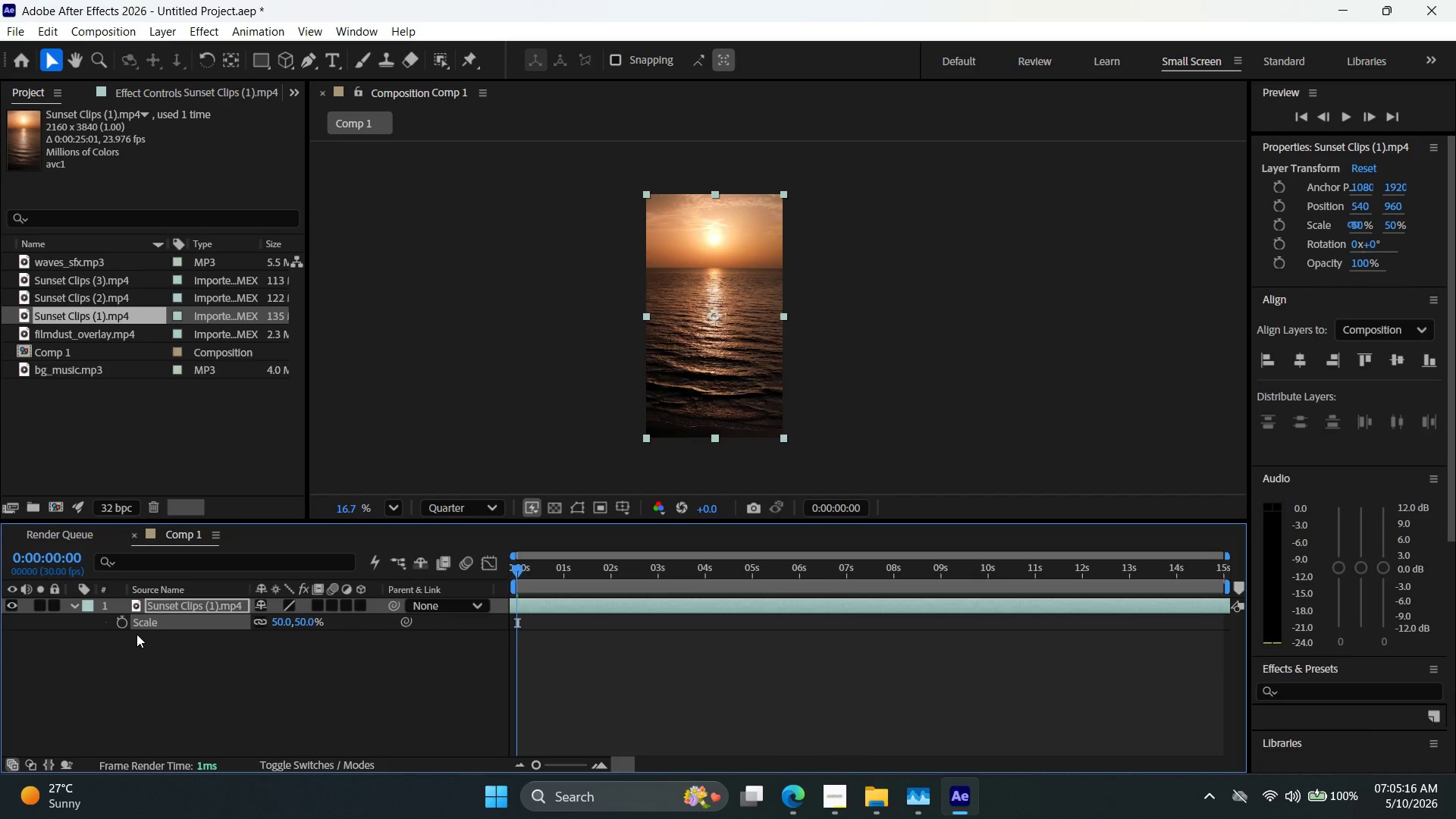 
left_click([122, 627])
 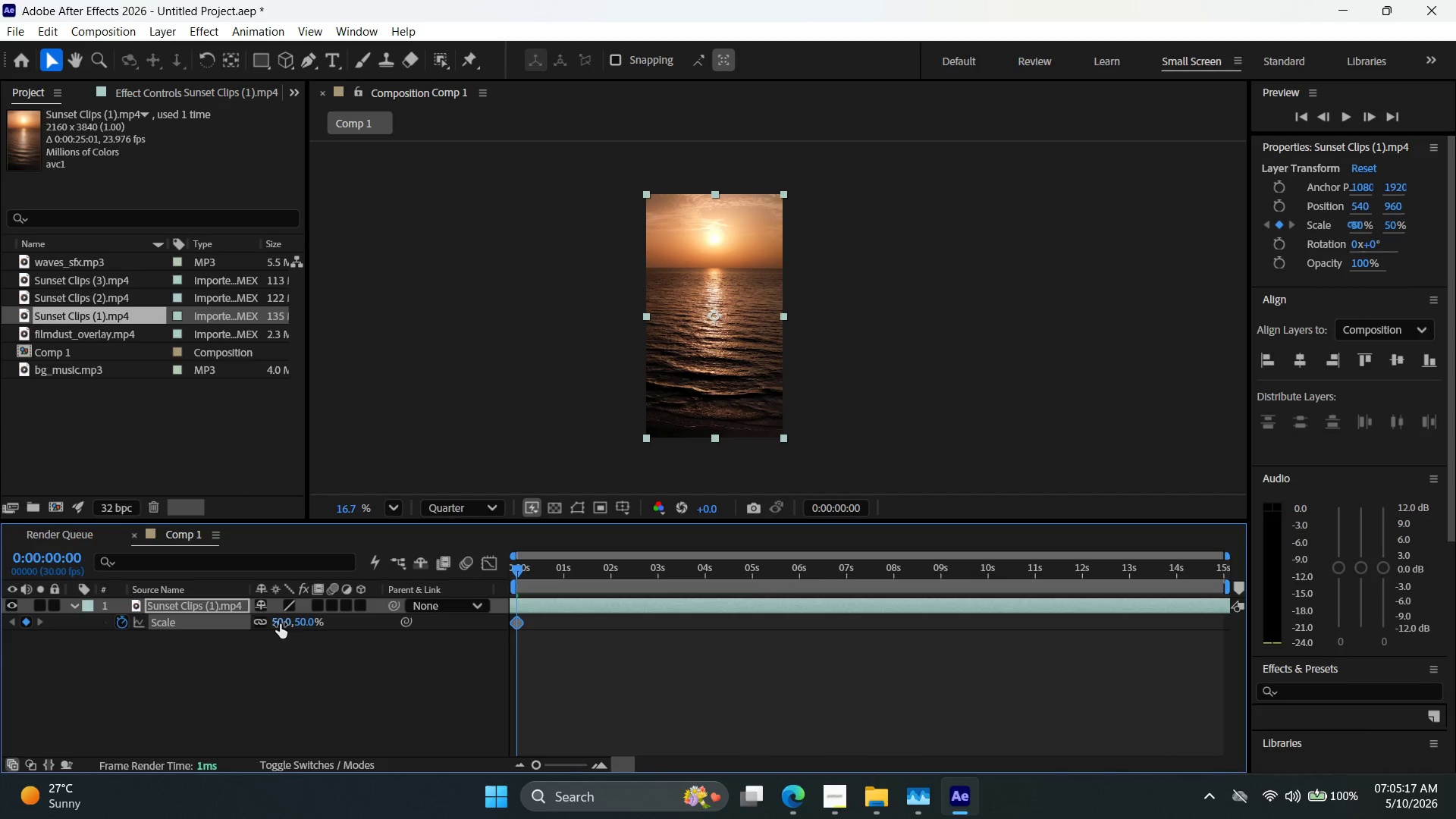 
double_click([280, 624])
 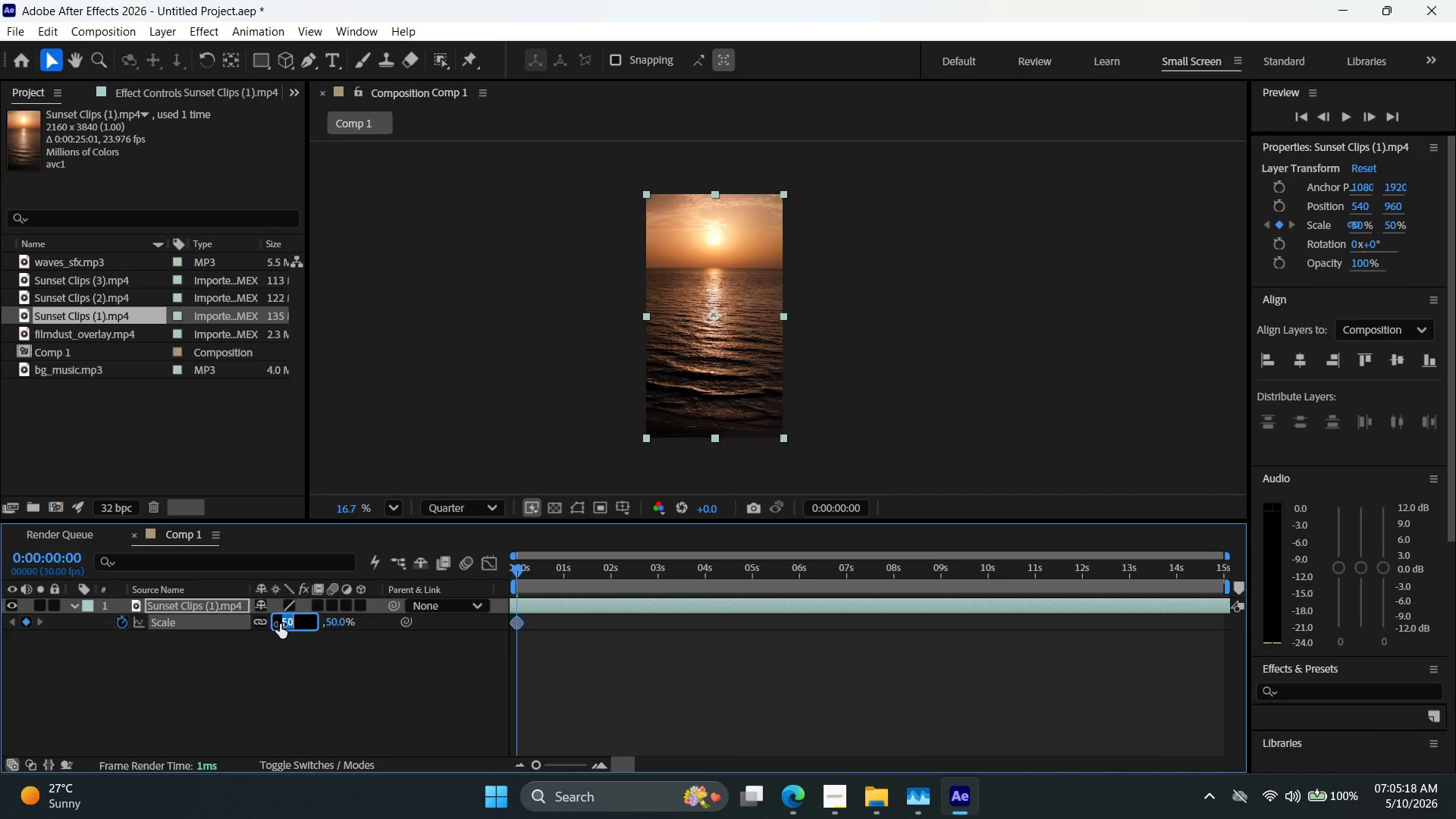 
triple_click([280, 624])
 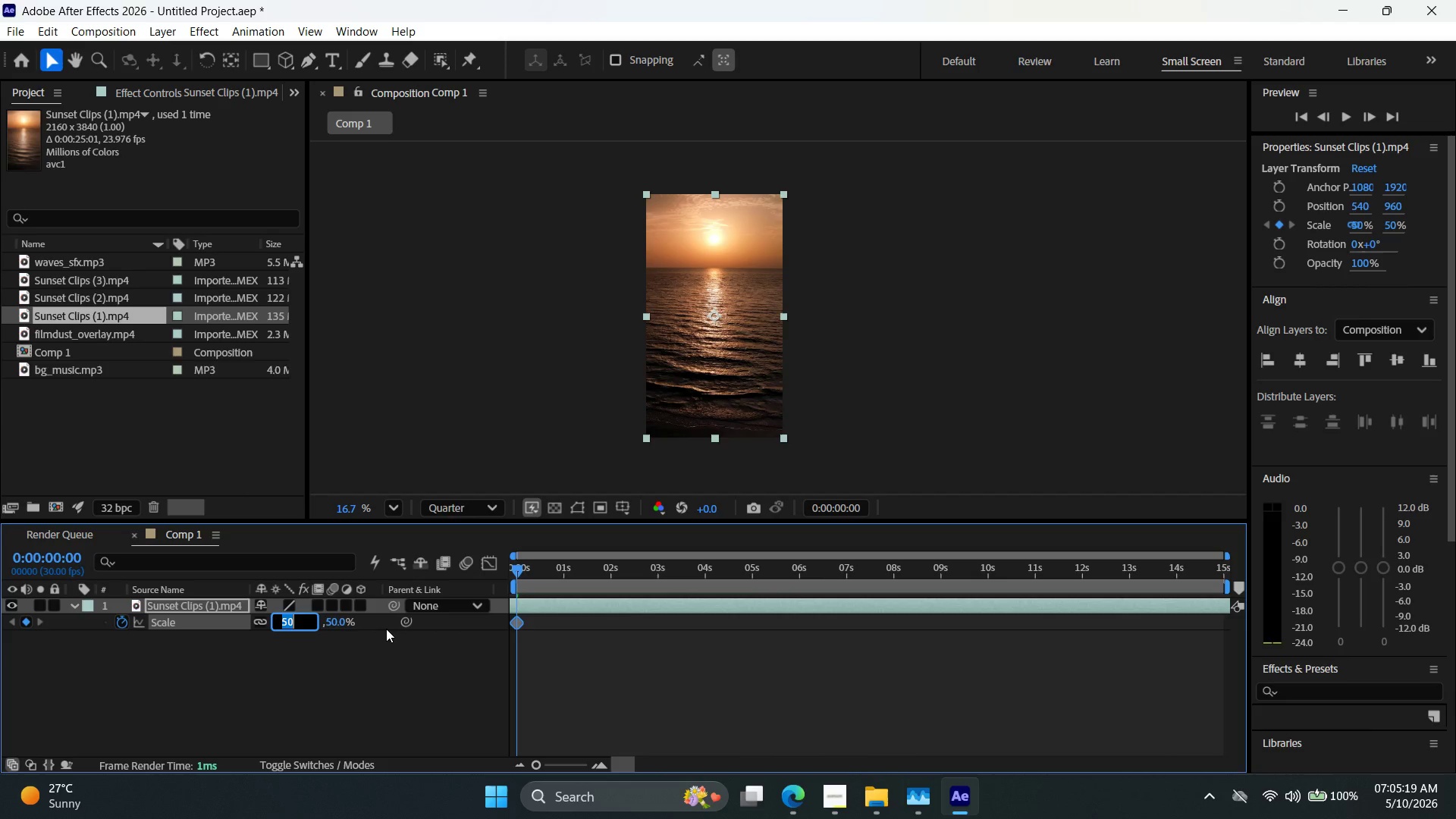 
type(62)
 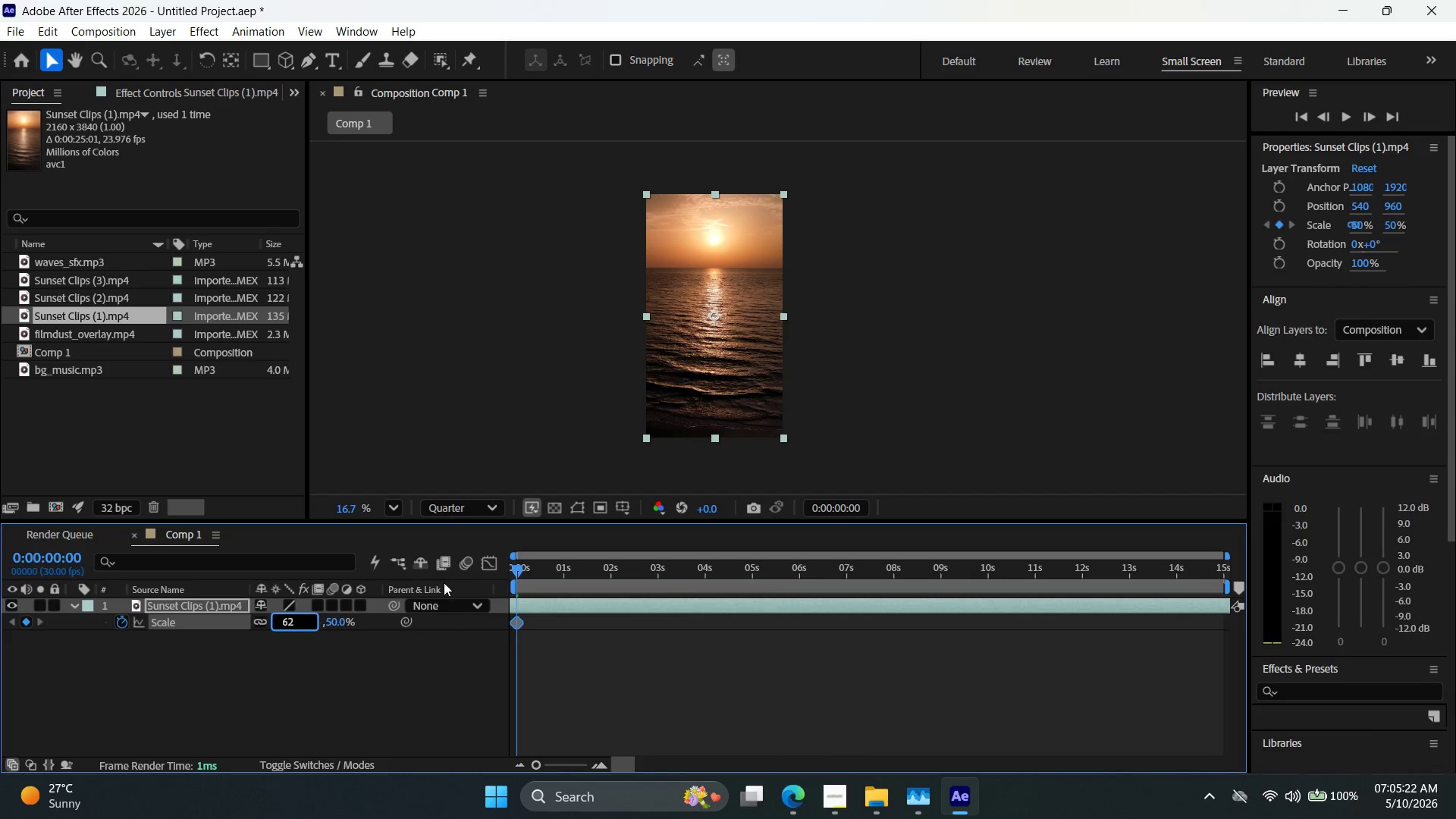 
left_click([524, 499])
 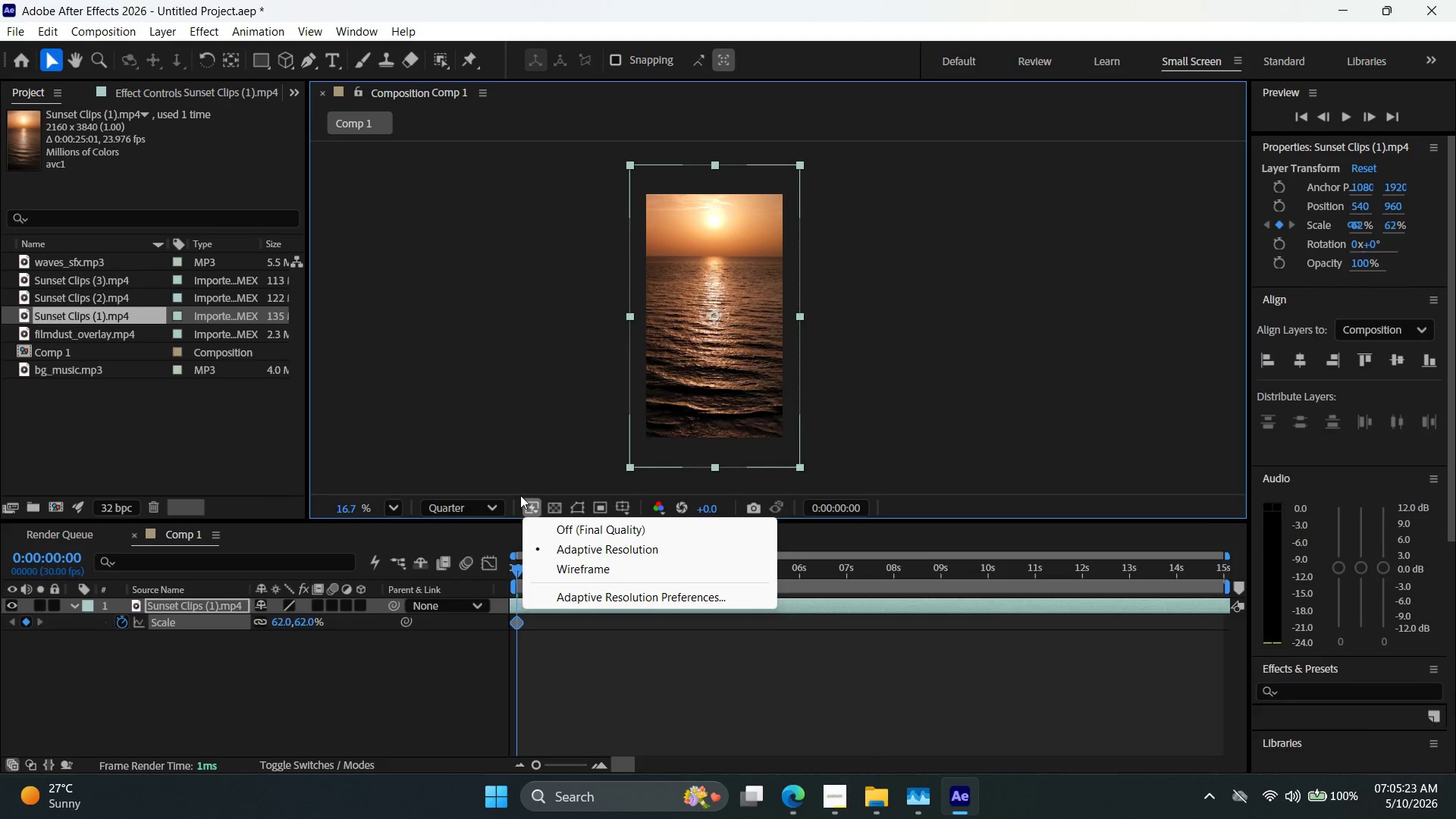 
key(Control+Z)
 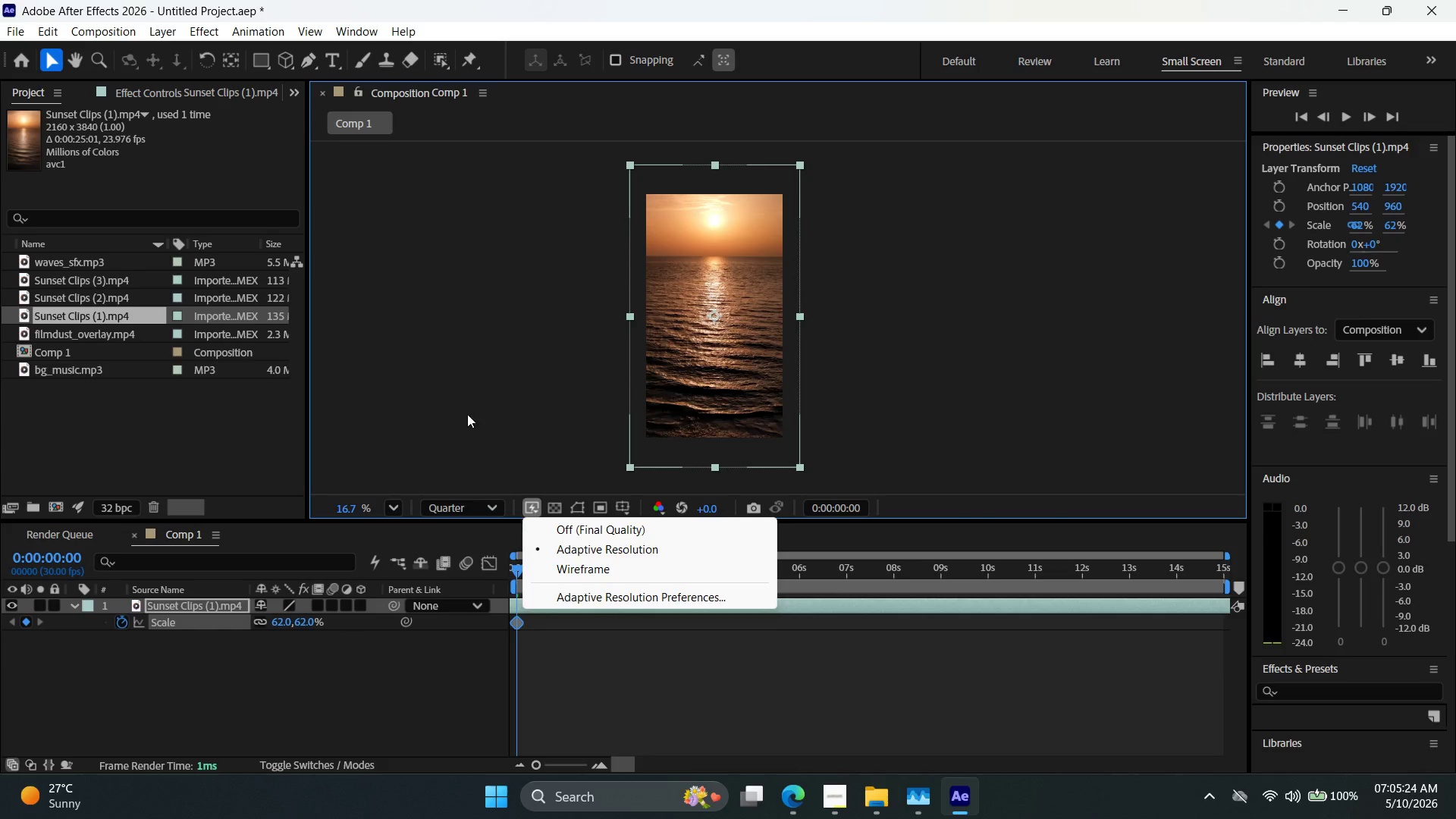 
left_click([468, 406])
 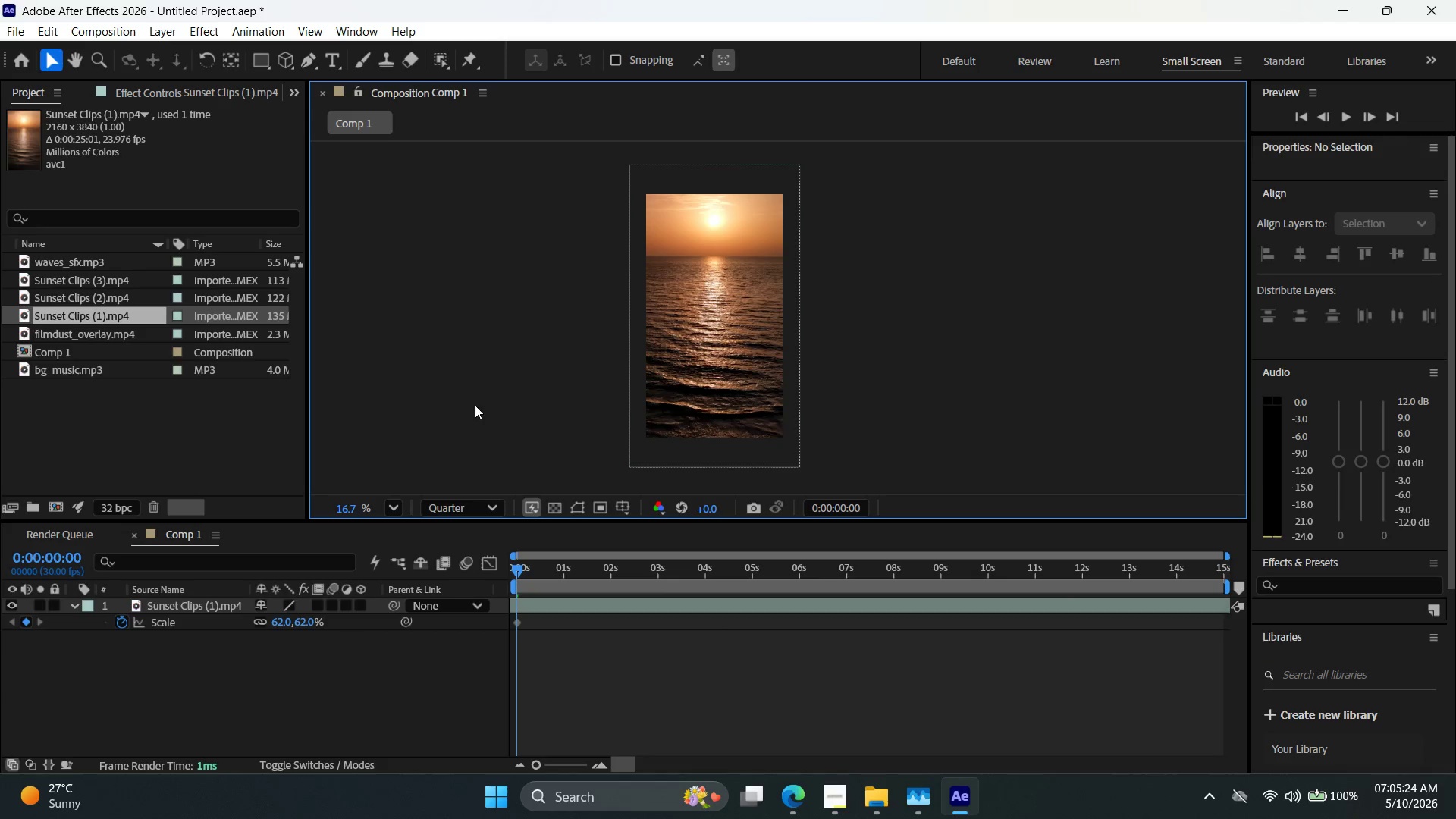 
key(Control+Z)
 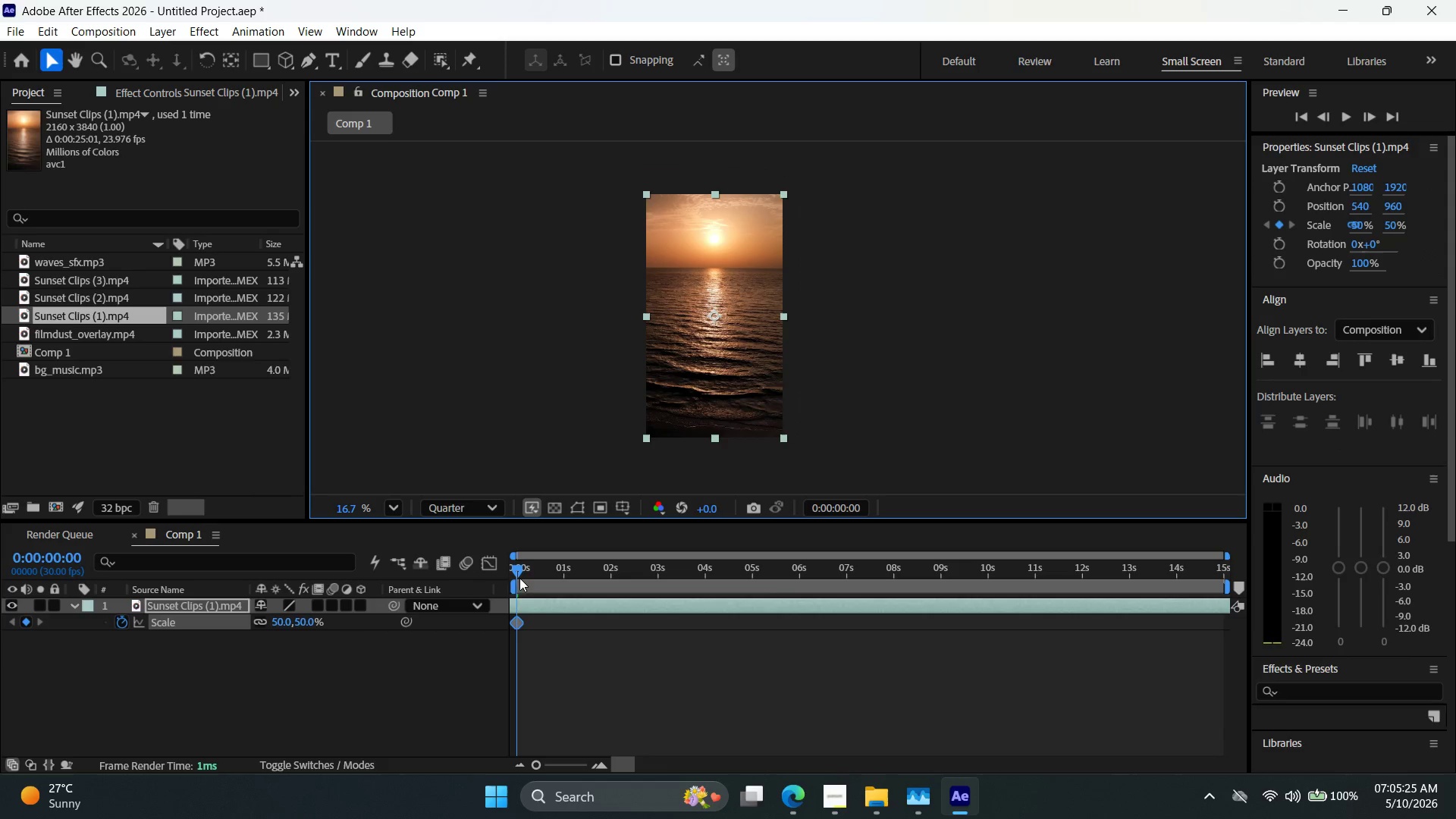 
left_click_drag(start_coordinate=[520, 573], to_coordinate=[1374, 631])
 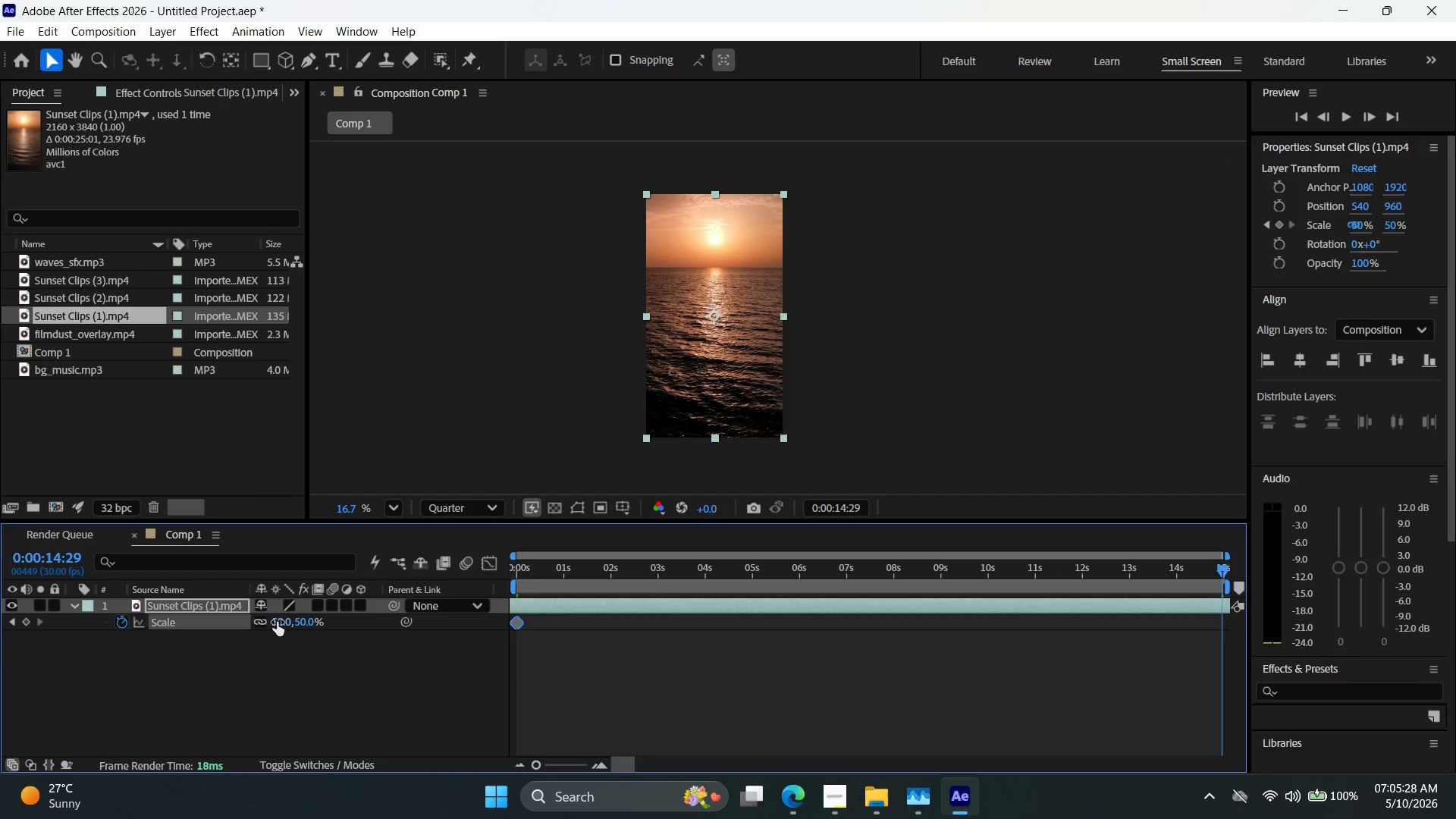 
left_click_drag(start_coordinate=[281, 623], to_coordinate=[298, 629])
 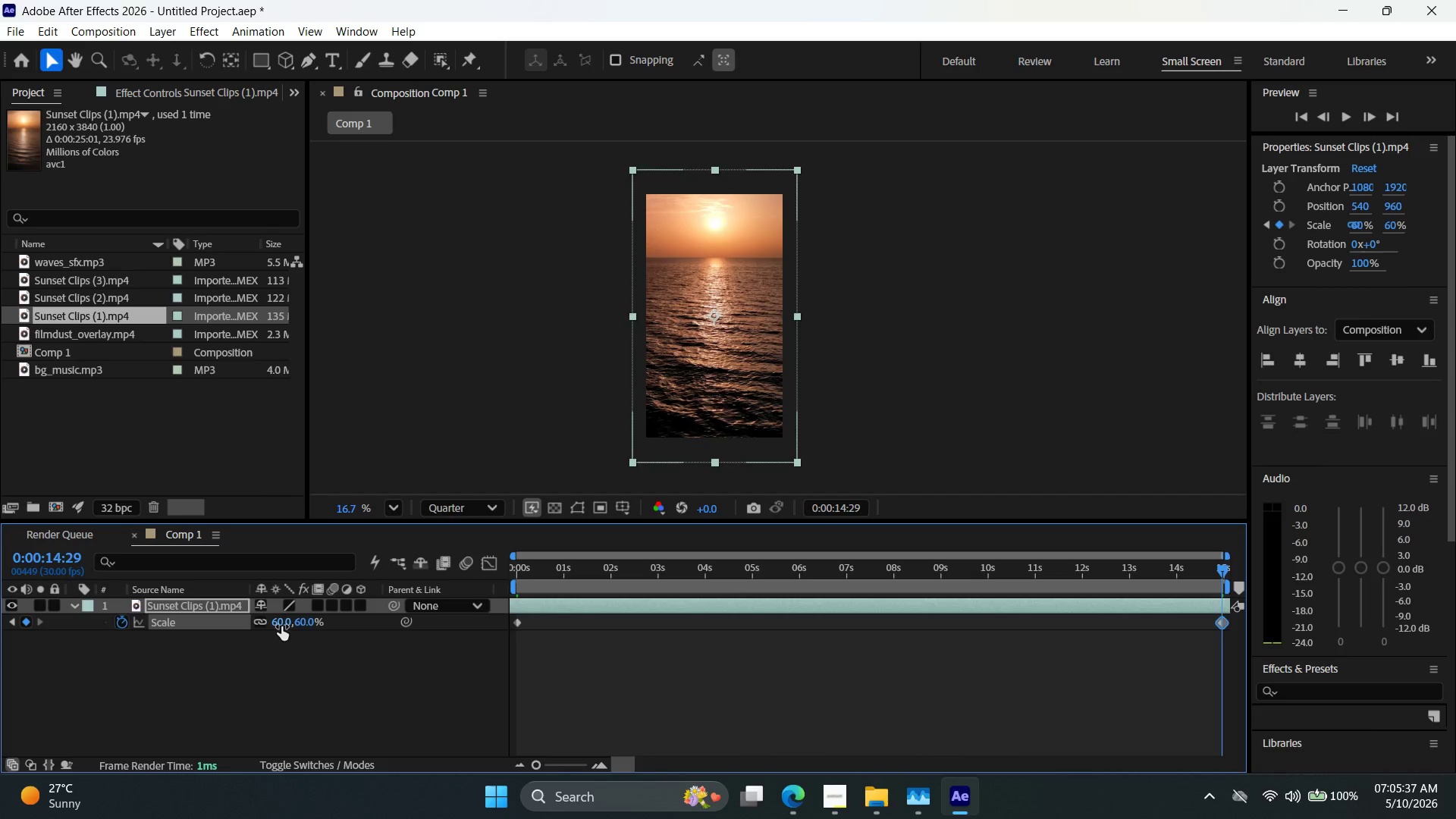 
left_click_drag(start_coordinate=[282, 626], to_coordinate=[290, 630])
 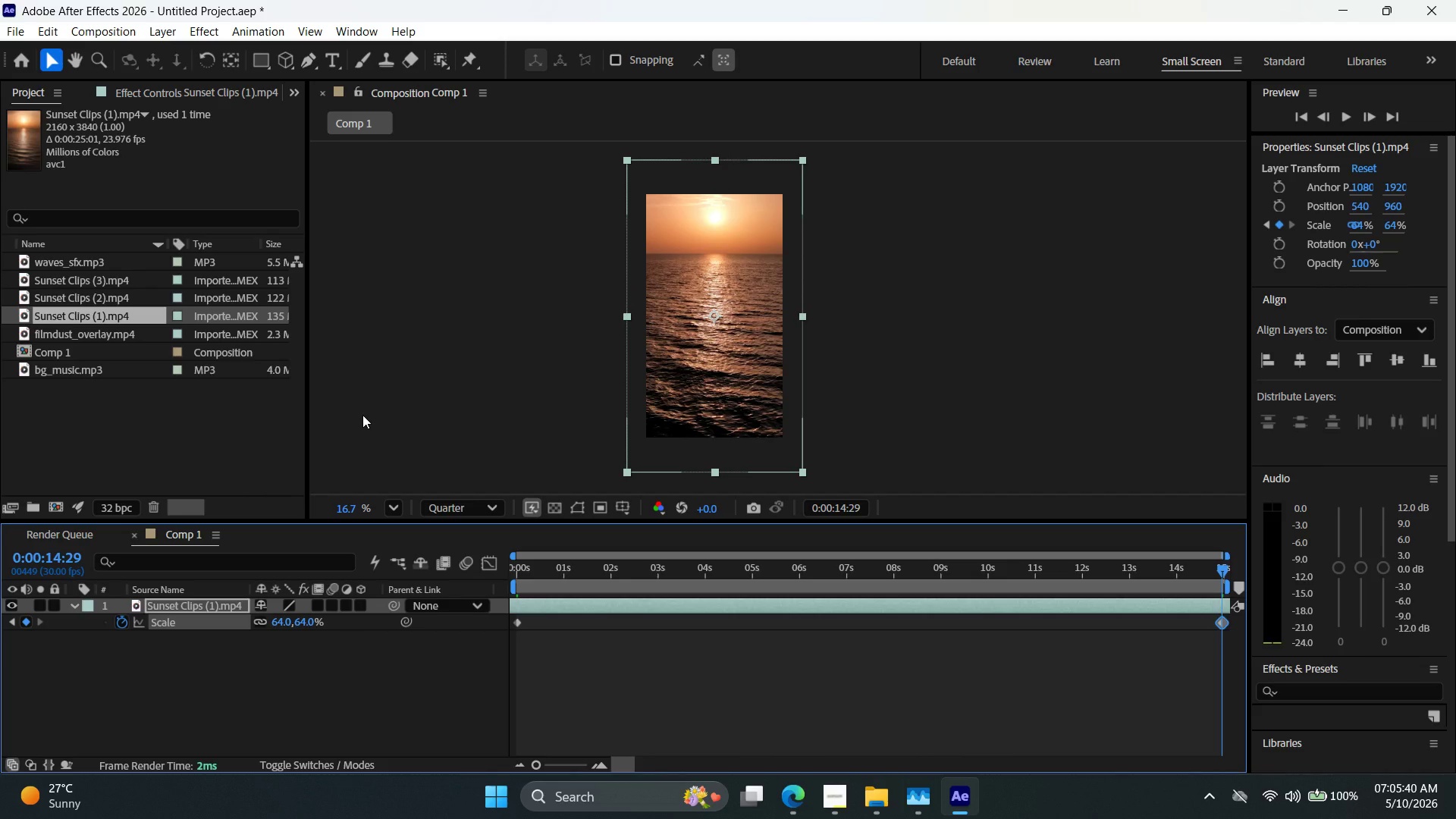 
left_click([363, 414])
 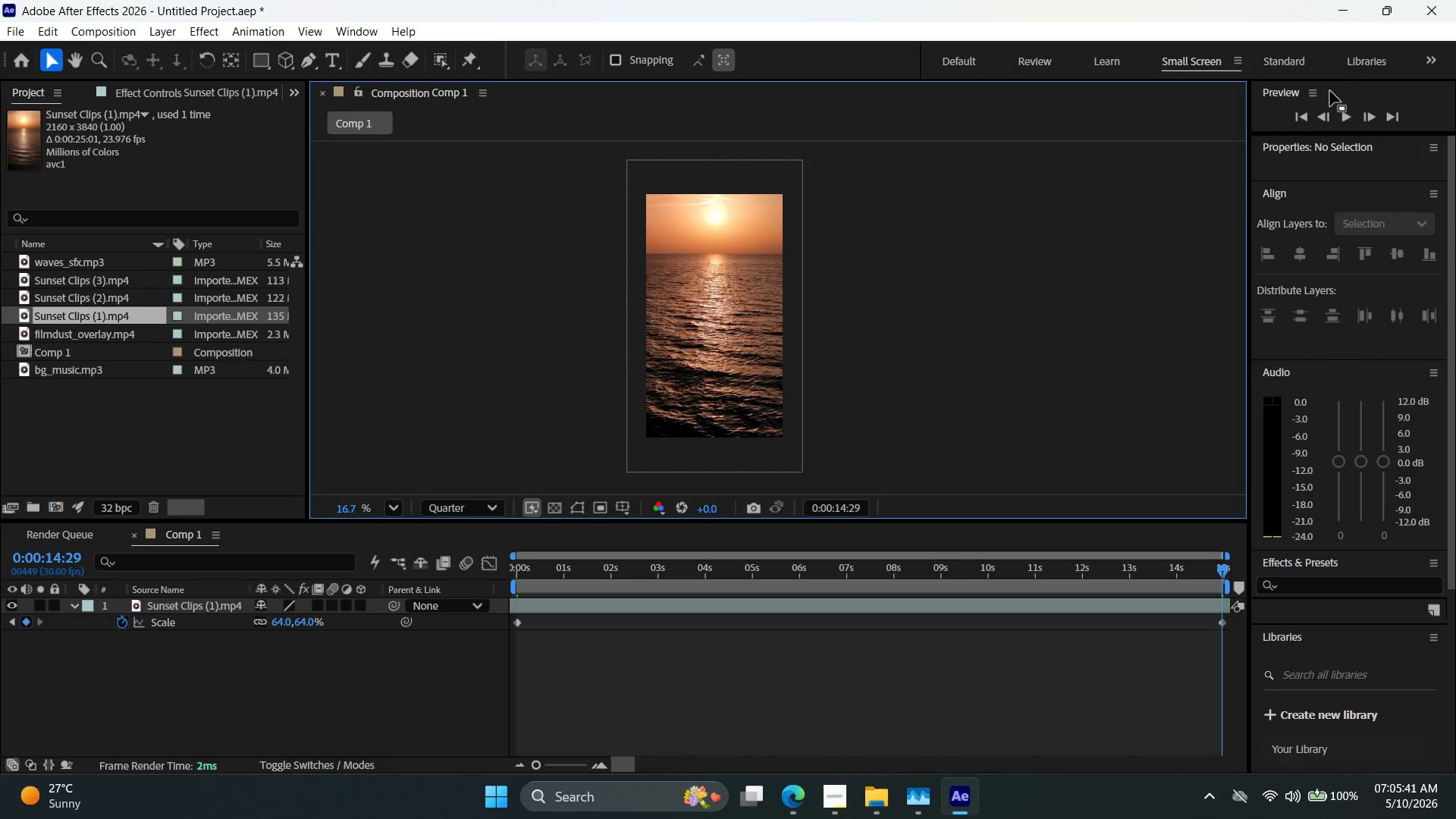 
left_click([1304, 116])
 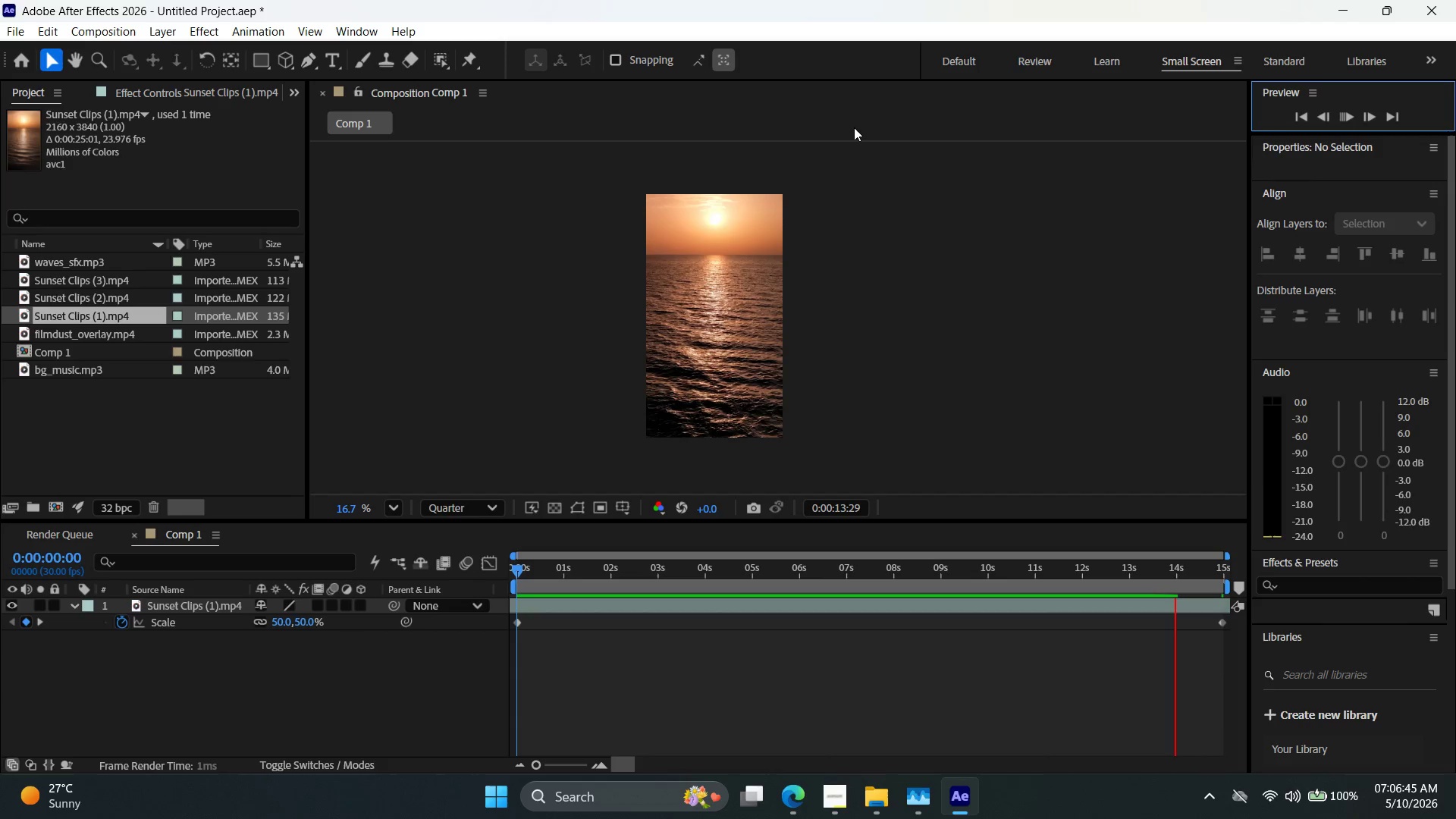 
wait(68.38)
 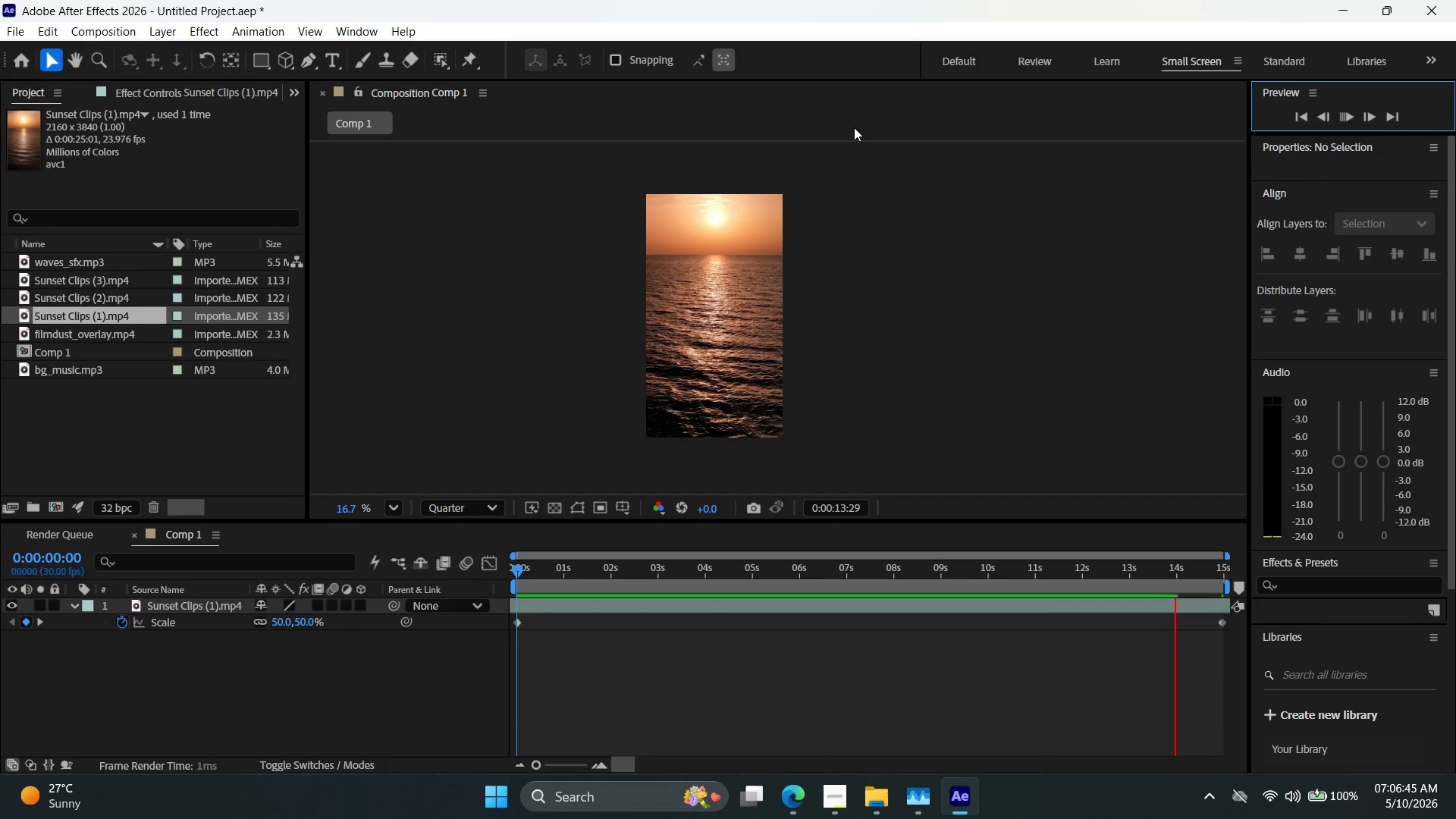 
left_click([1348, 122])
 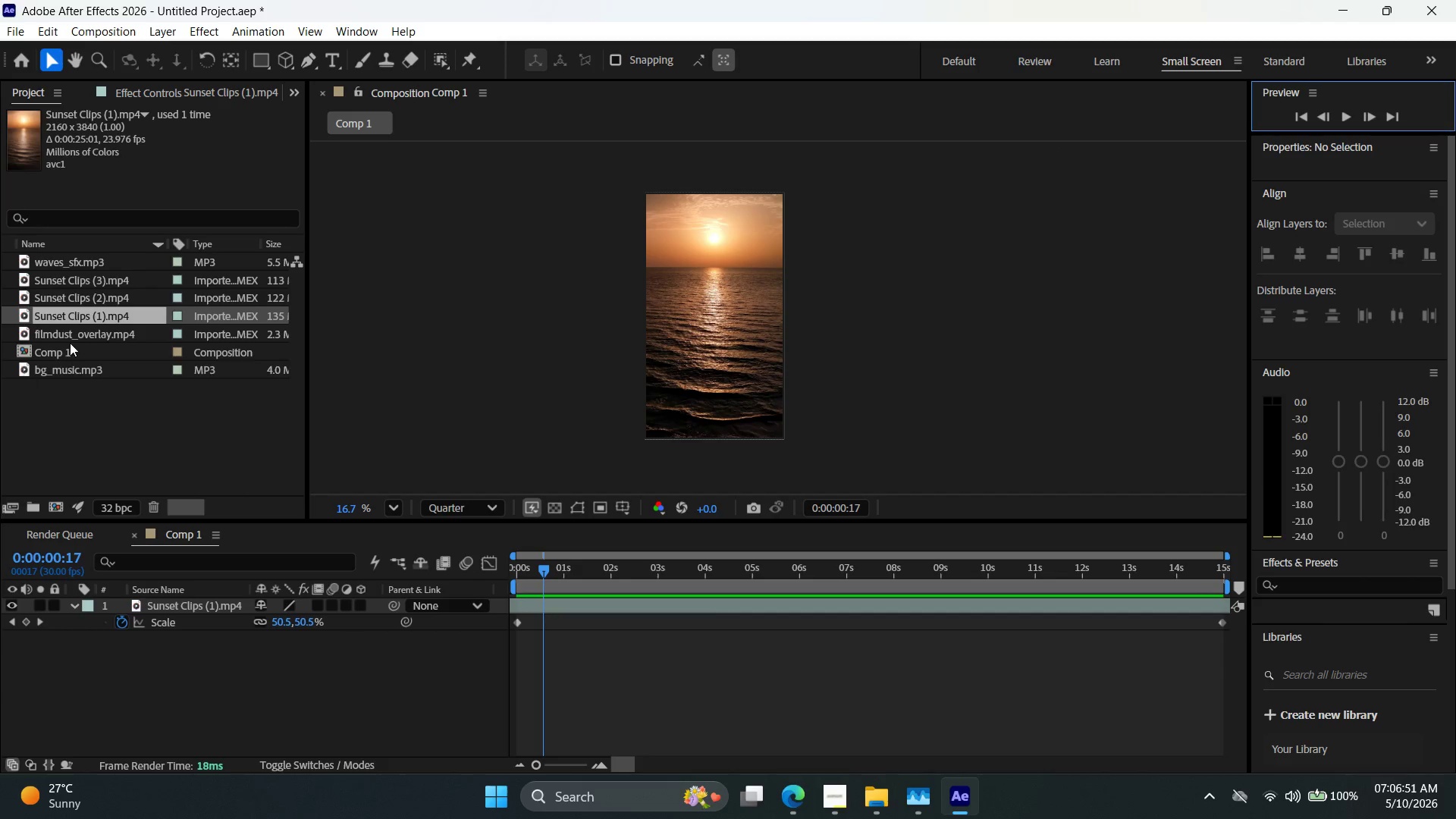 
left_click([77, 338])
 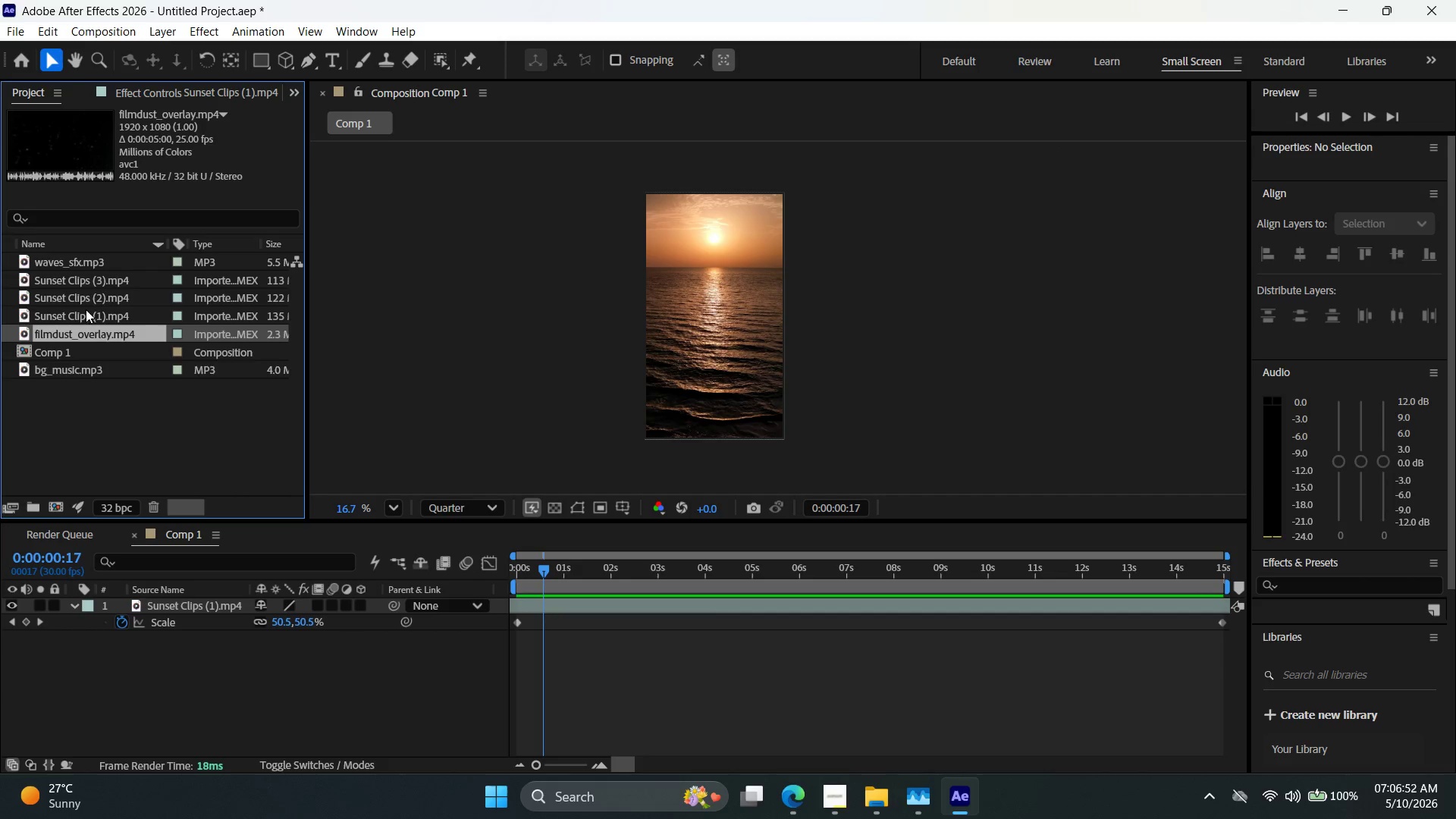 
left_click([87, 303])
 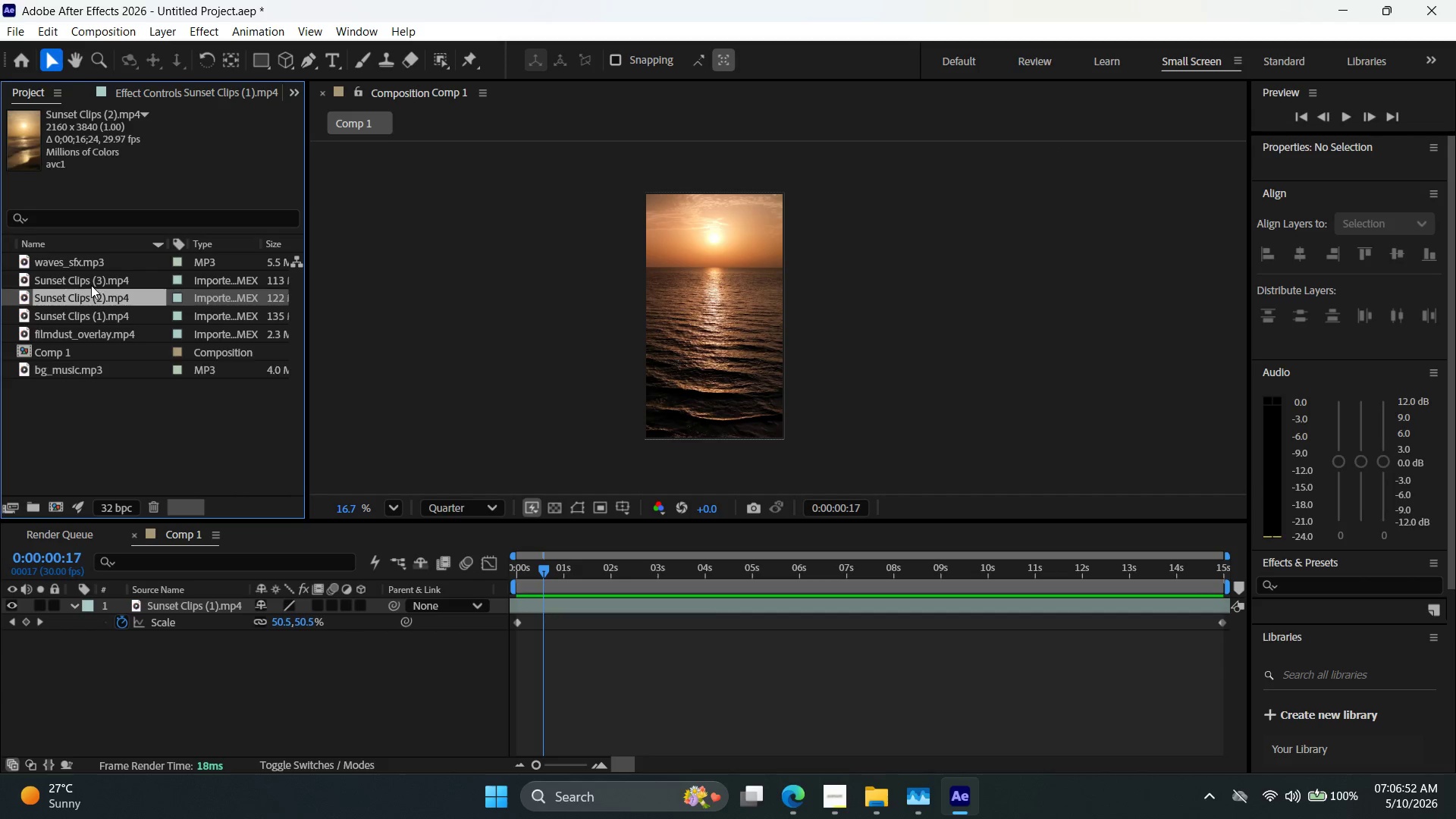 
left_click([93, 281])
 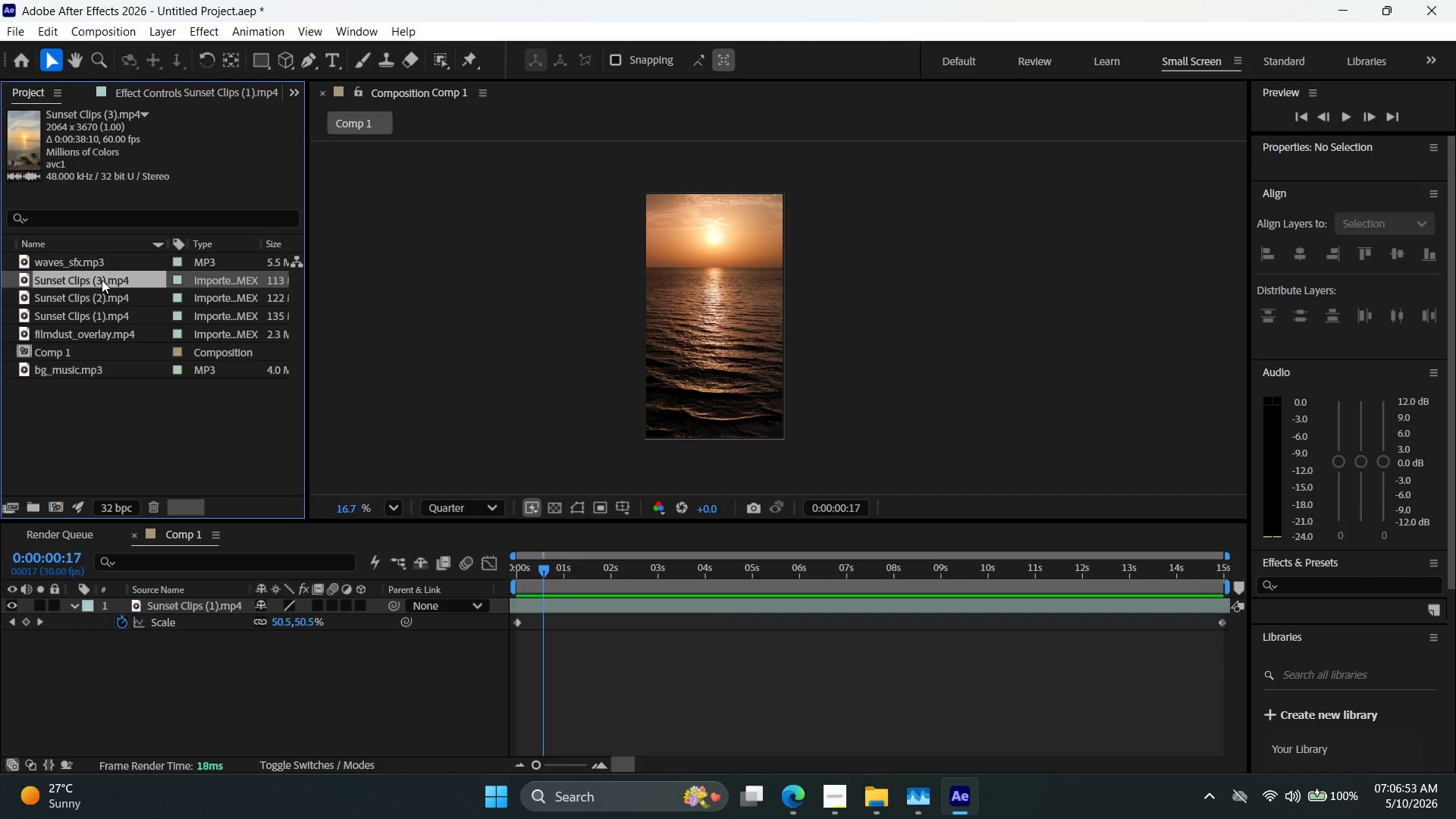 
left_click([102, 280])
 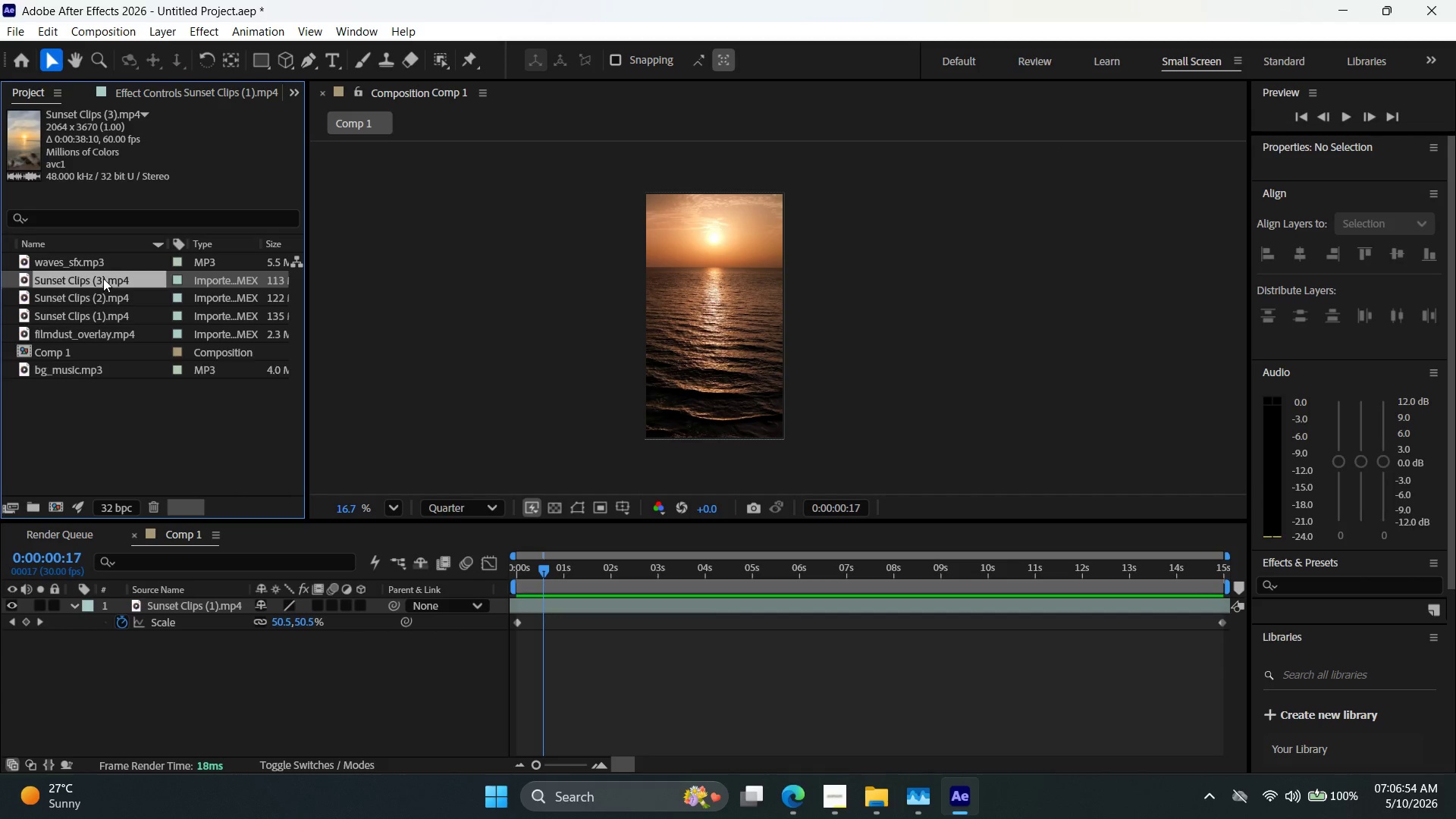 
left_click_drag(start_coordinate=[105, 278], to_coordinate=[661, 653])
 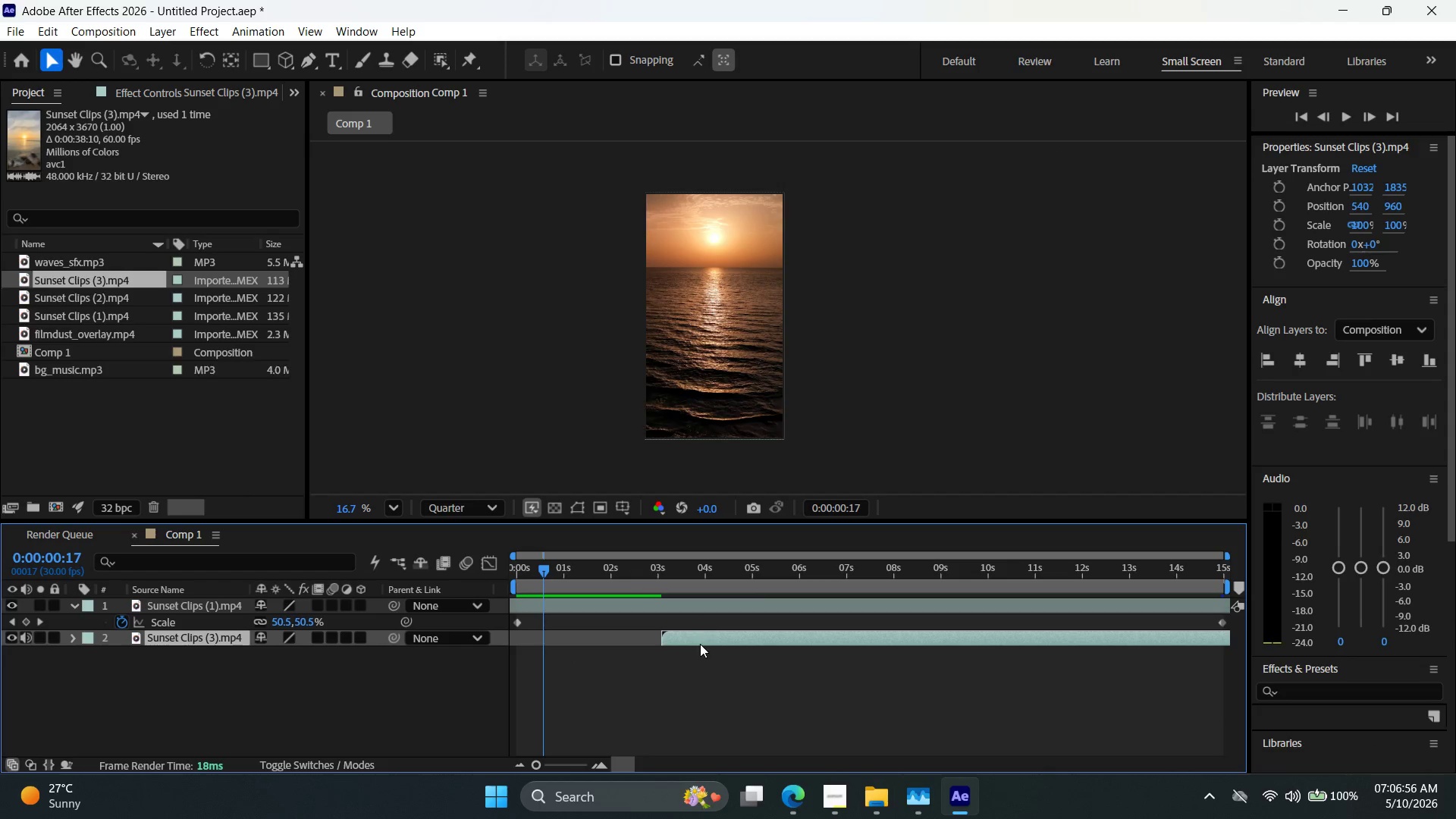 
left_click_drag(start_coordinate=[703, 633], to_coordinate=[571, 645])
 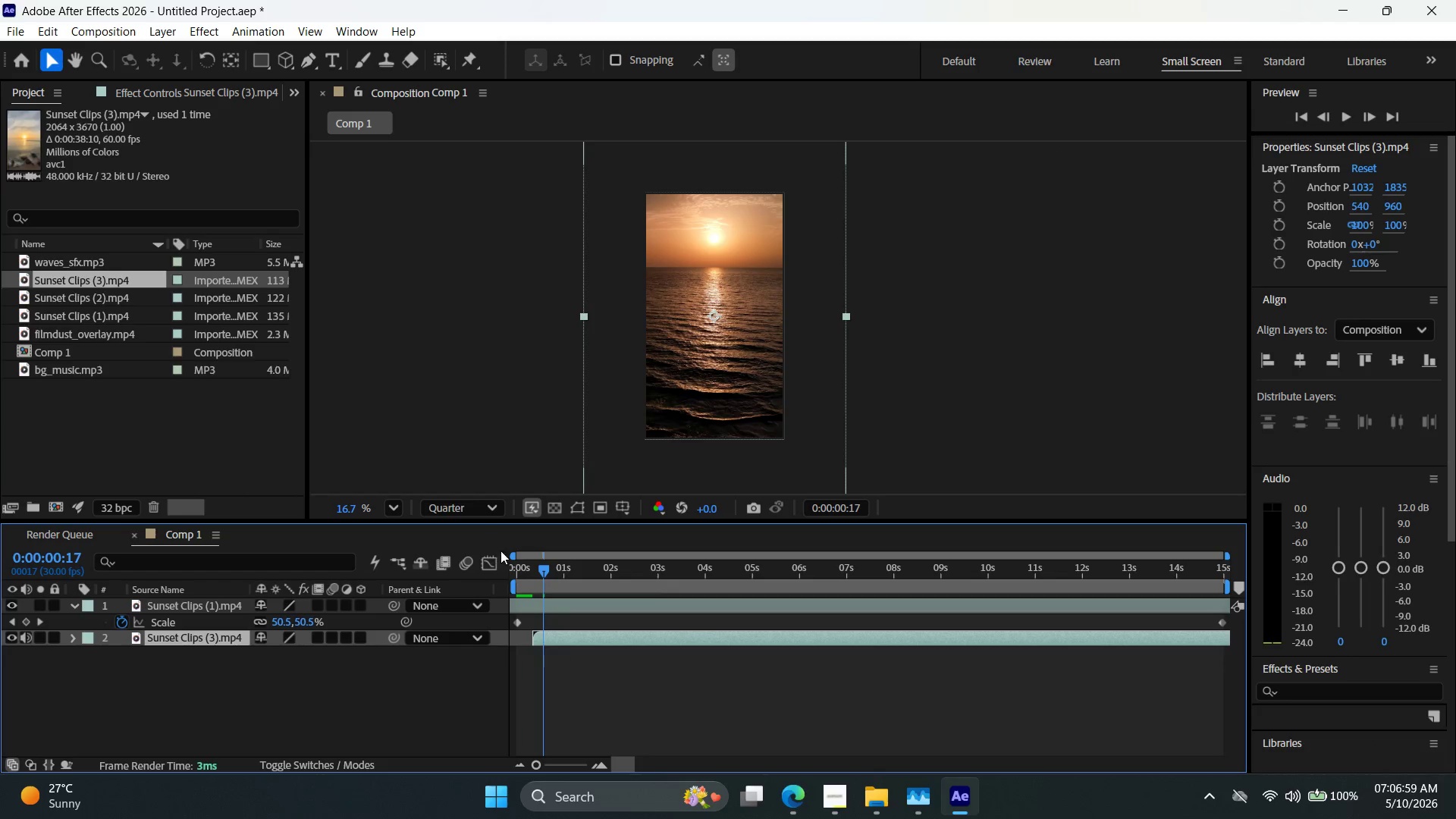 
left_click([582, 607])
 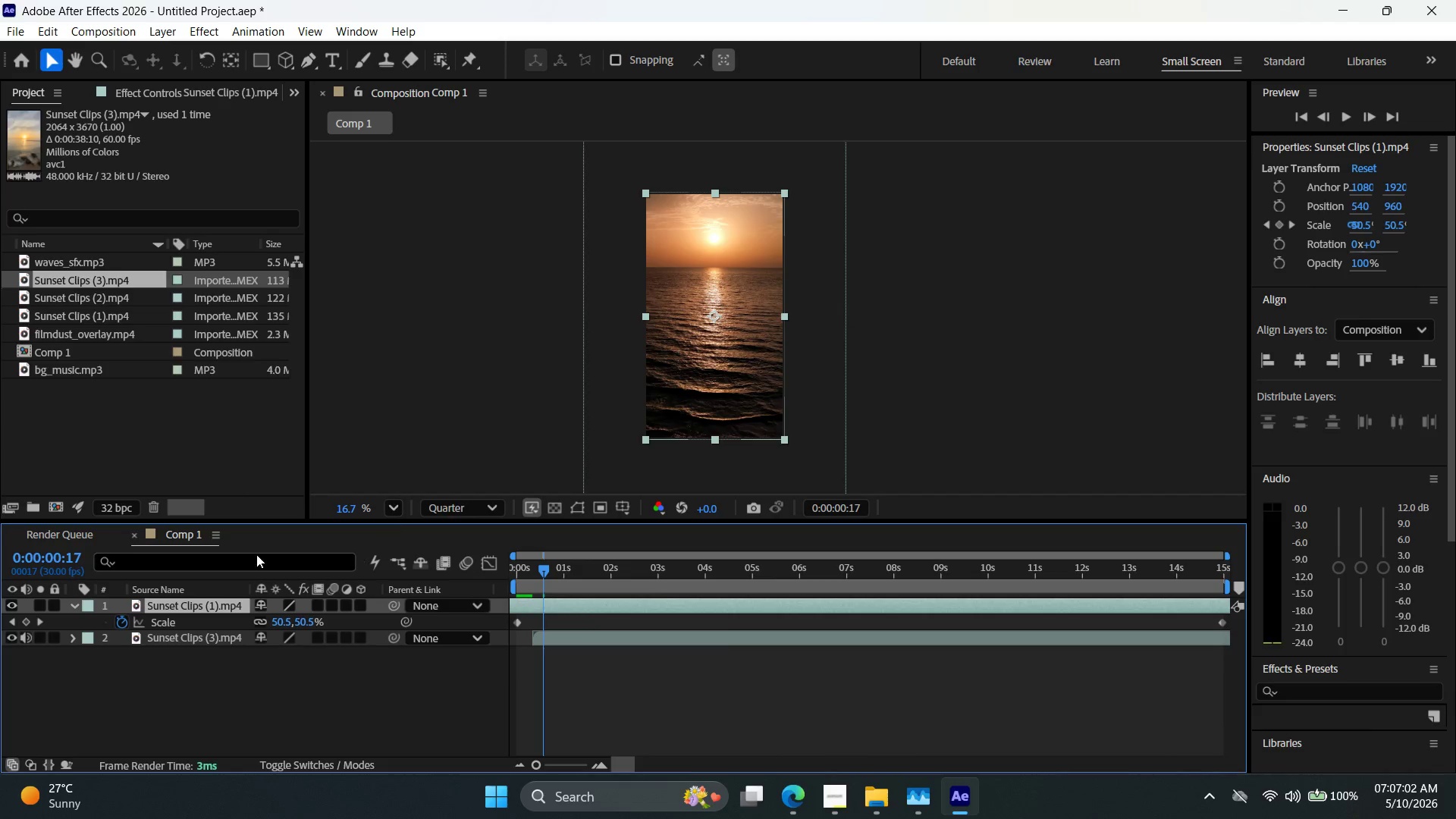 
left_click([11, 607])
 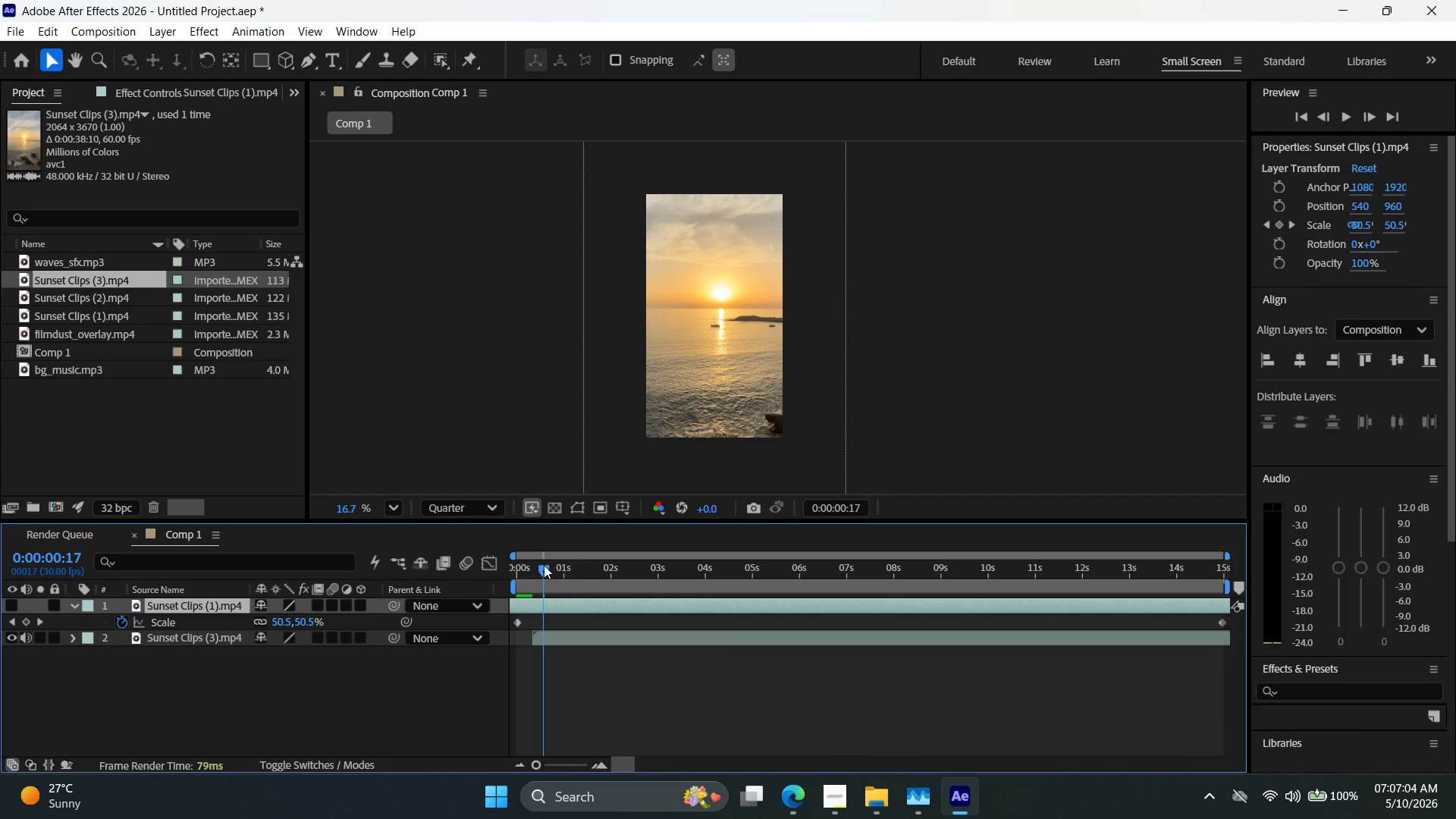 
left_click_drag(start_coordinate=[542, 566], to_coordinate=[575, 620])
 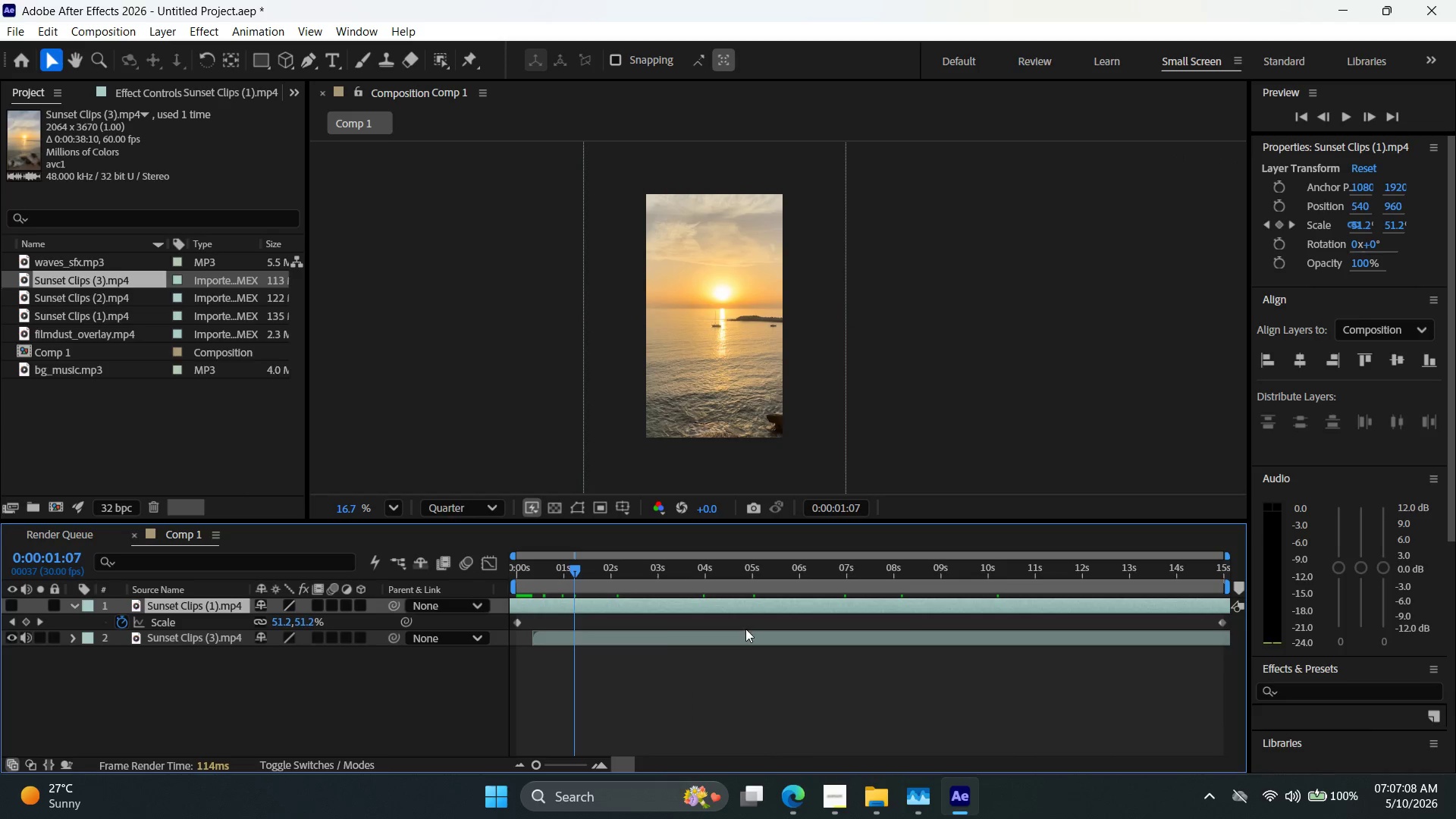 
left_click_drag(start_coordinate=[748, 641], to_coordinate=[732, 646])
 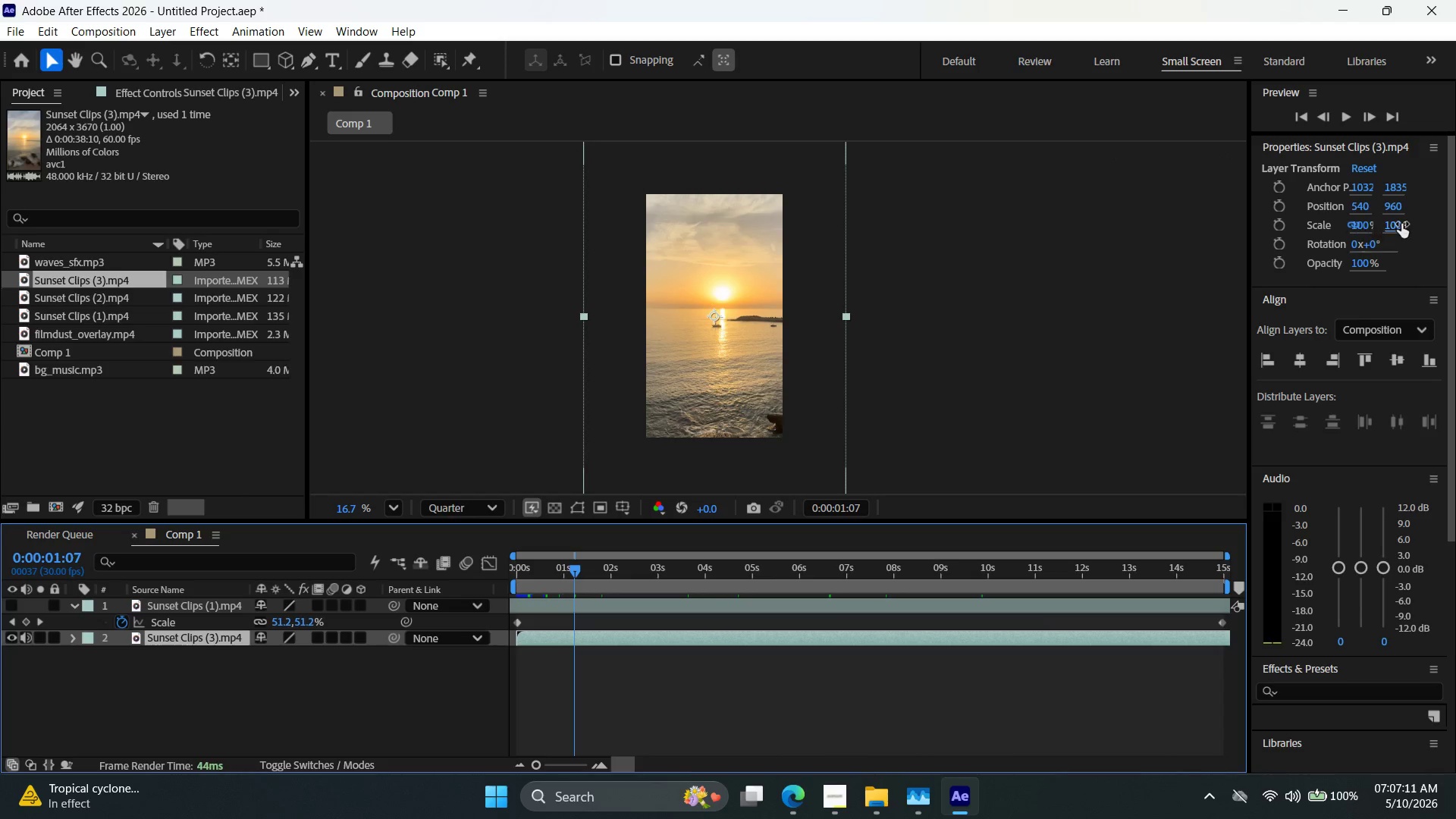 
double_click([1395, 223])
 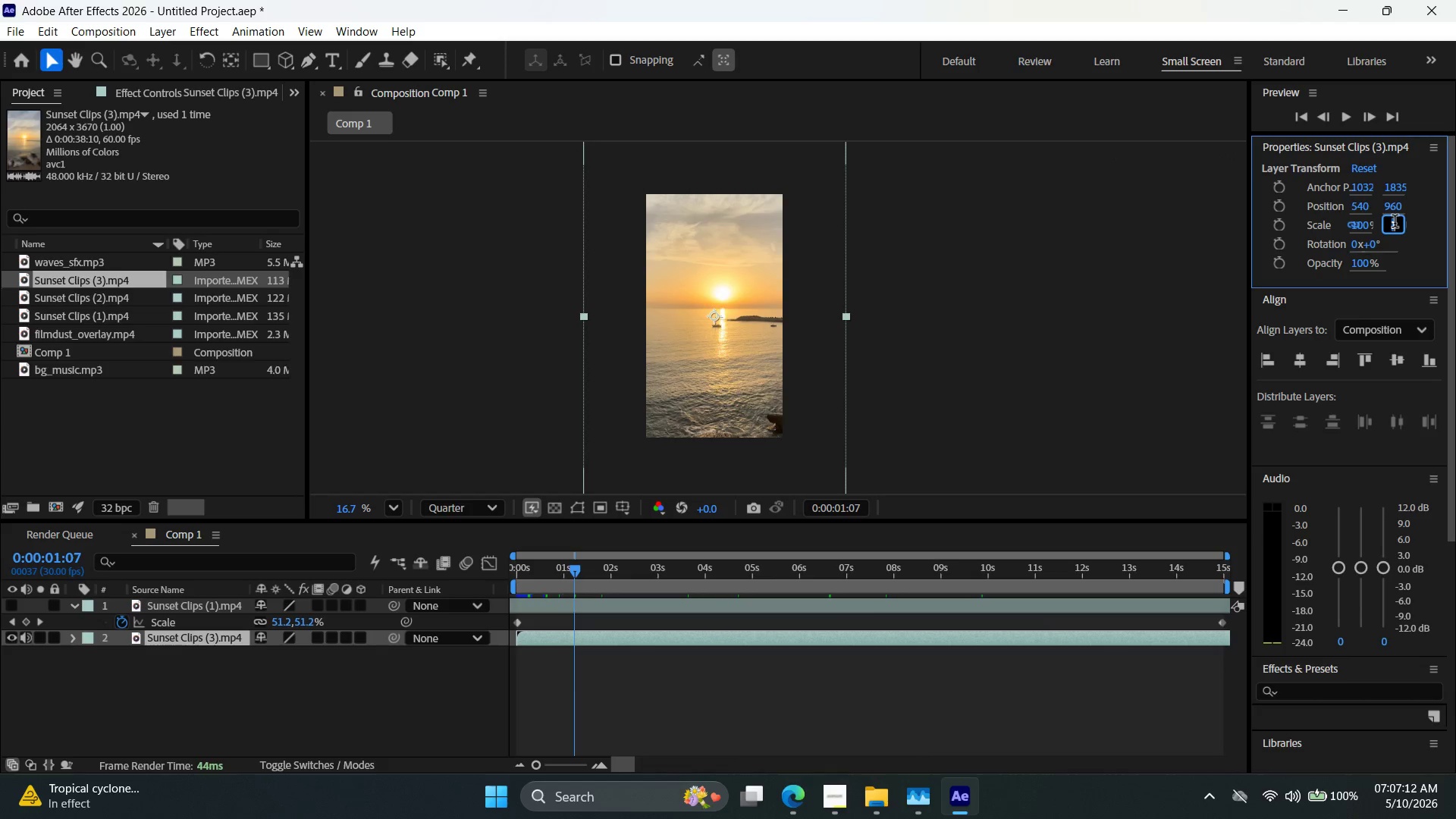 
triple_click([1395, 223])
 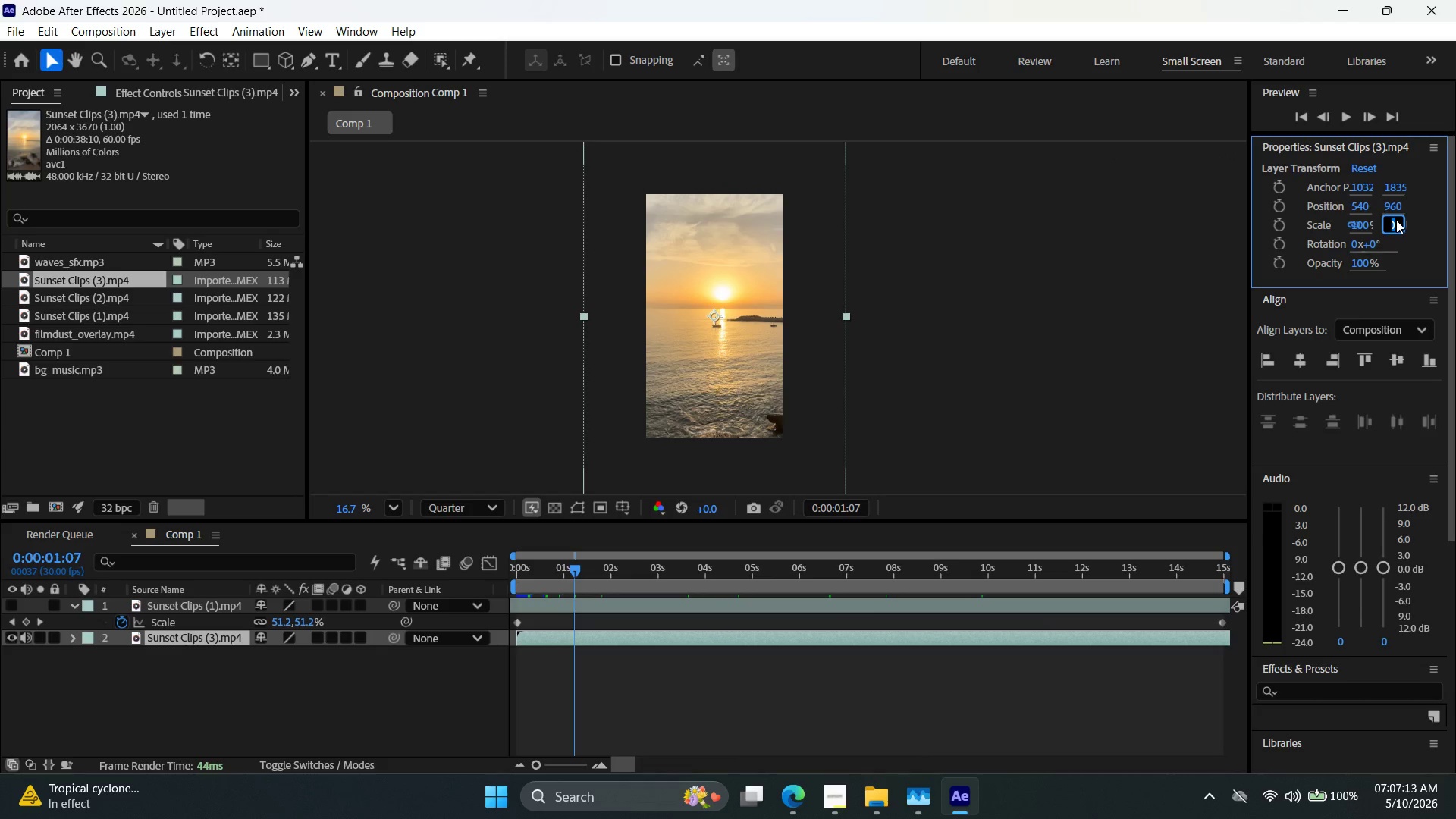 
type(50)
 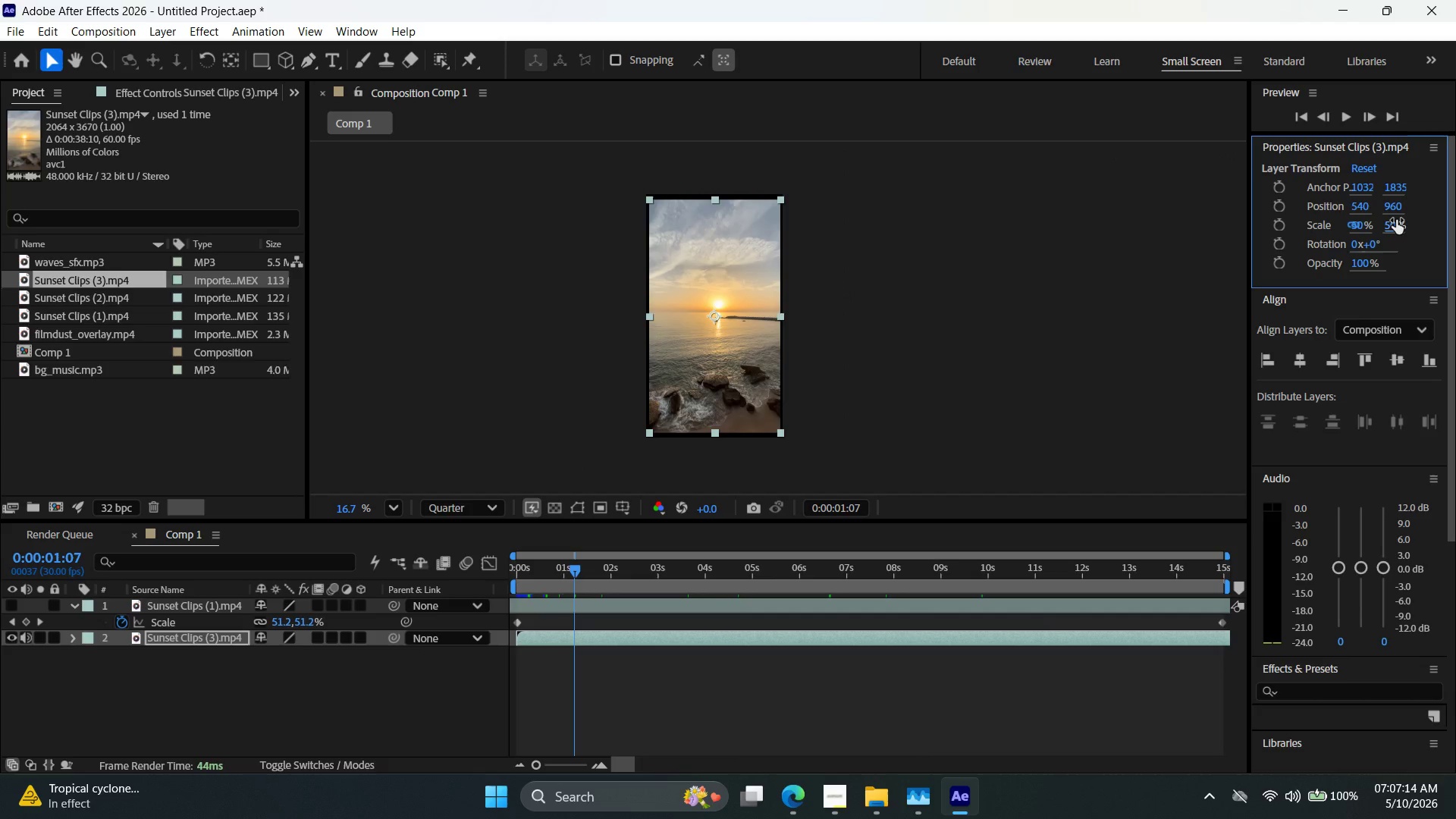 
key(Enter)
 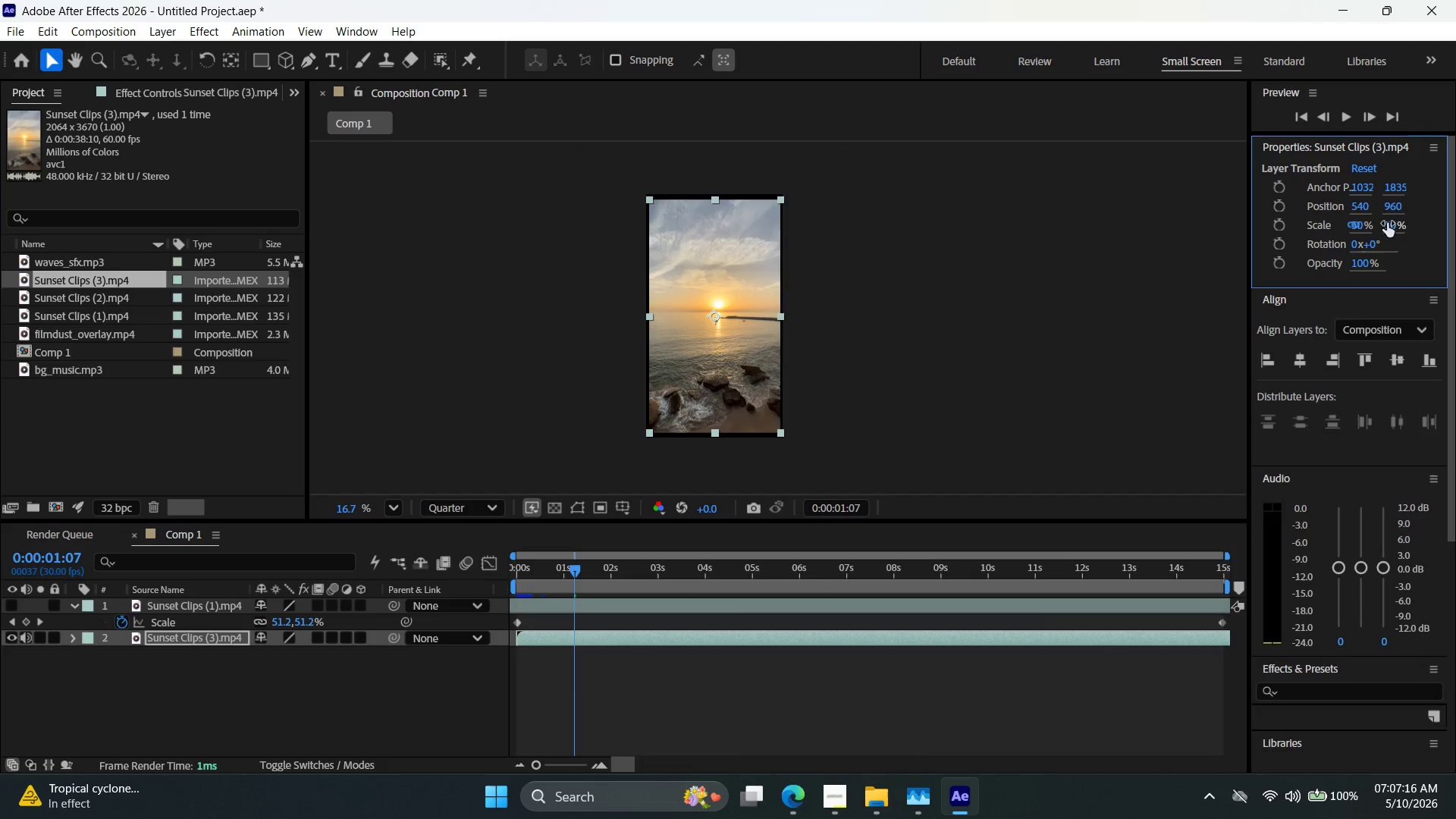 
double_click([1388, 223])
 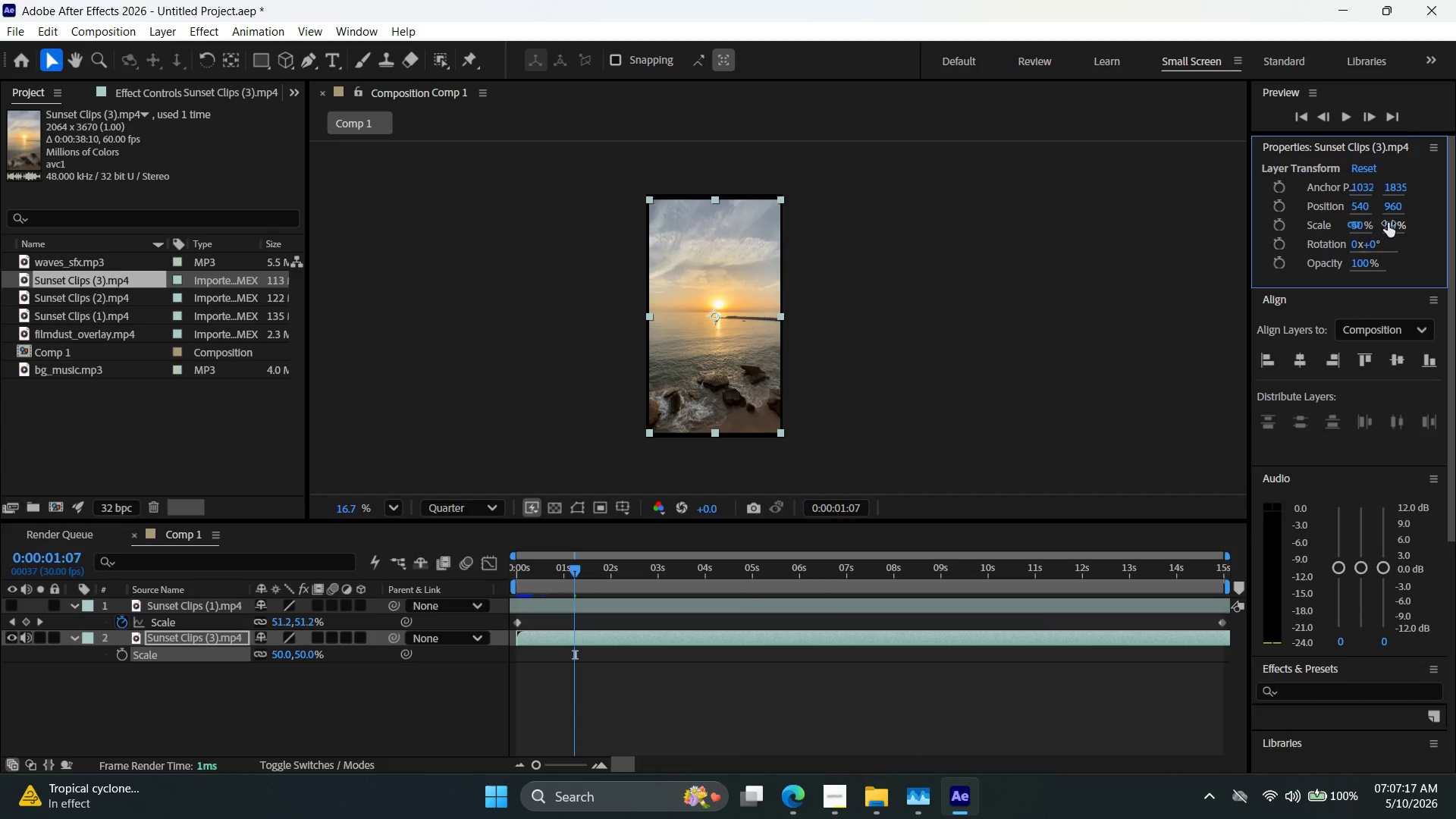 
triple_click([1388, 223])
 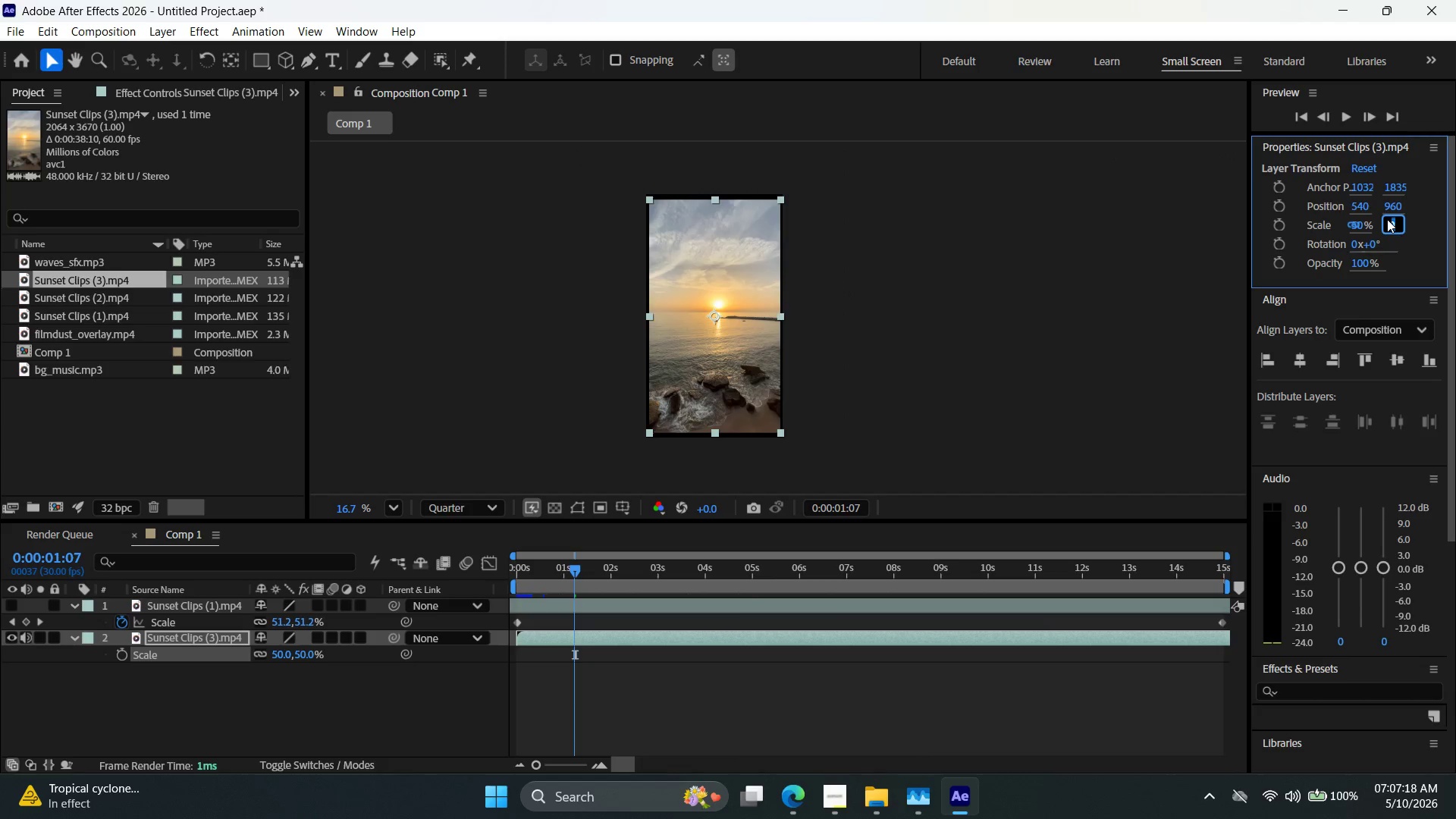 
type(60)
 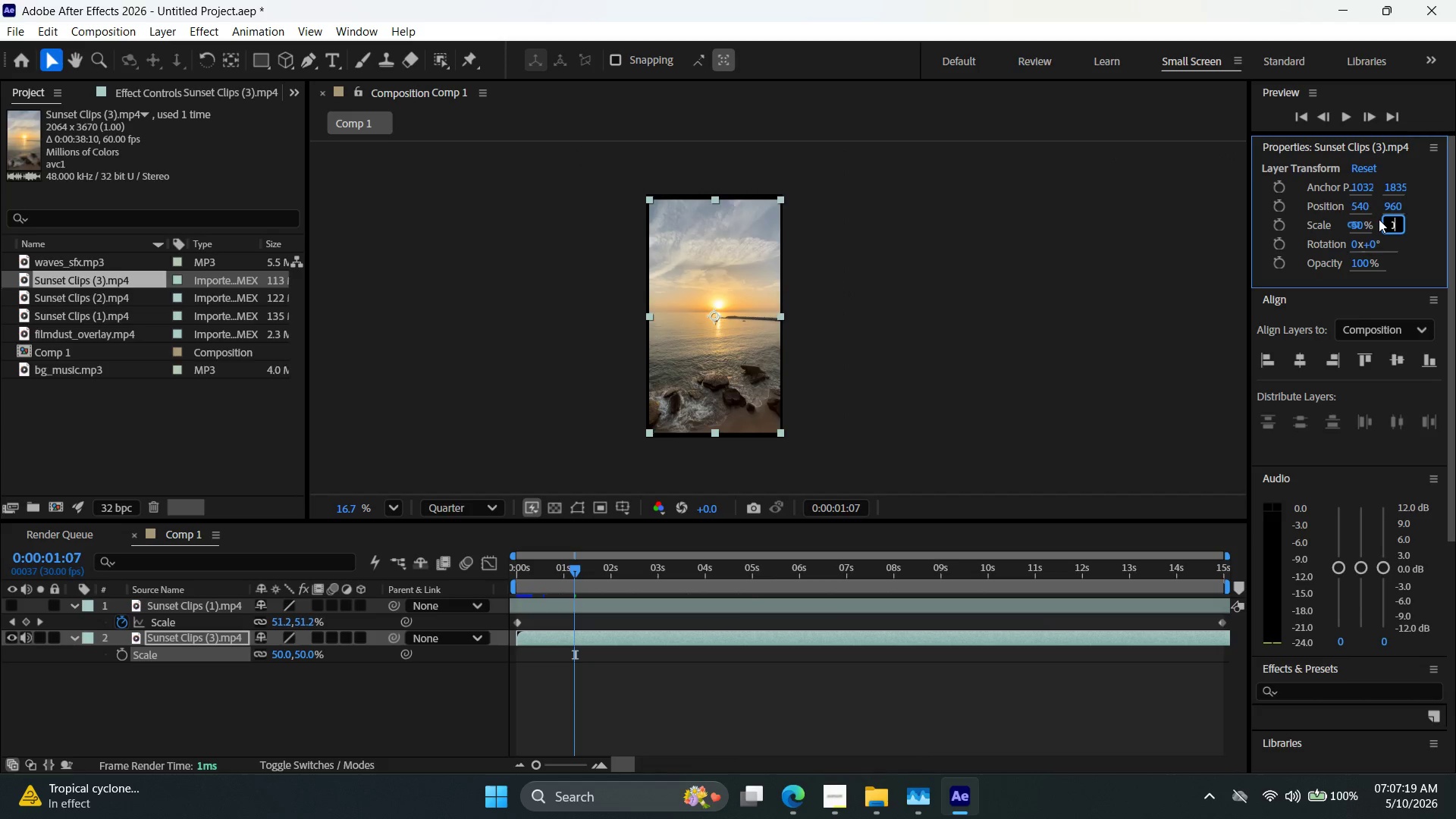 
key(Enter)
 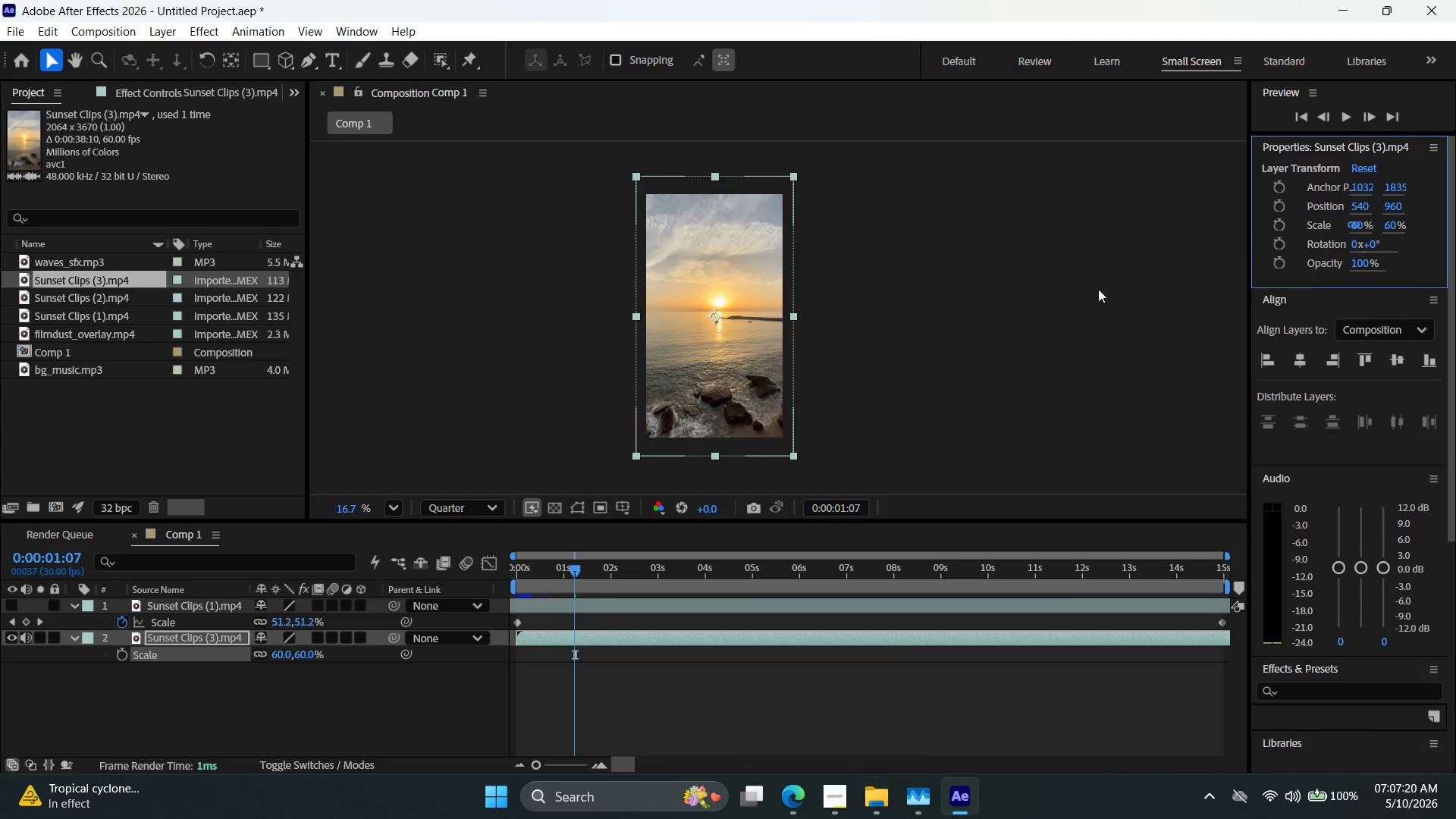 
left_click([1012, 325])
 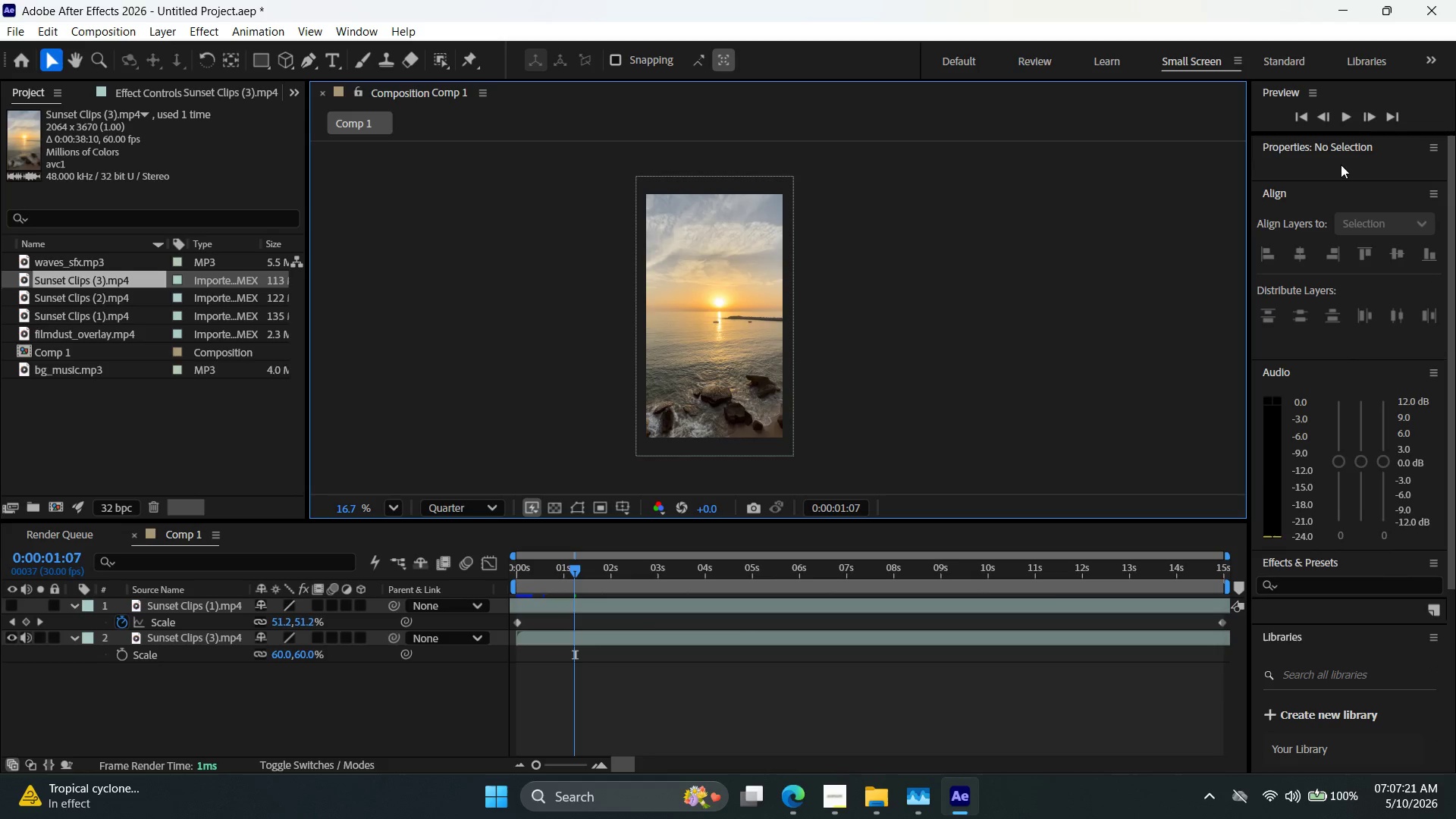 
left_click([1348, 121])
 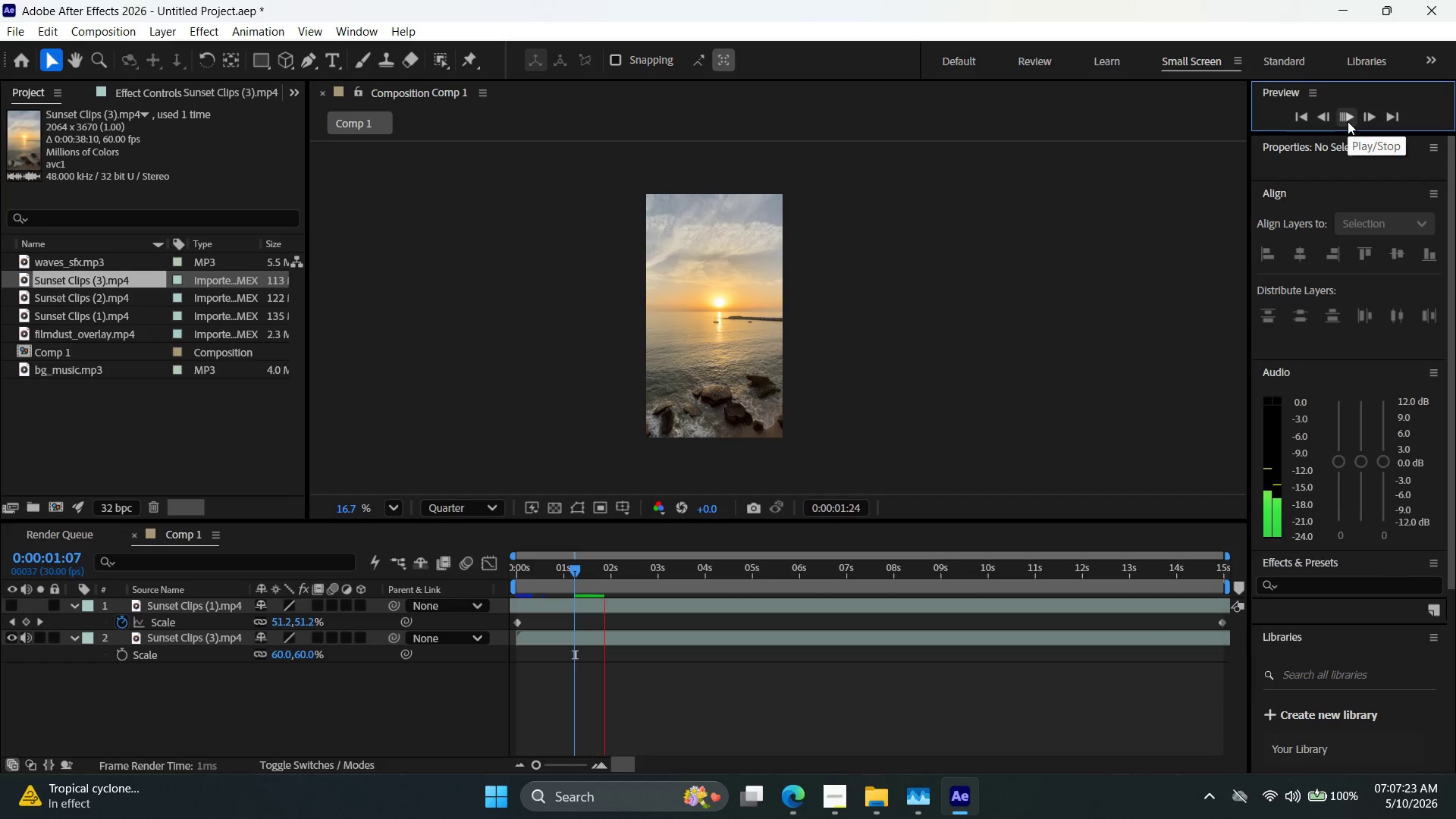 
left_click([1348, 120])
 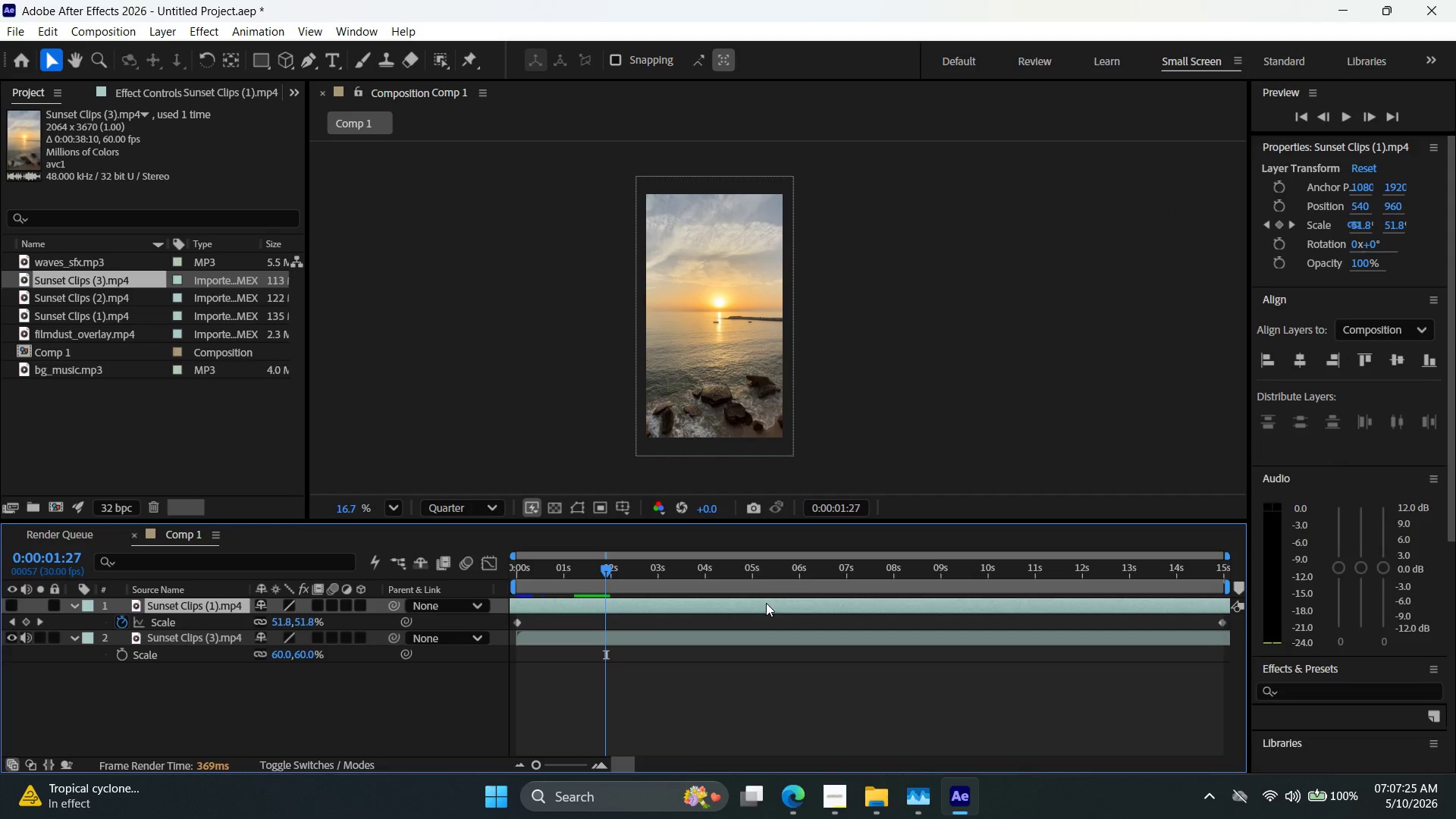 
key(Delete)
 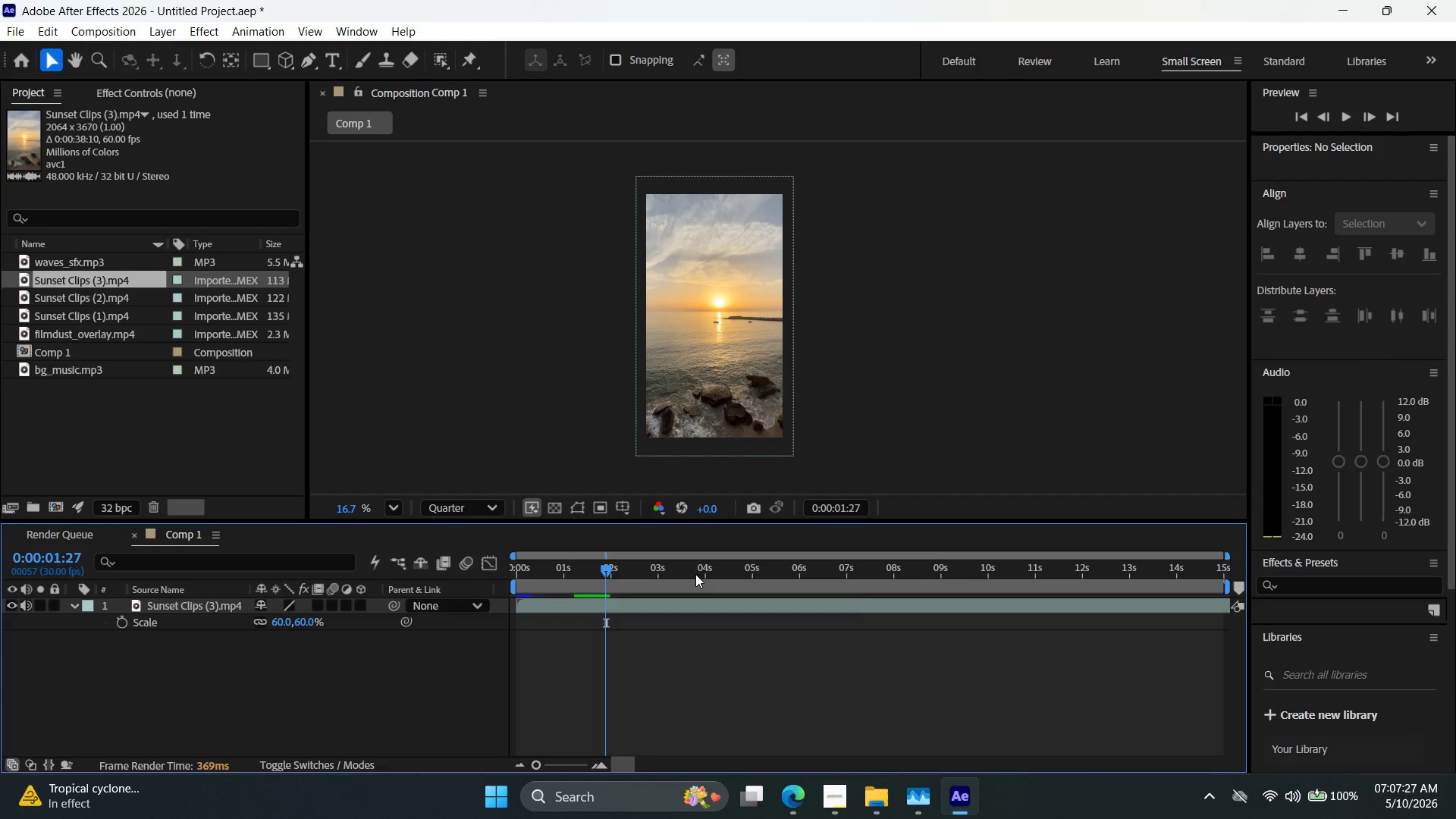 
left_click_drag(start_coordinate=[611, 573], to_coordinate=[441, 538])
 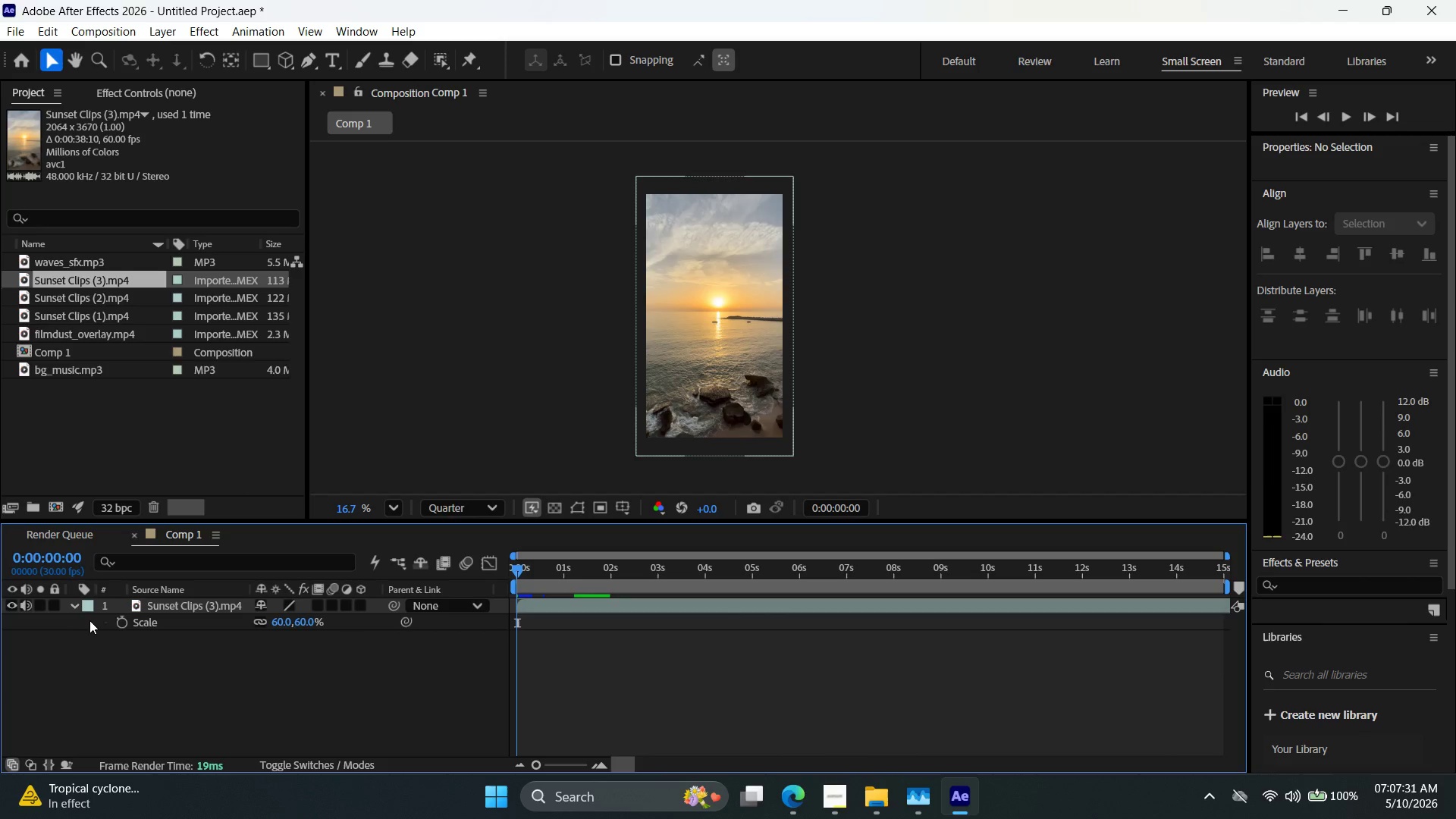 
left_click([118, 623])
 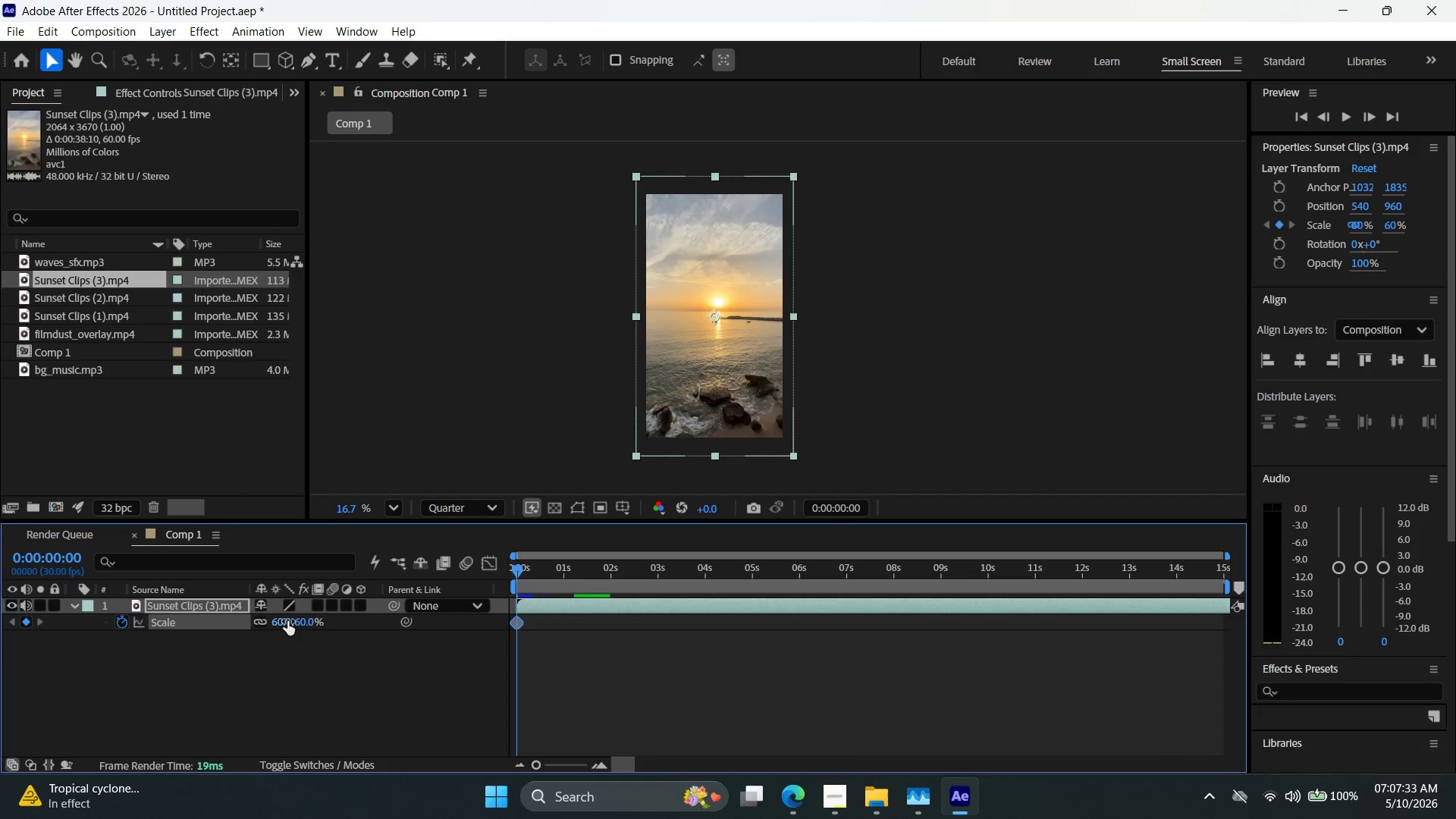 
left_click([273, 621])
 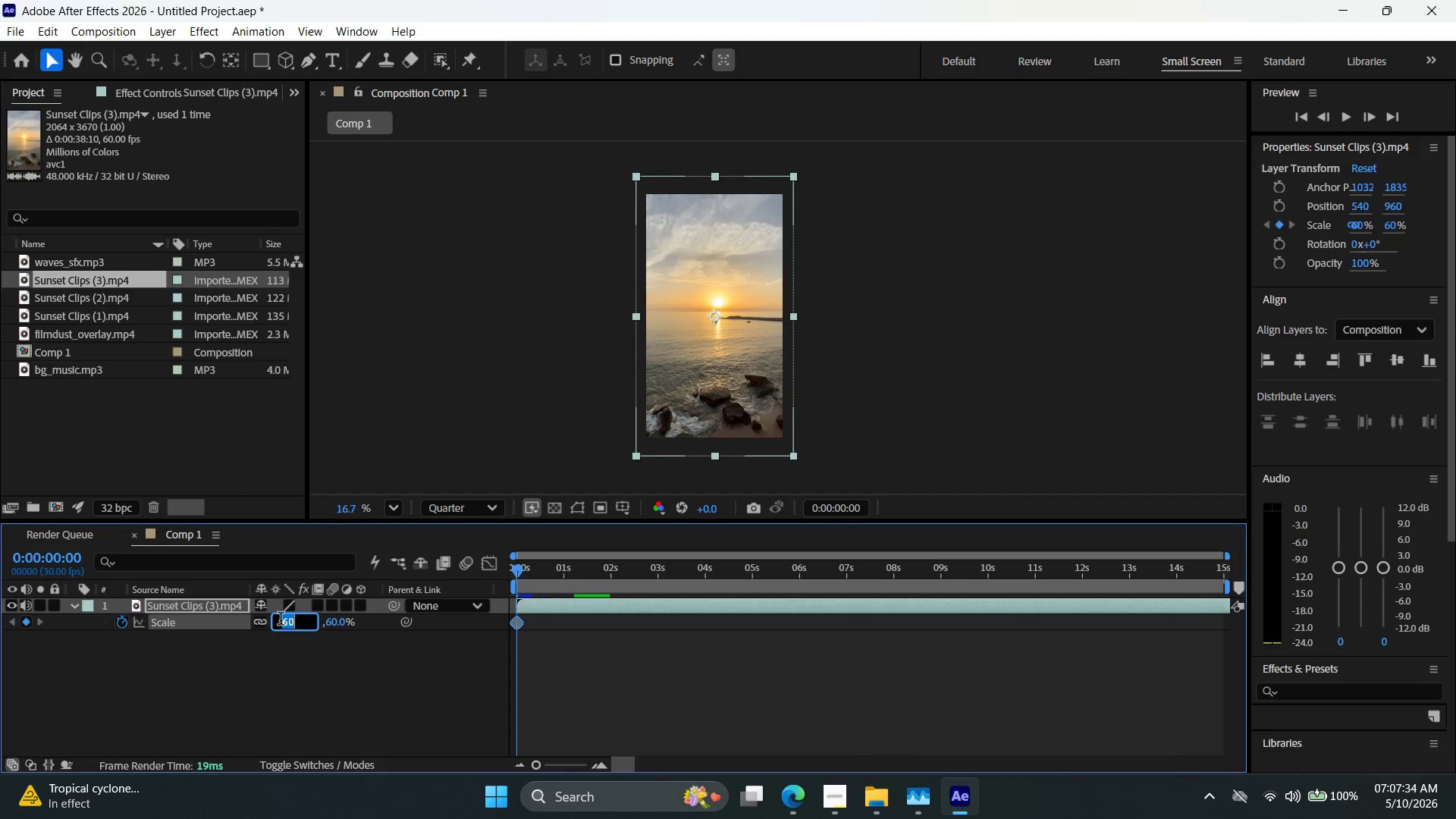 
left_click([281, 620])
 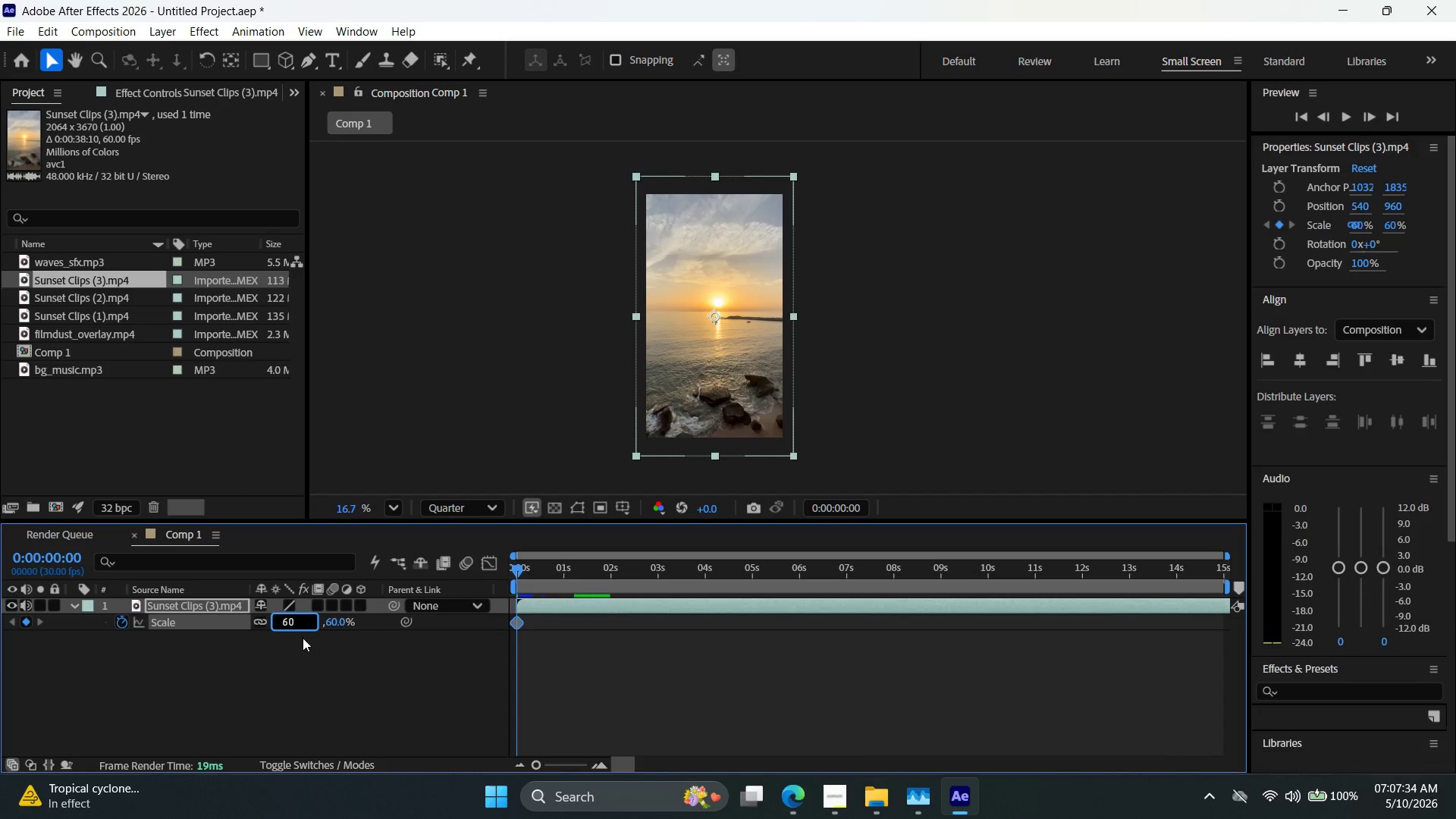 
left_click([308, 649])
 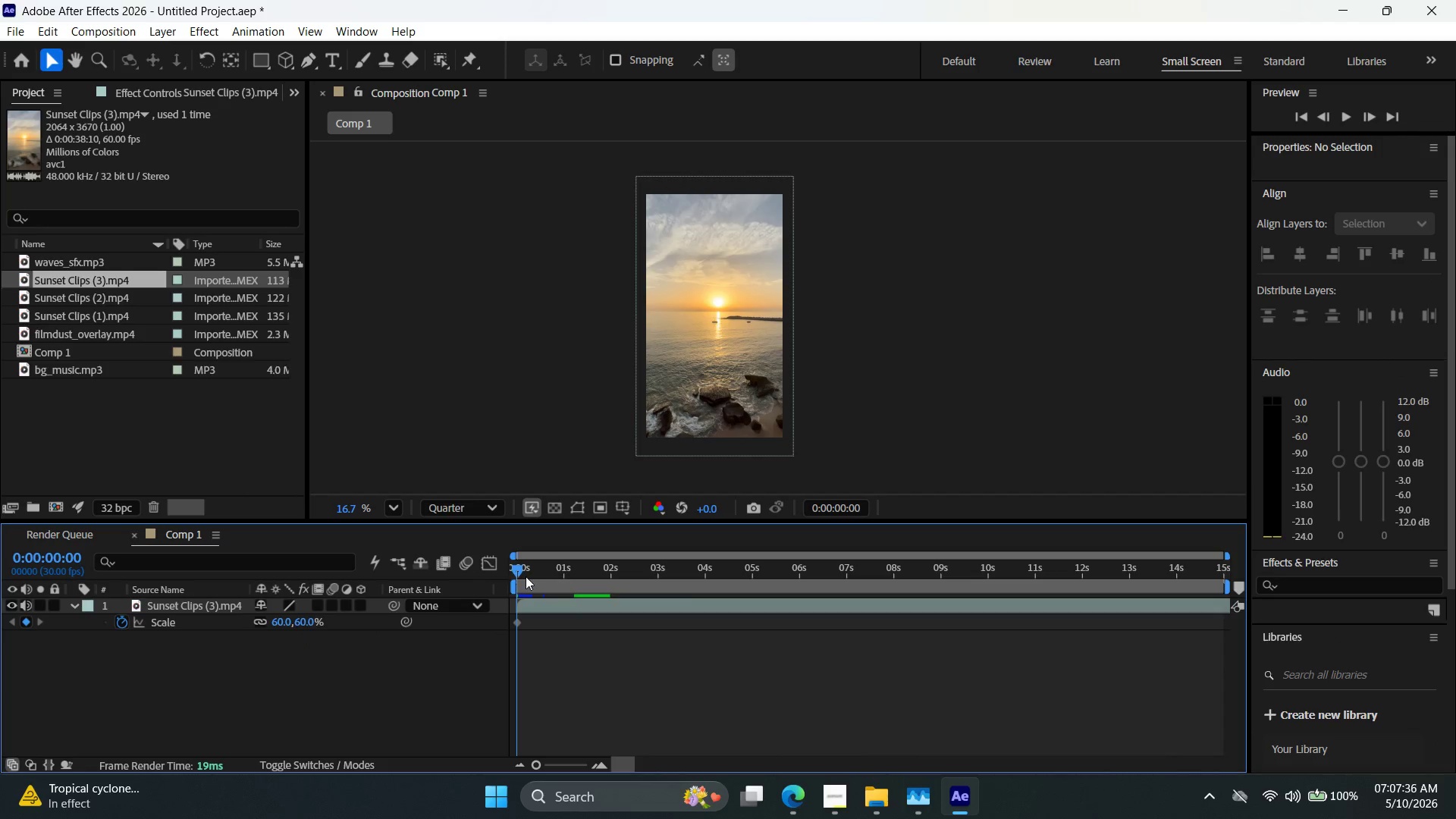 
left_click_drag(start_coordinate=[514, 573], to_coordinate=[1299, 563])
 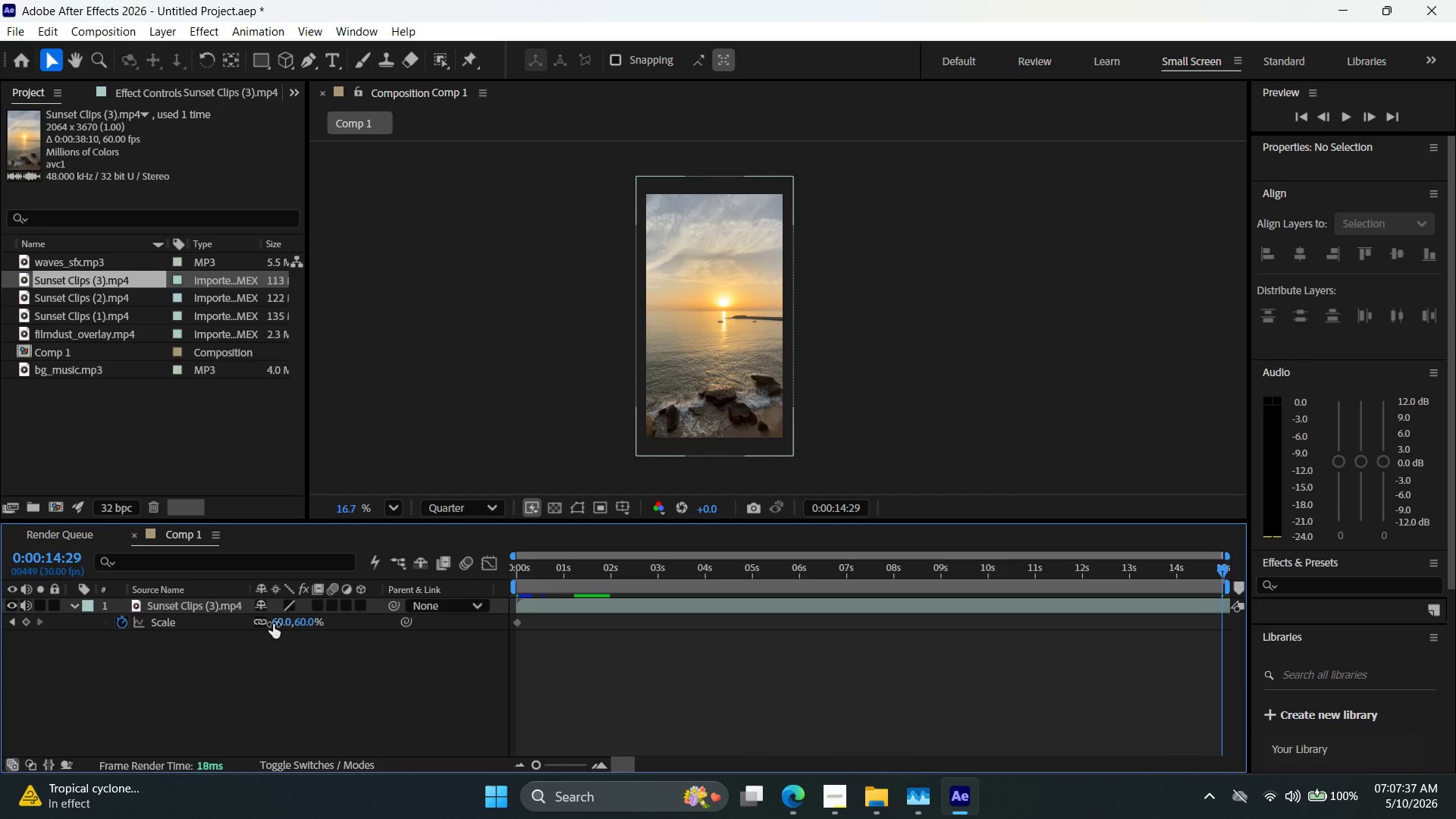 
left_click_drag(start_coordinate=[275, 624], to_coordinate=[297, 632])
 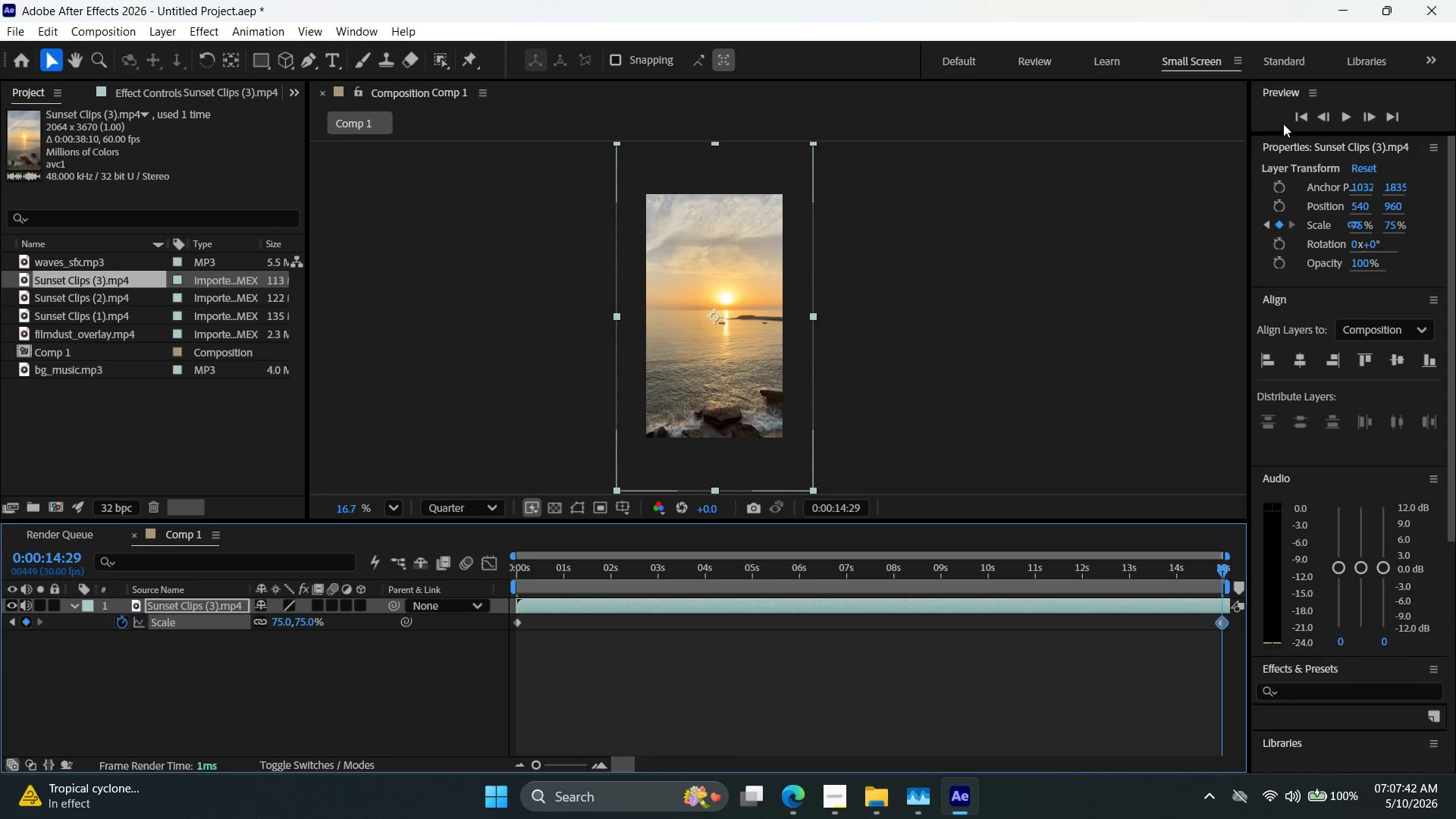 
left_click([1294, 117])
 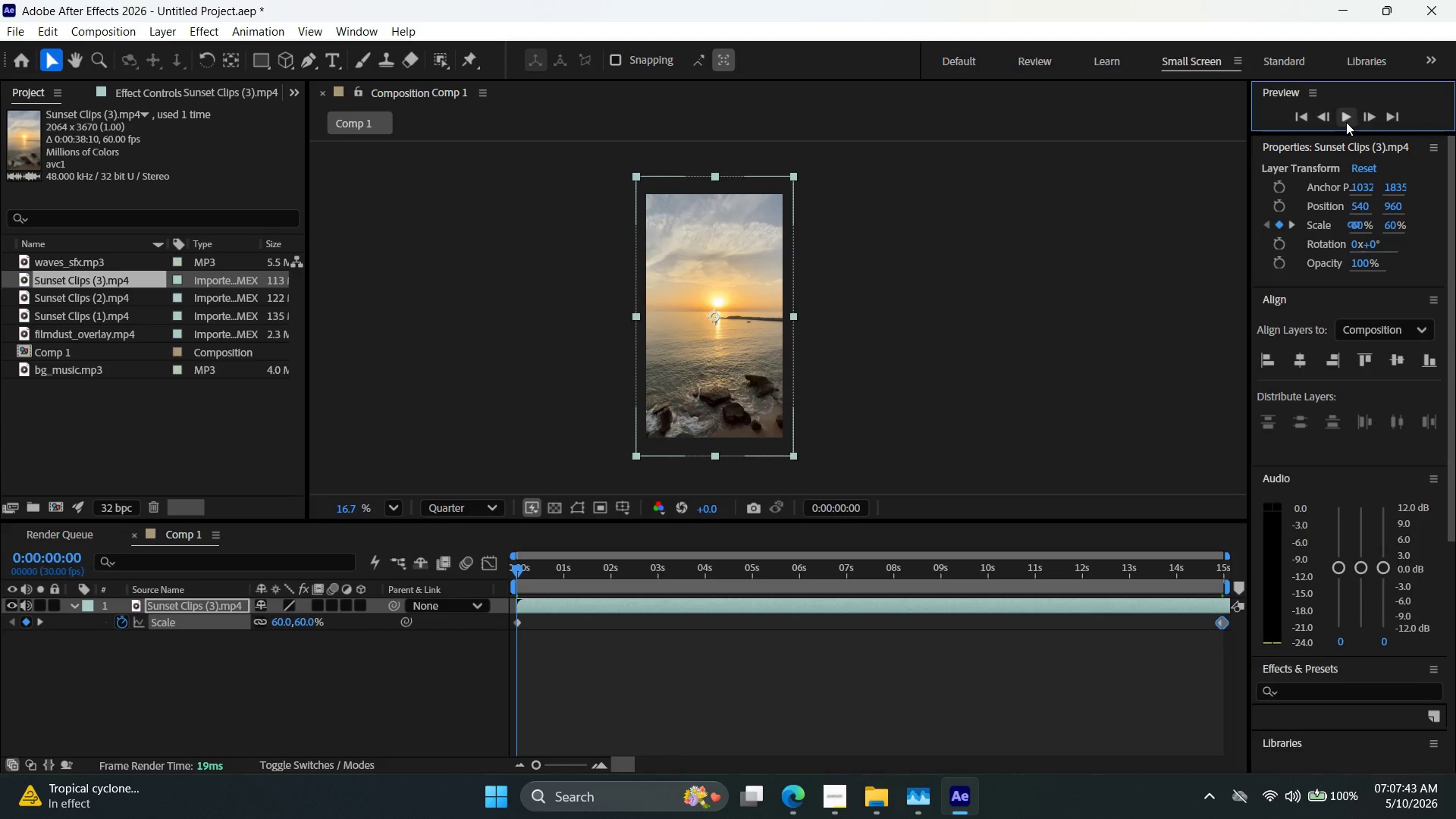 
left_click([1348, 122])
 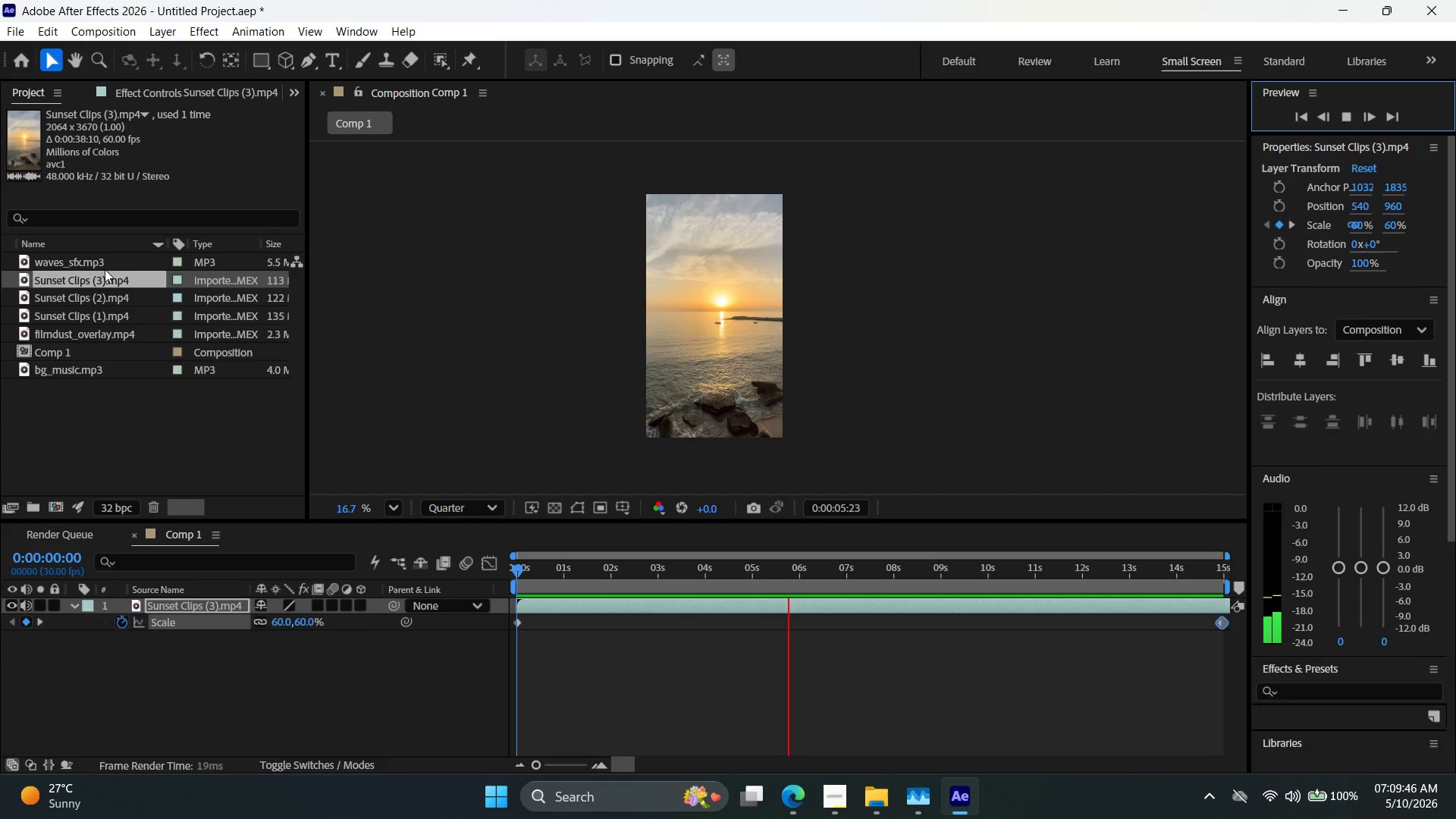 
wait(127.66)
 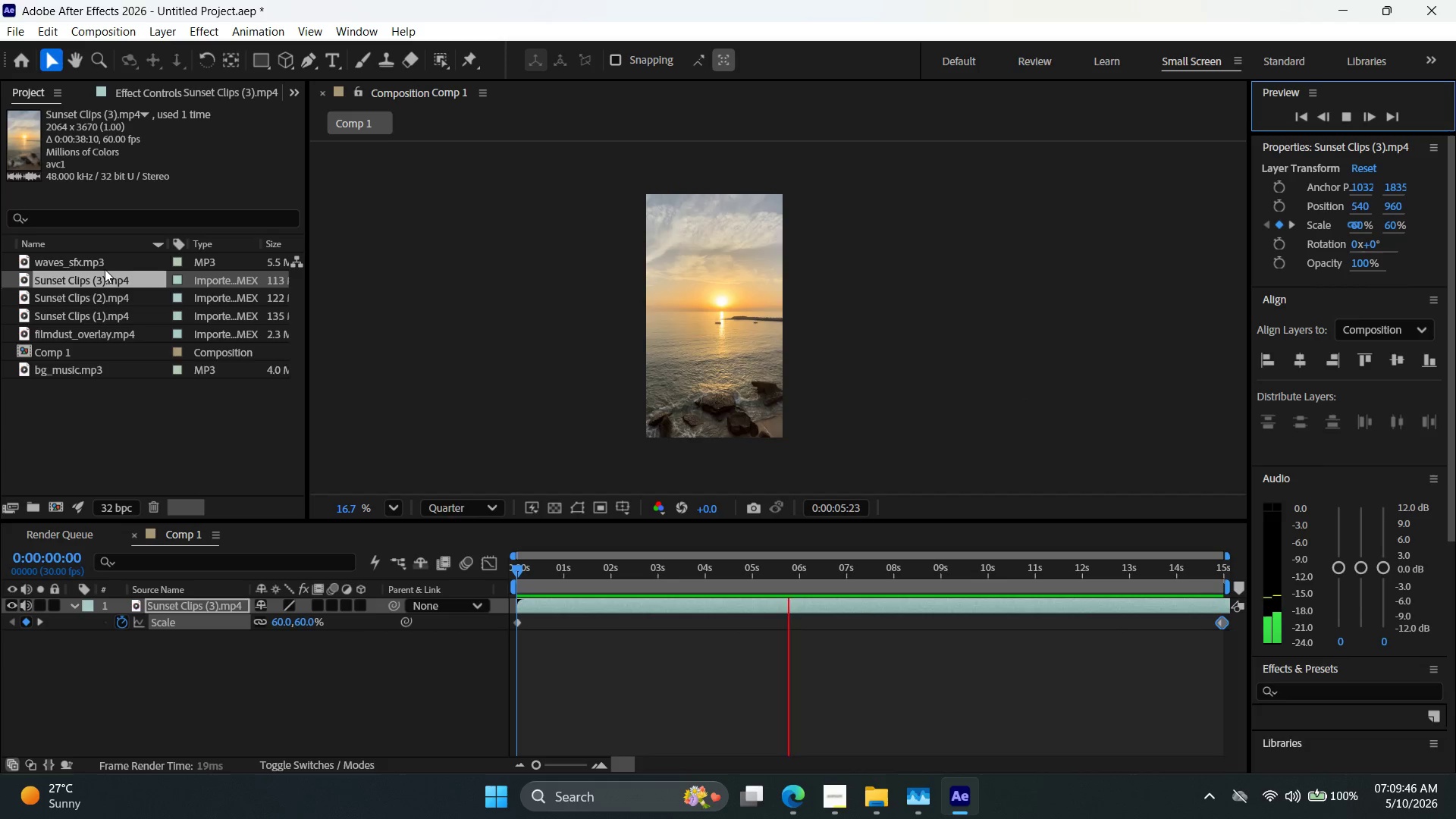 
left_click([1345, 120])
 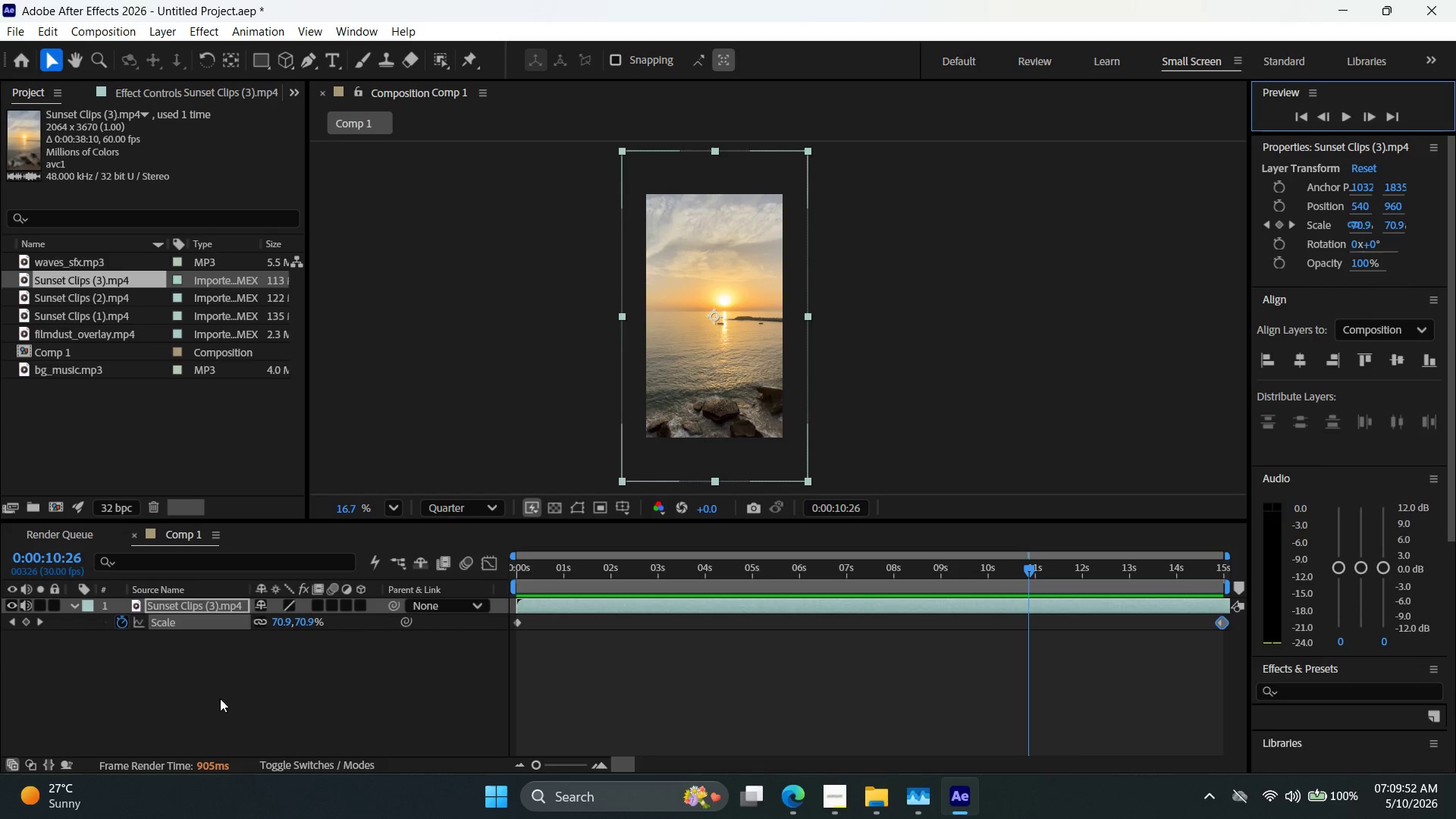 
left_click([186, 669])
 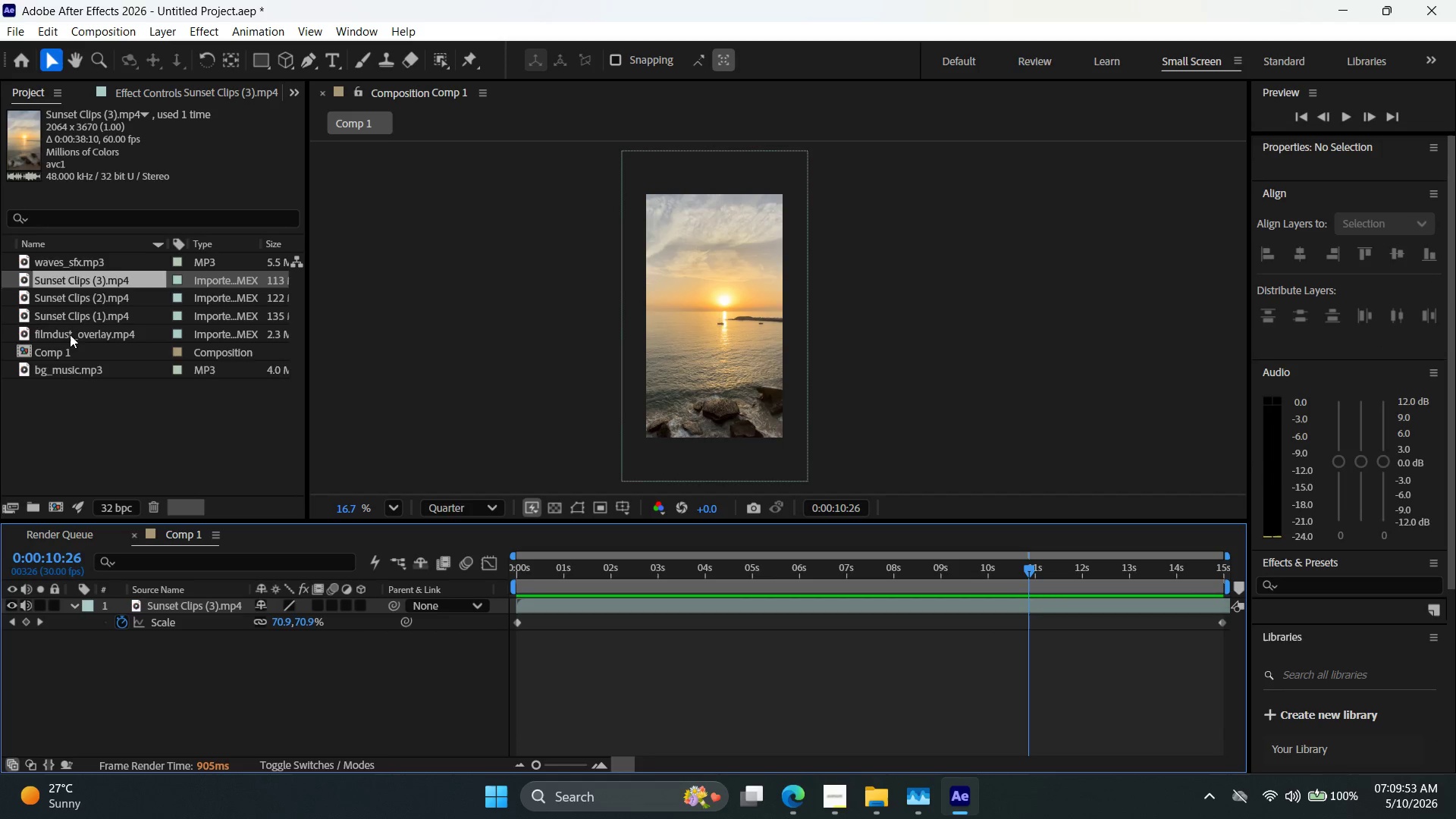 
left_click([64, 346])
 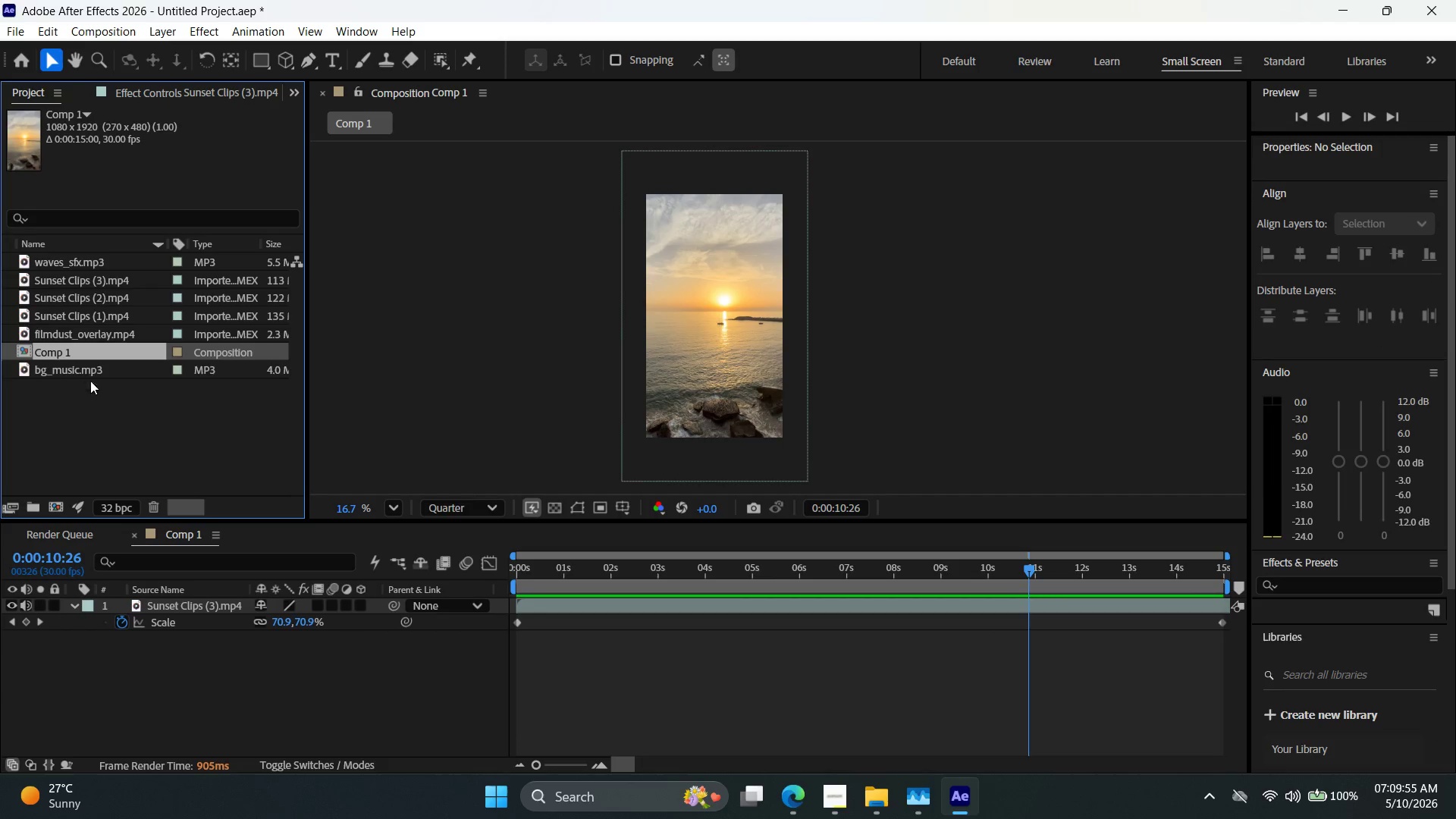 
left_click([99, 400])
 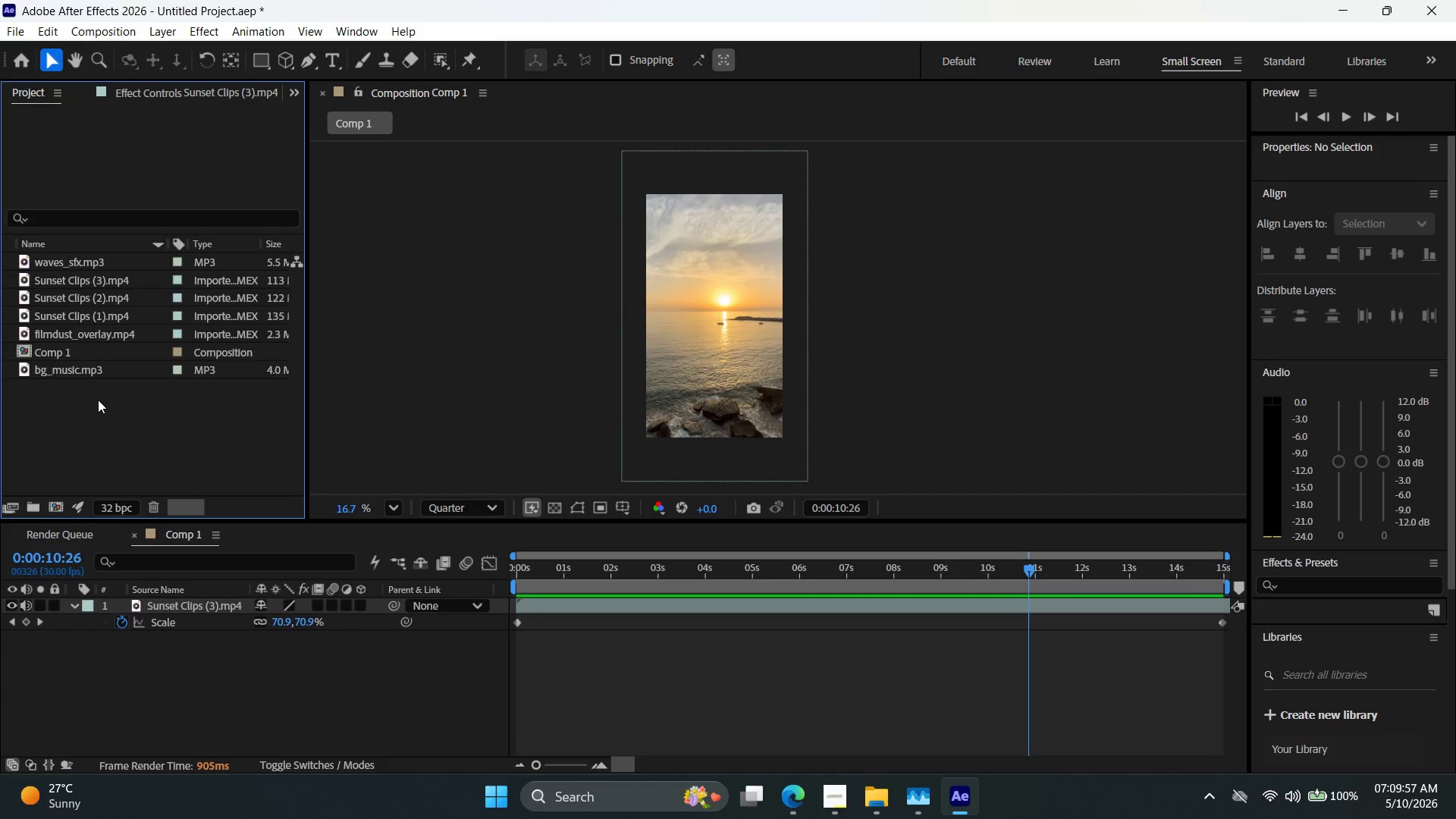 
left_click([121, 414])
 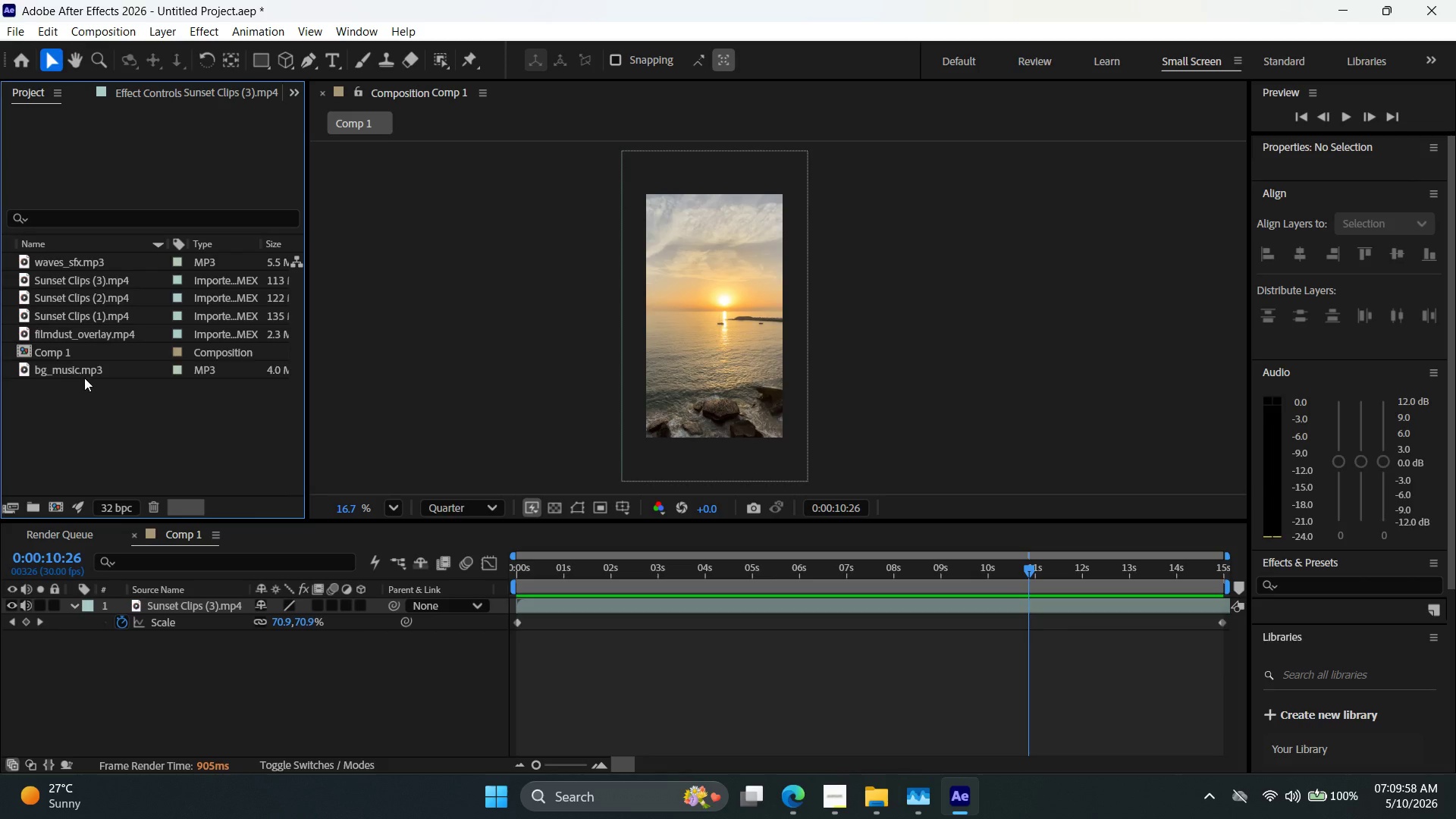 
left_click([85, 370])
 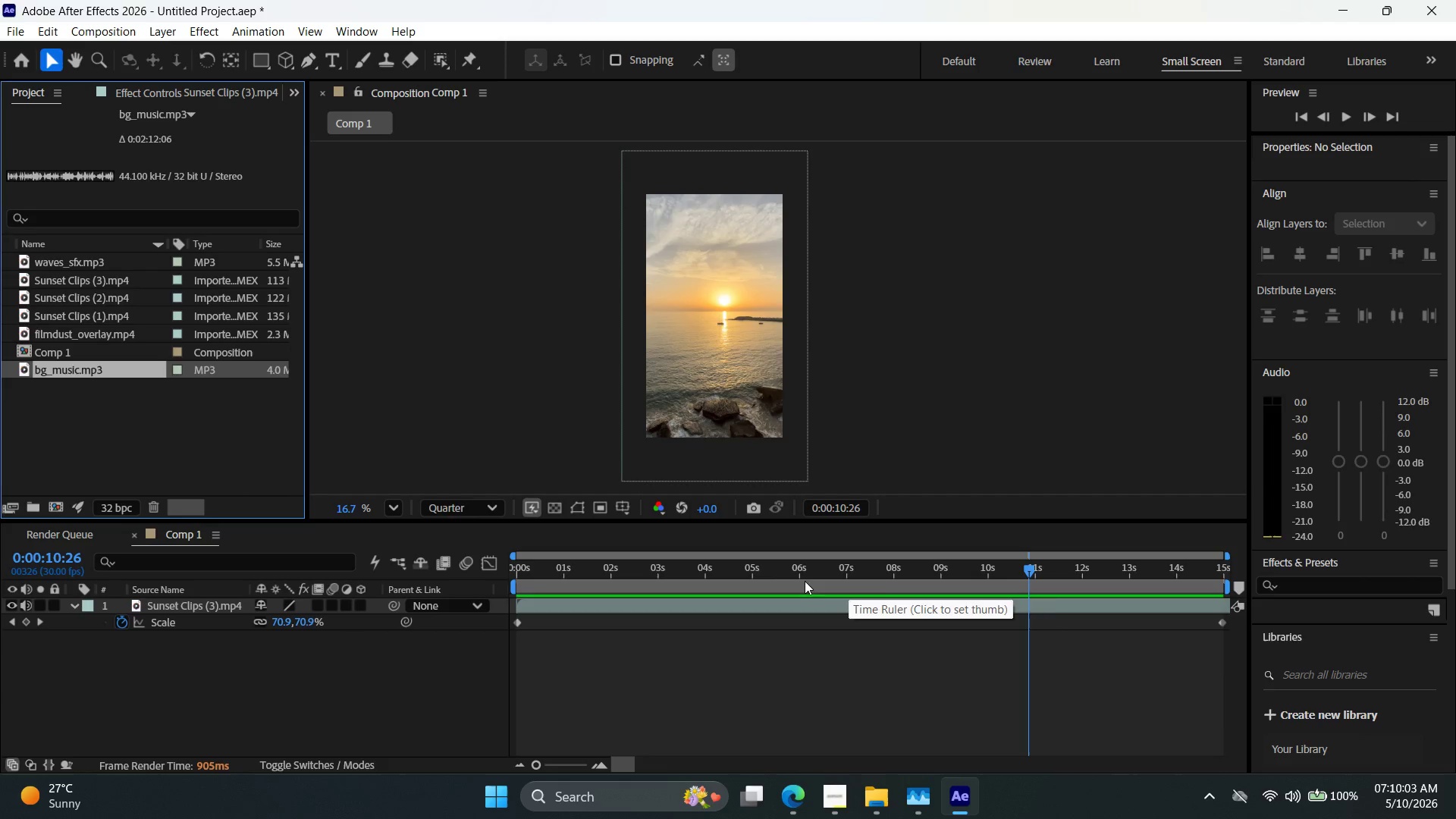 
wait(5.83)
 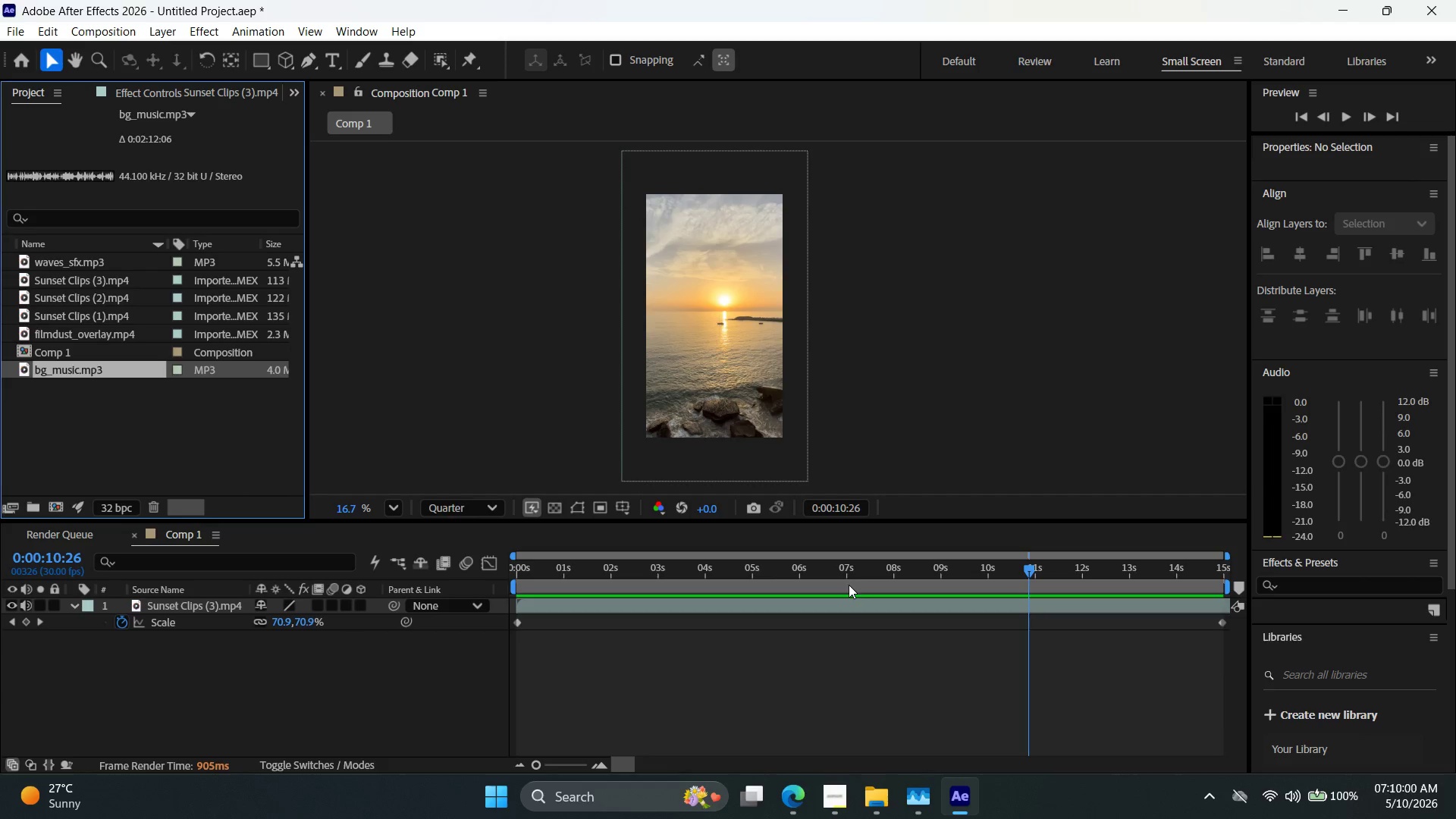 
left_click_drag(start_coordinate=[1030, 565], to_coordinate=[375, 623])
 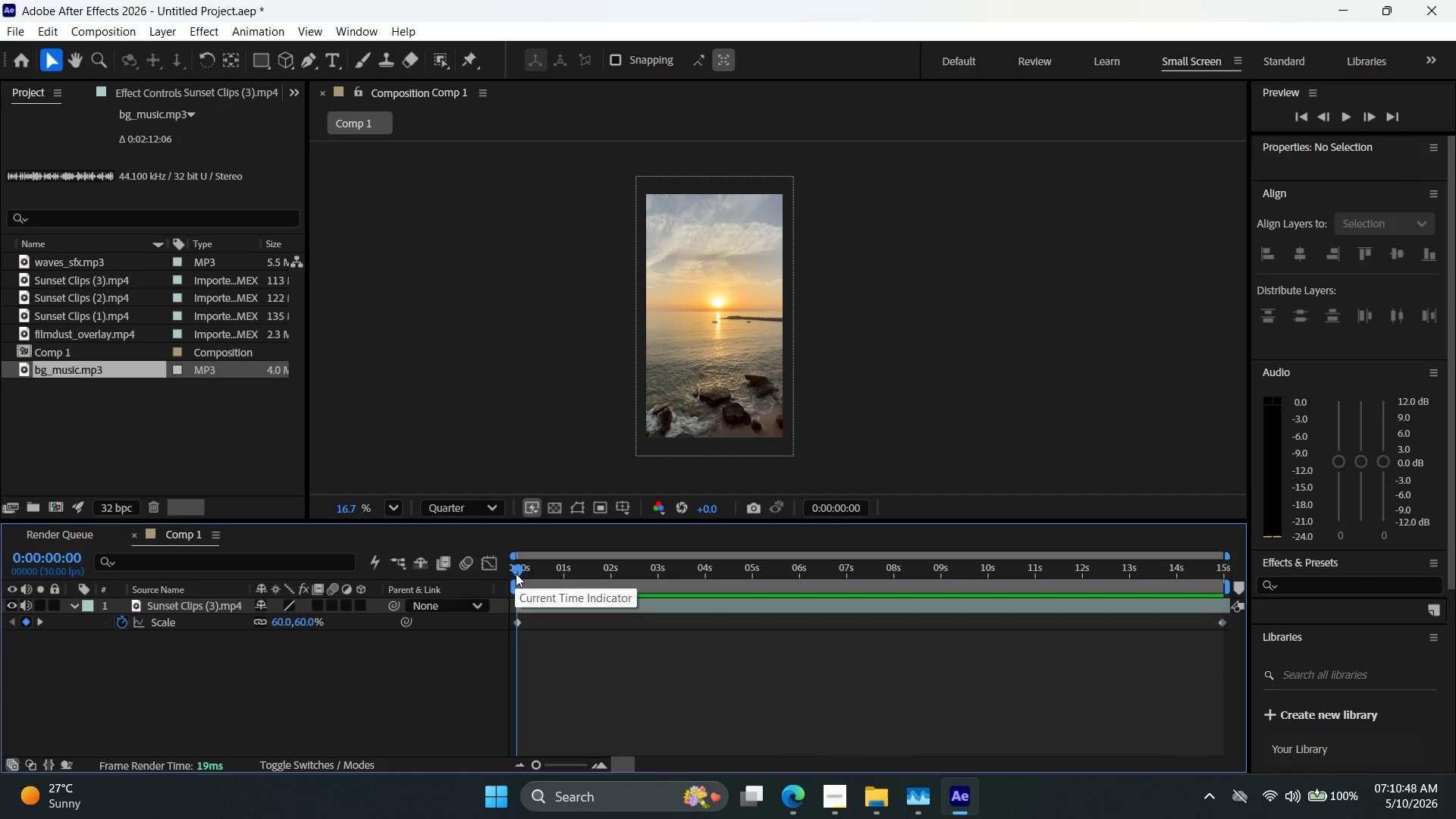 
wait(25.33)
 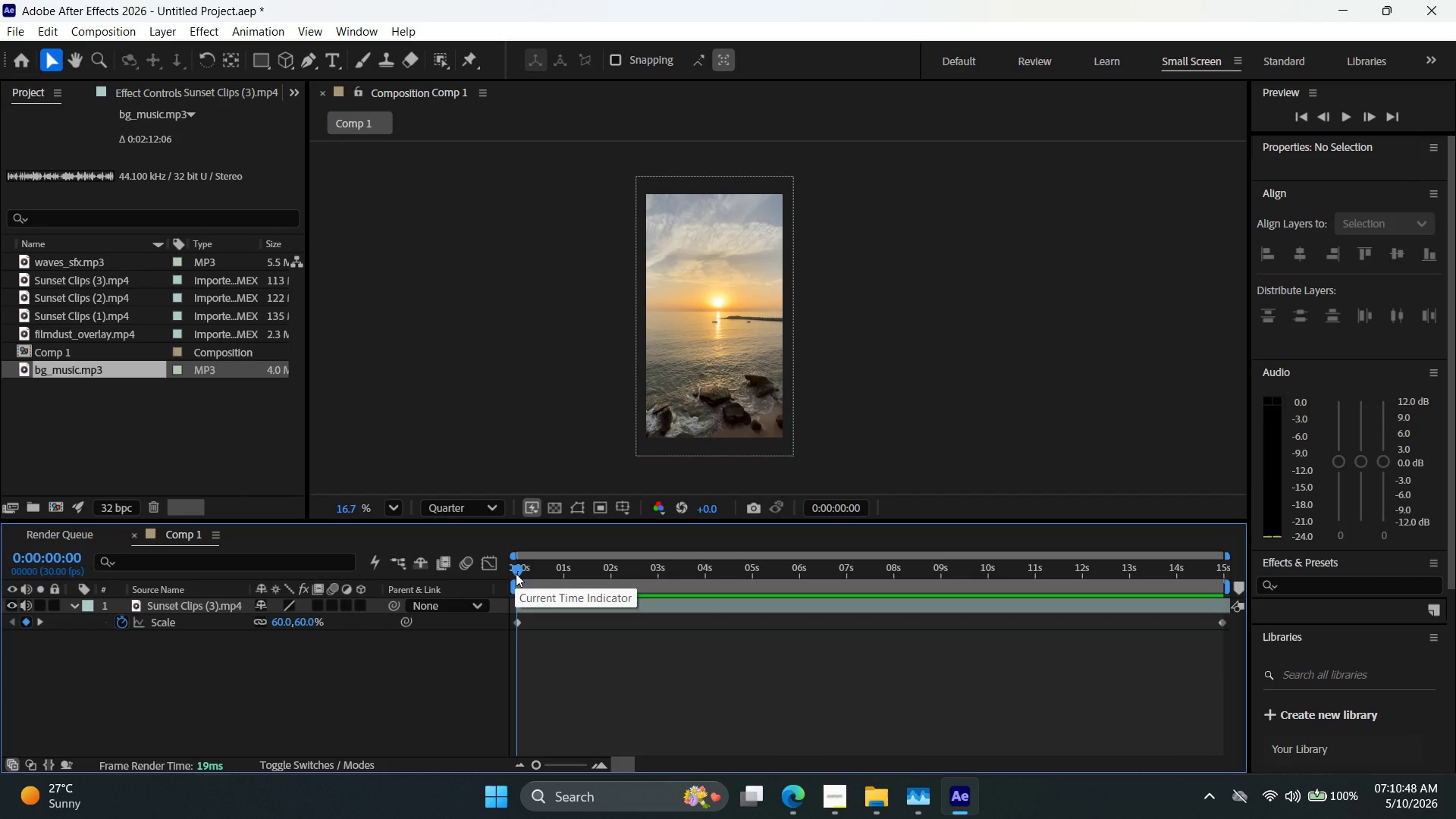 
left_click([445, 435])
 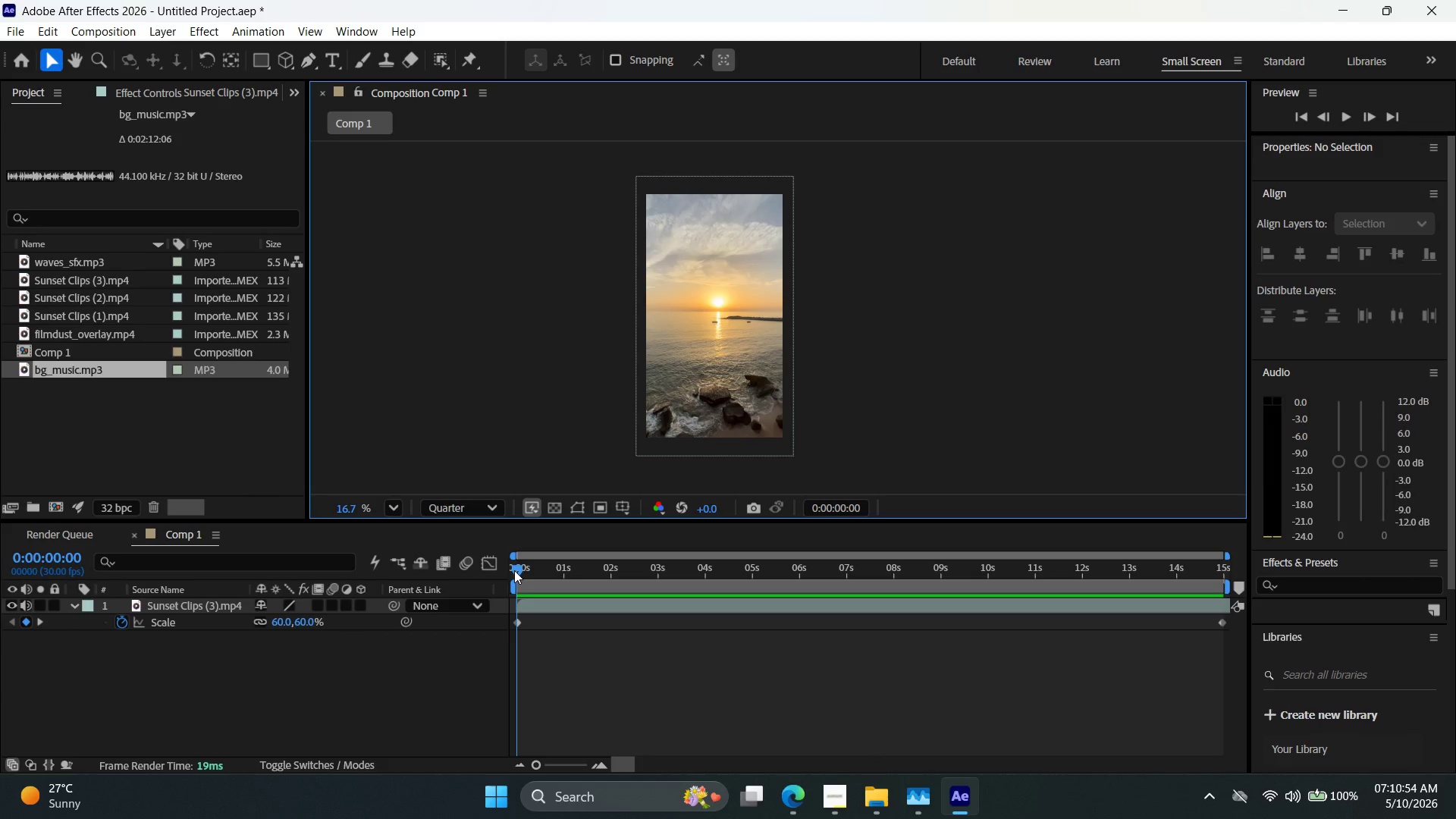 
left_click_drag(start_coordinate=[520, 567], to_coordinate=[363, 586])
 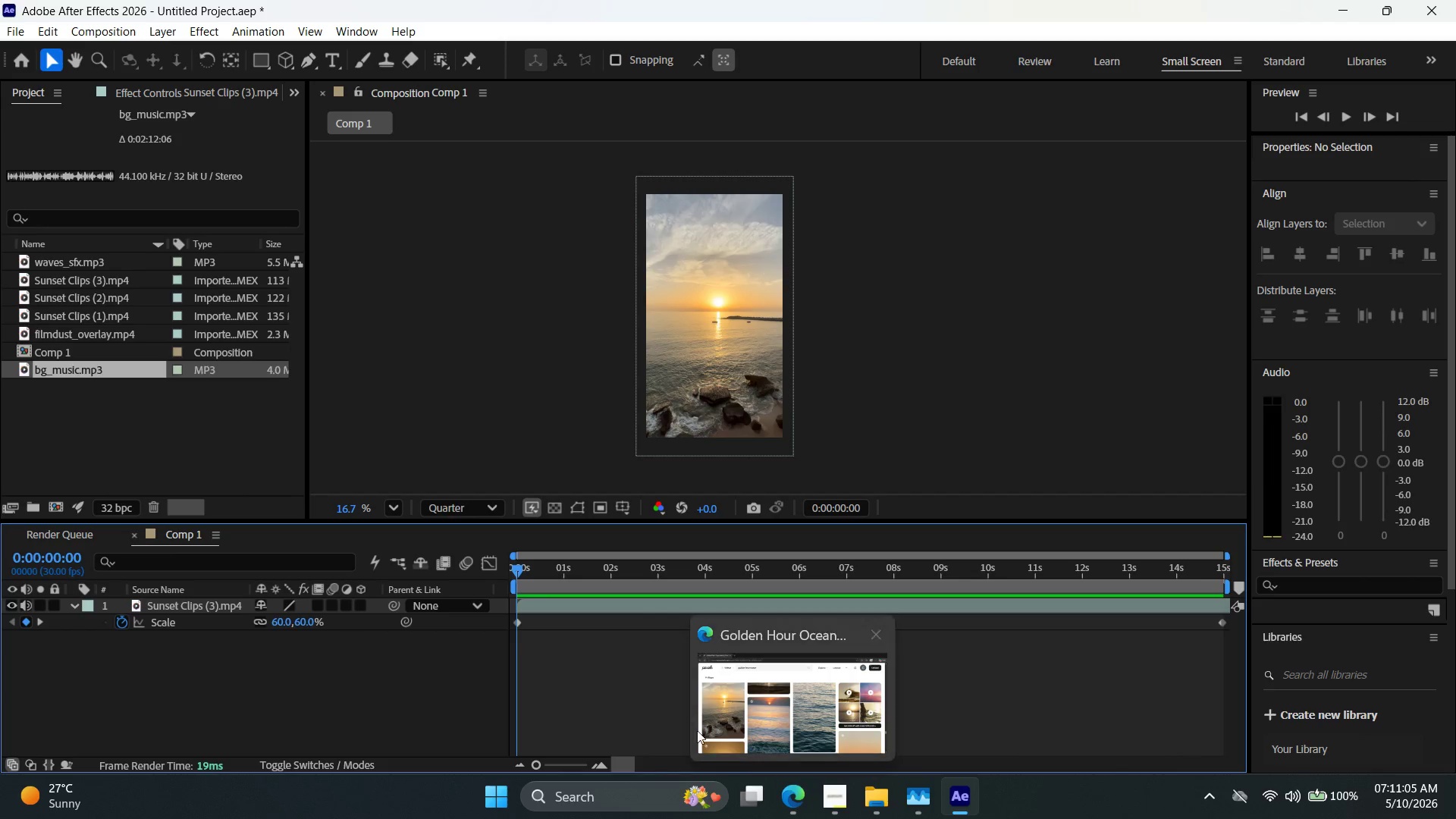 
wait(5.36)
 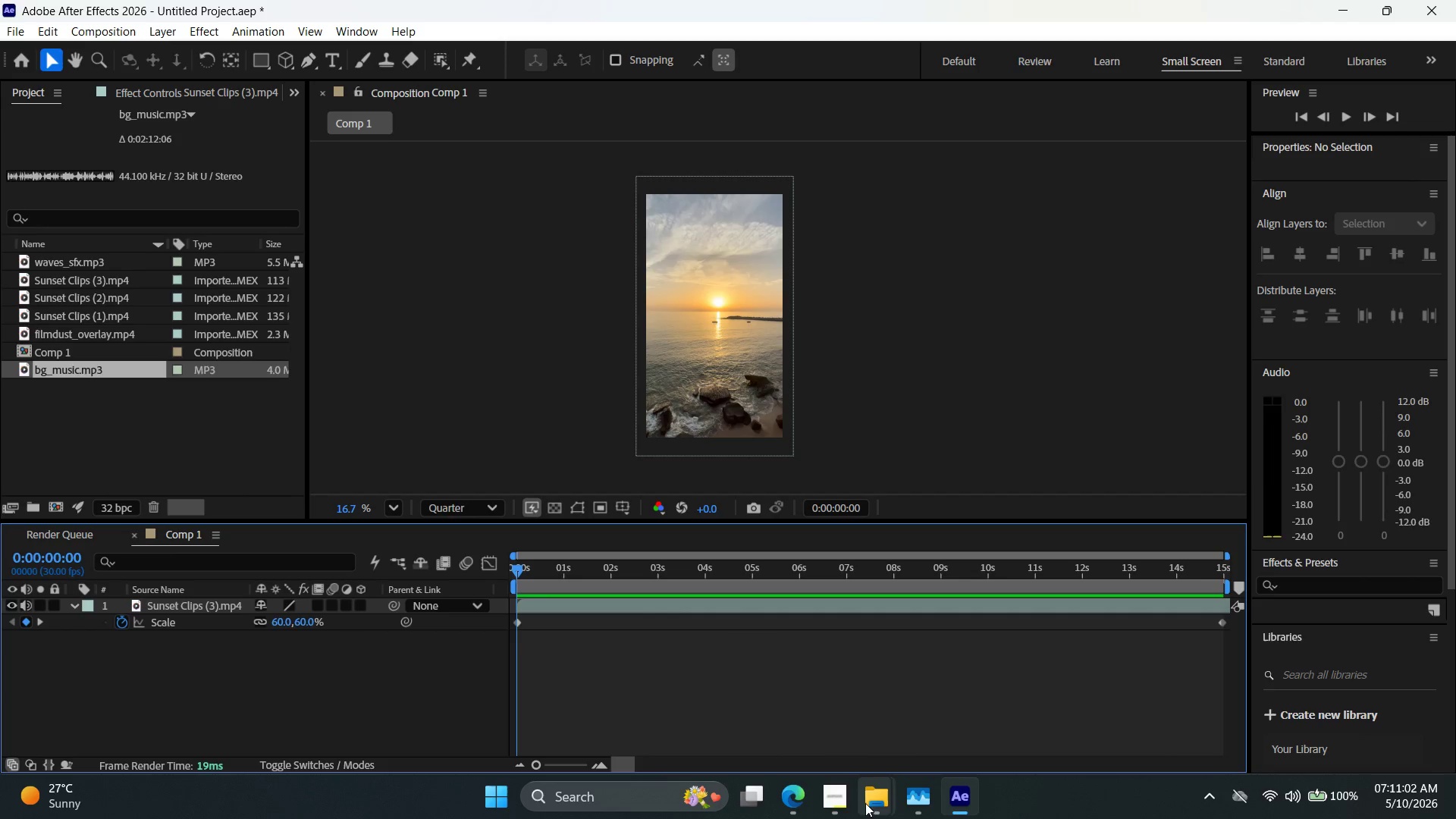 
left_click([163, 33])
 